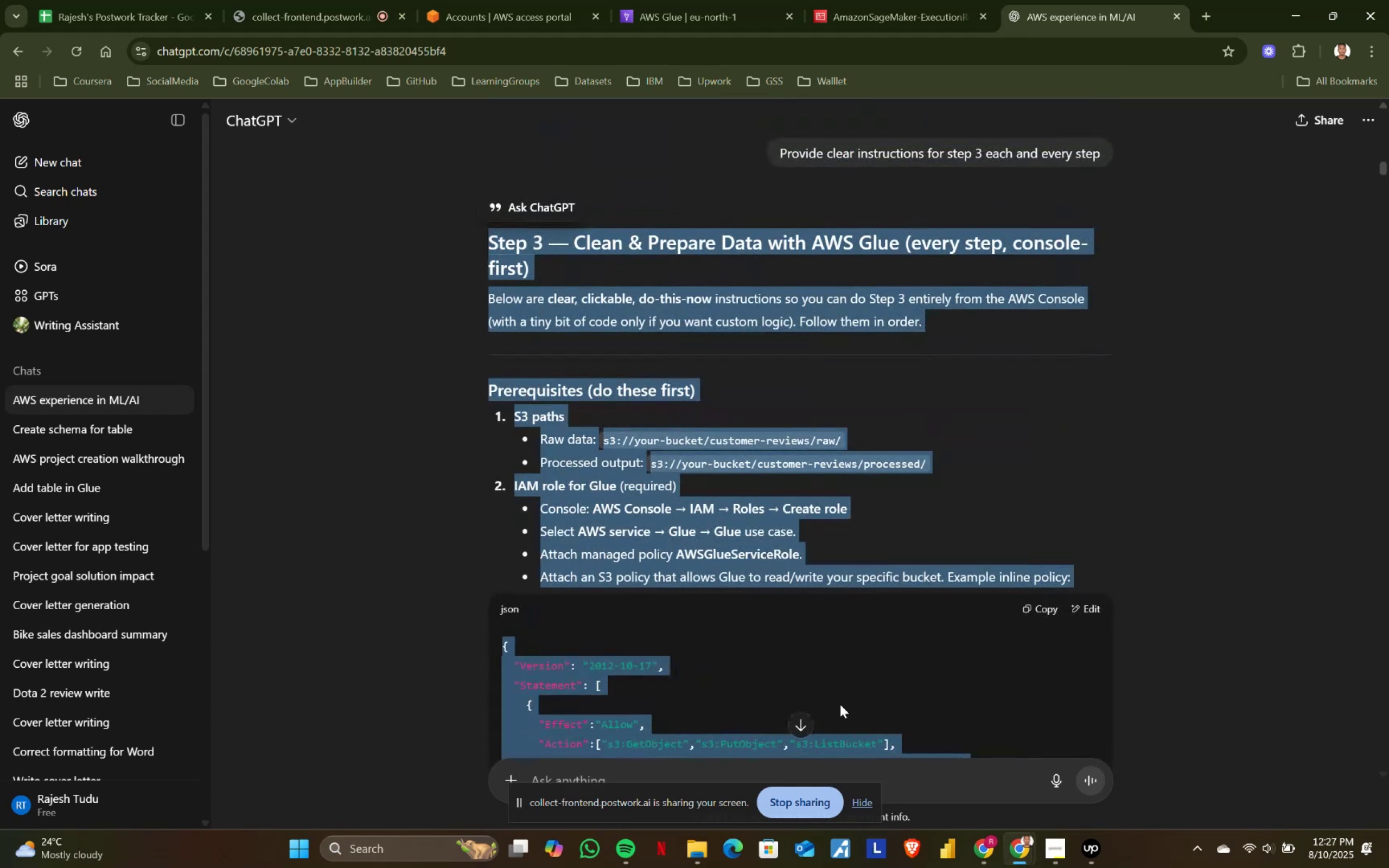 
key(Control+ControlLeft)
 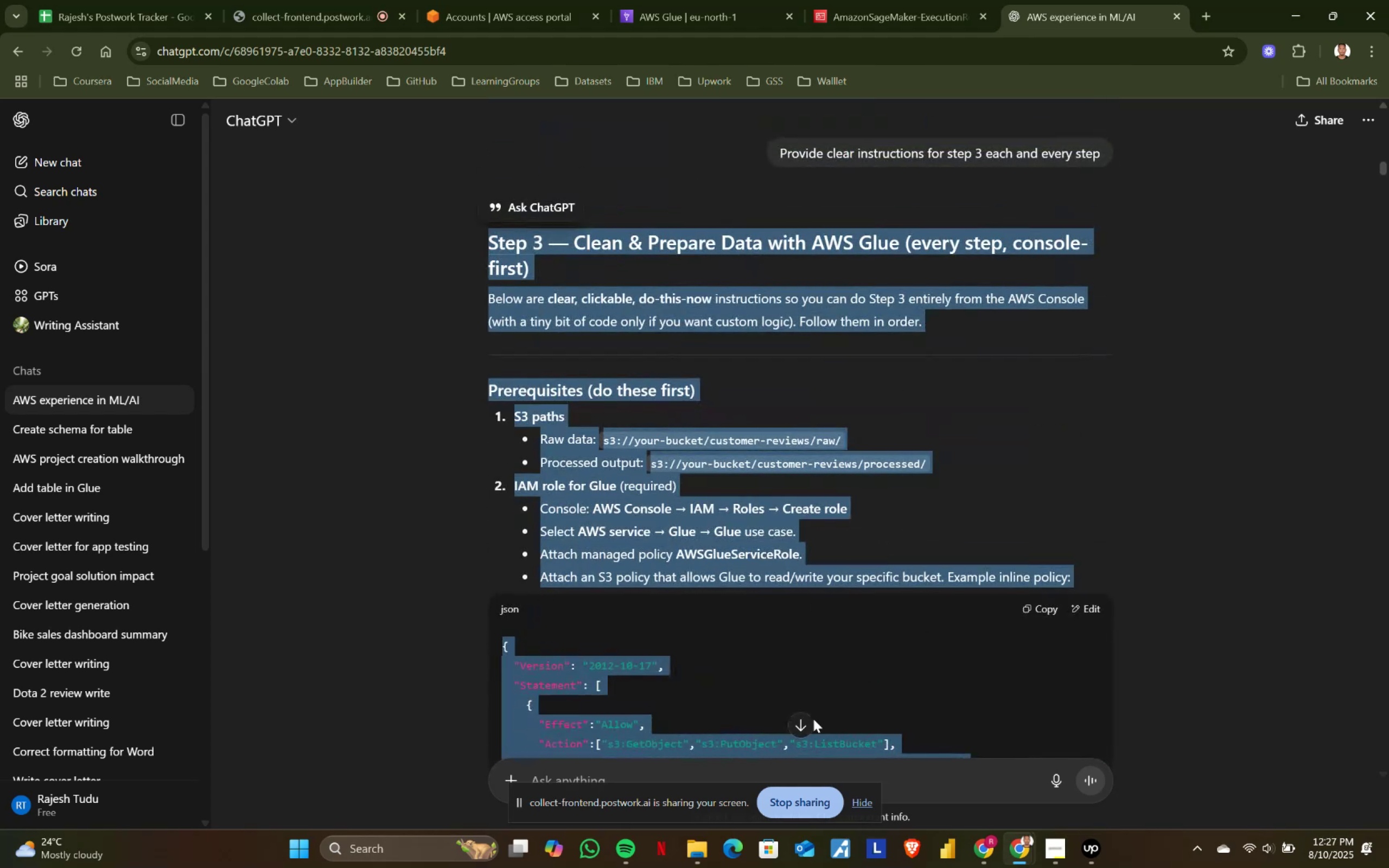 
key(Control+C)
 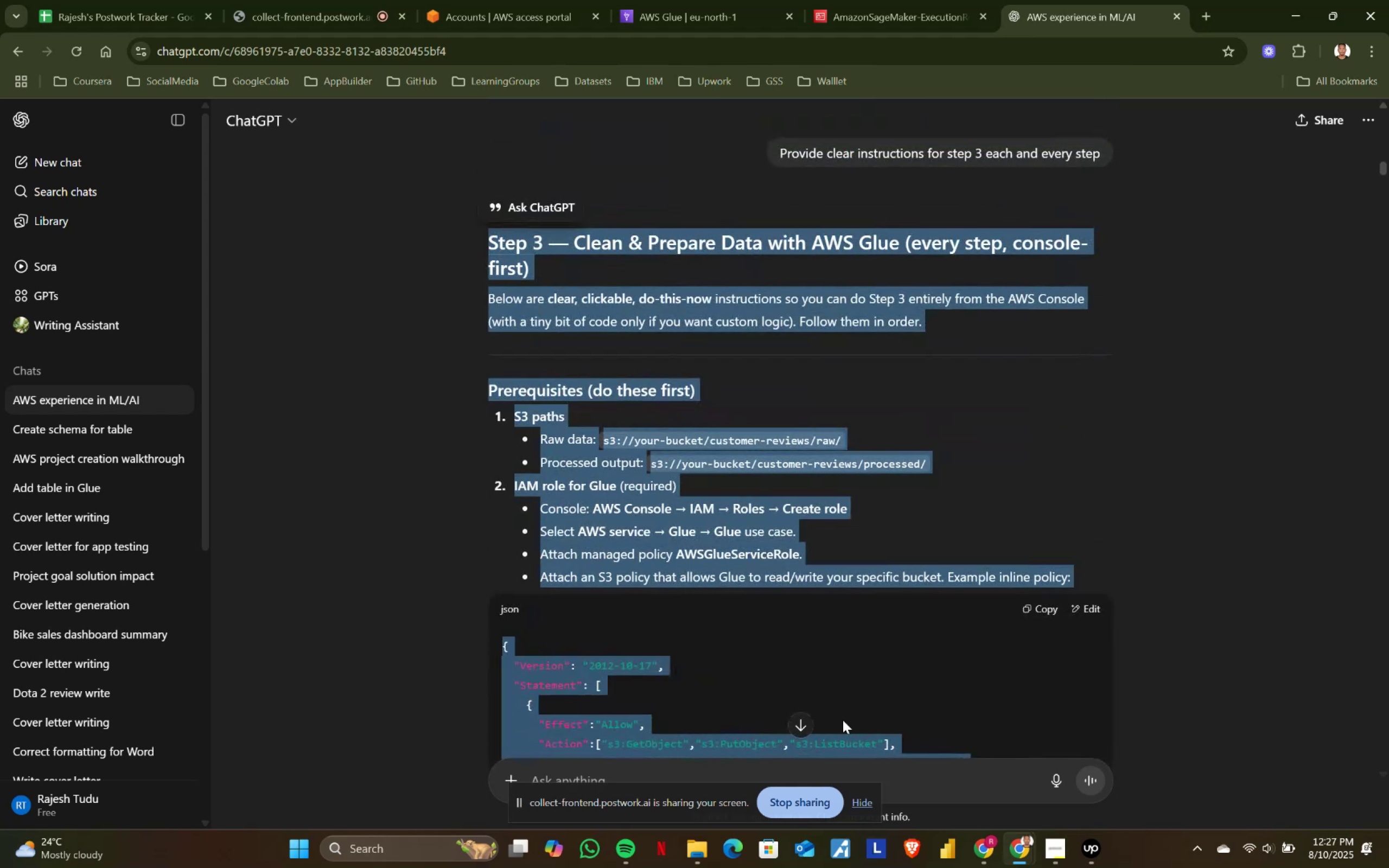 
key(Control+ControlLeft)
 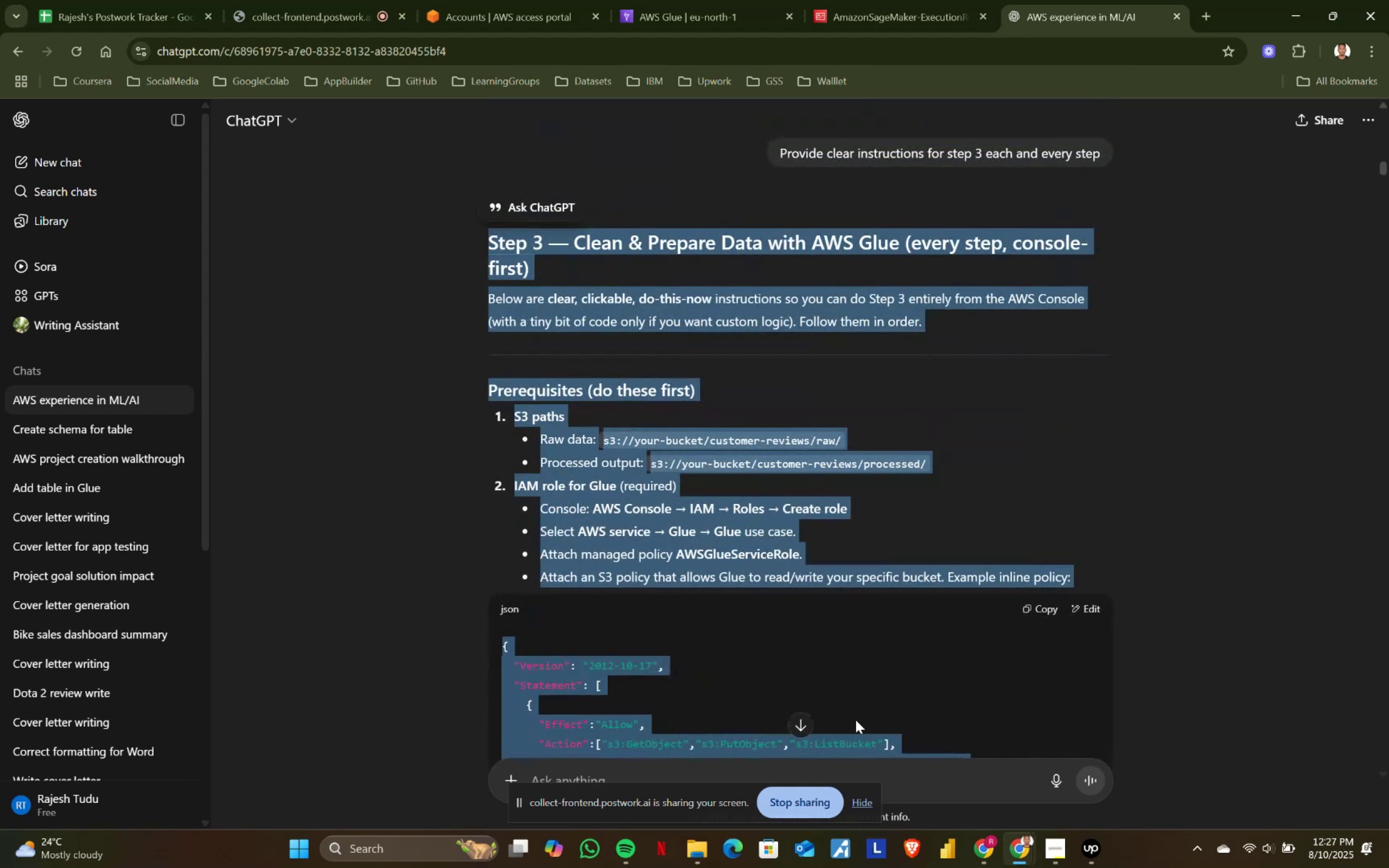 
key(Control+C)
 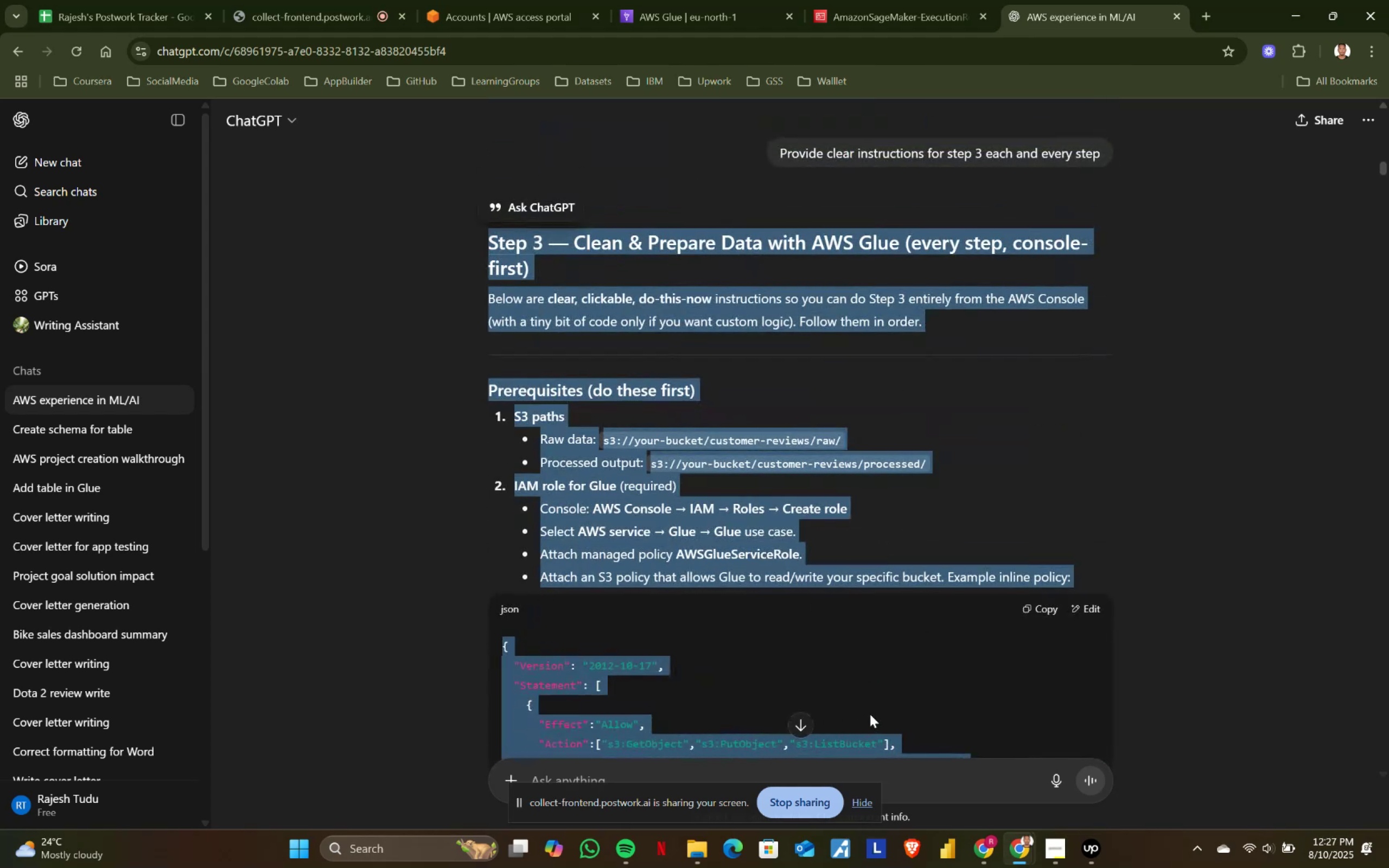 
key(Control+ControlLeft)
 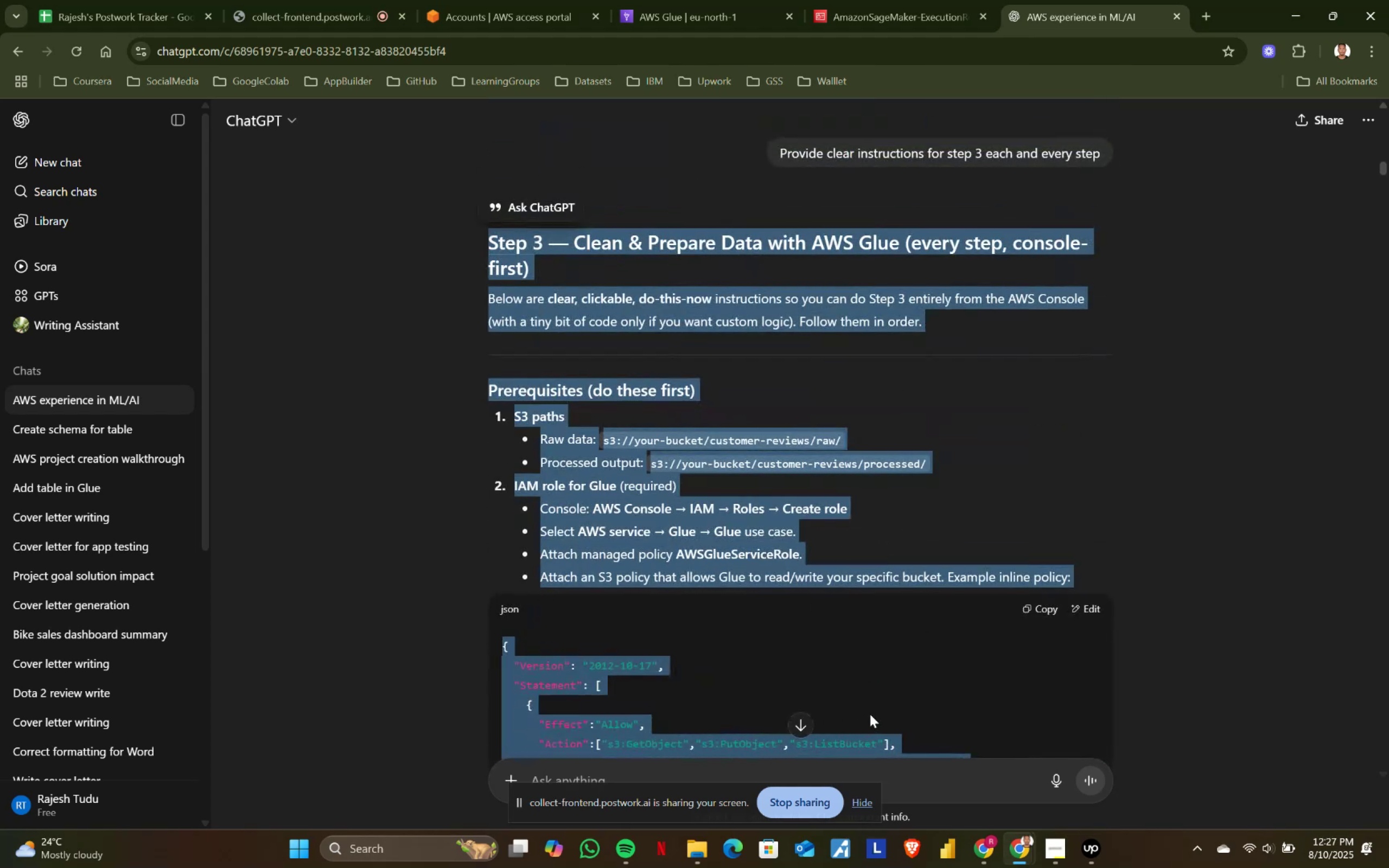 
key(Control+C)
 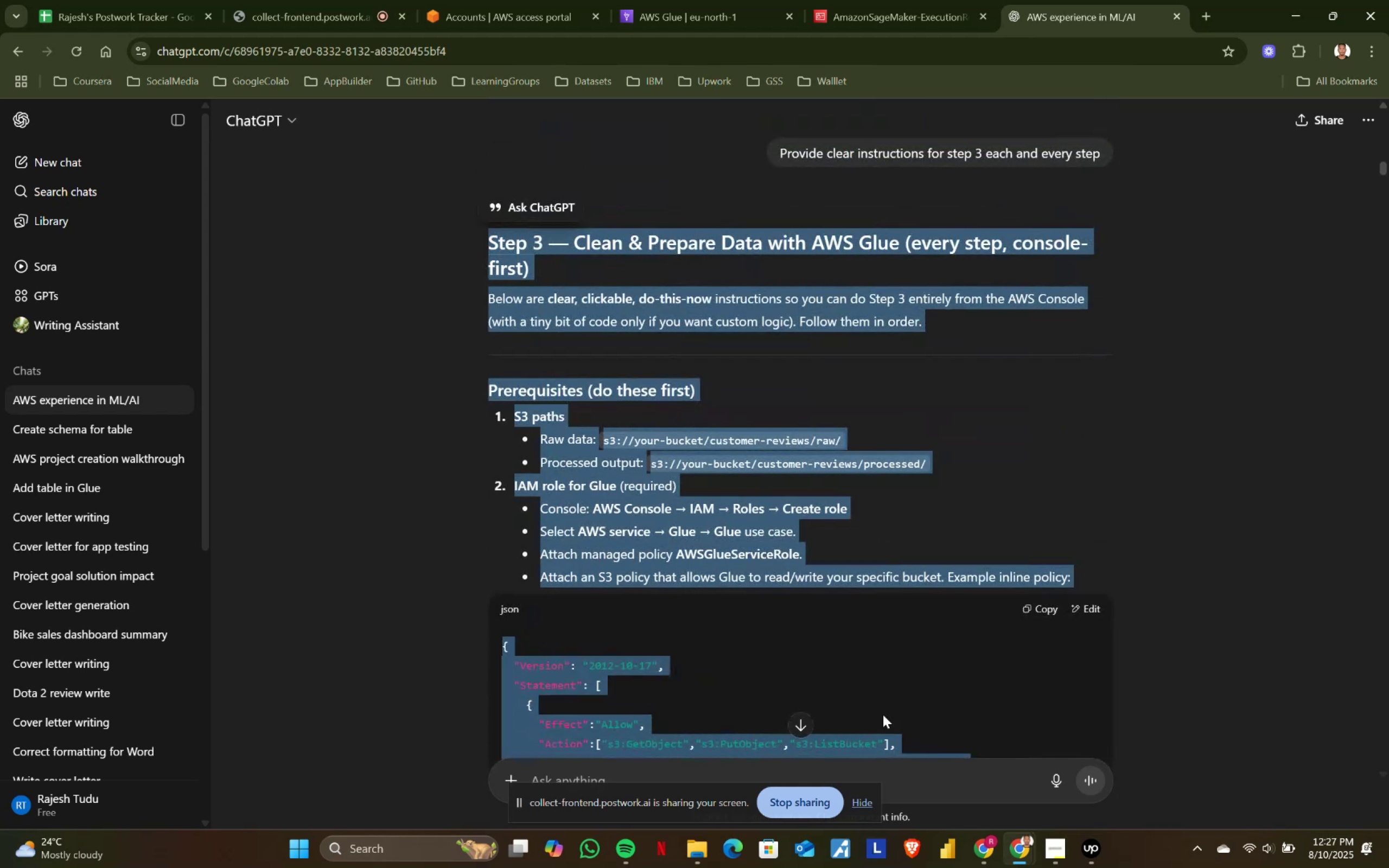 
key(Control+ControlLeft)
 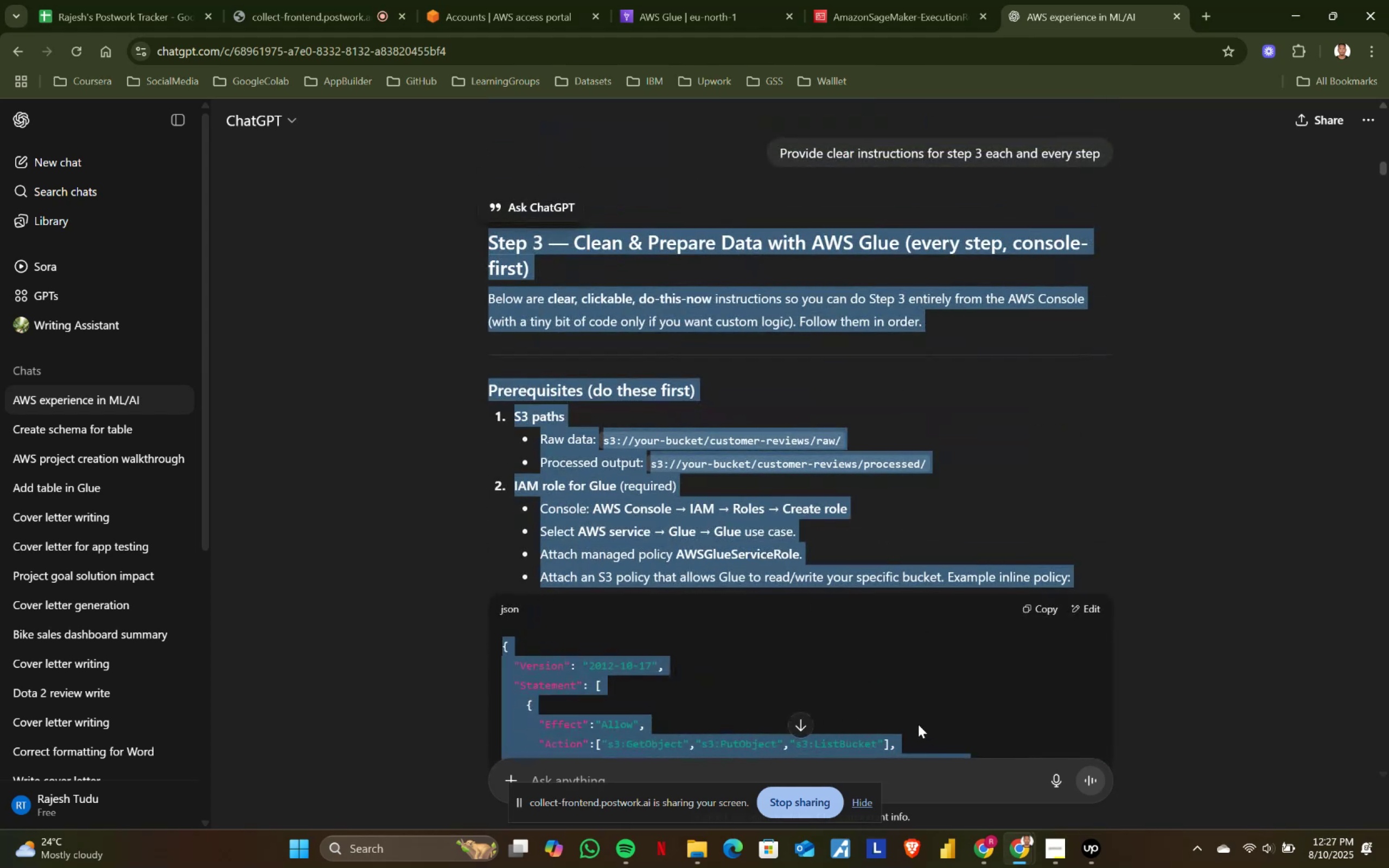 
key(Control+C)
 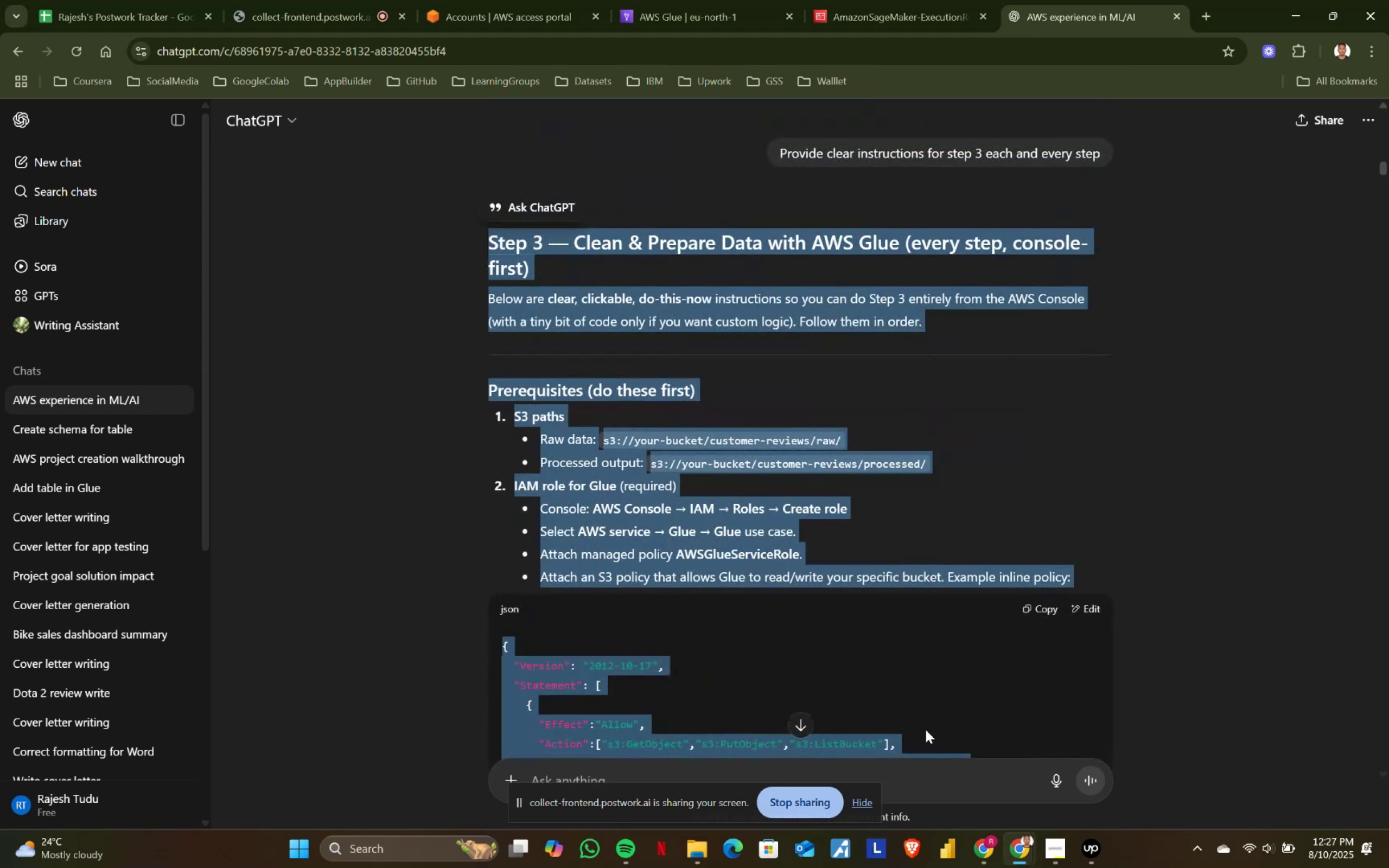 
key(Control+ControlLeft)
 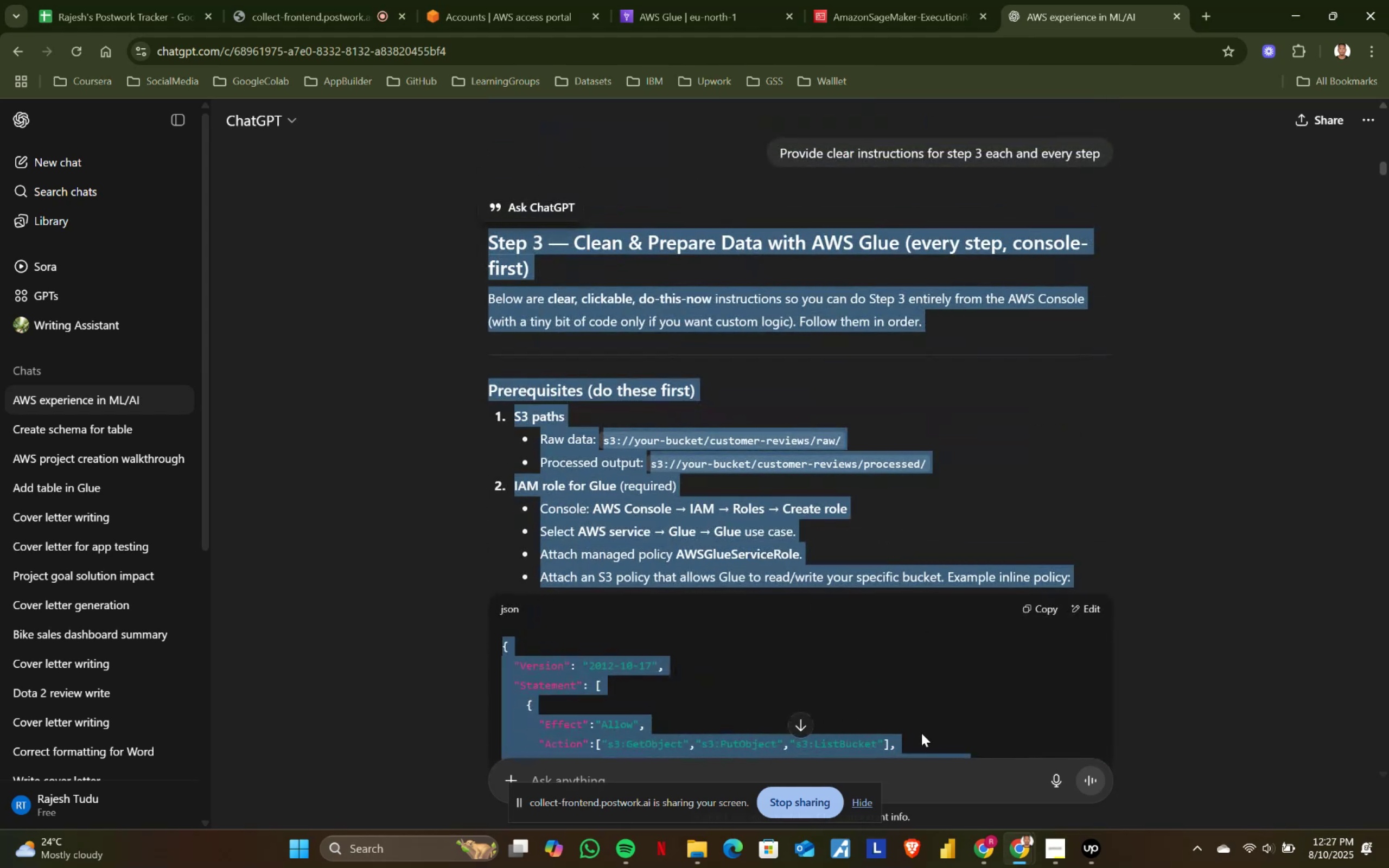 
key(Control+C)
 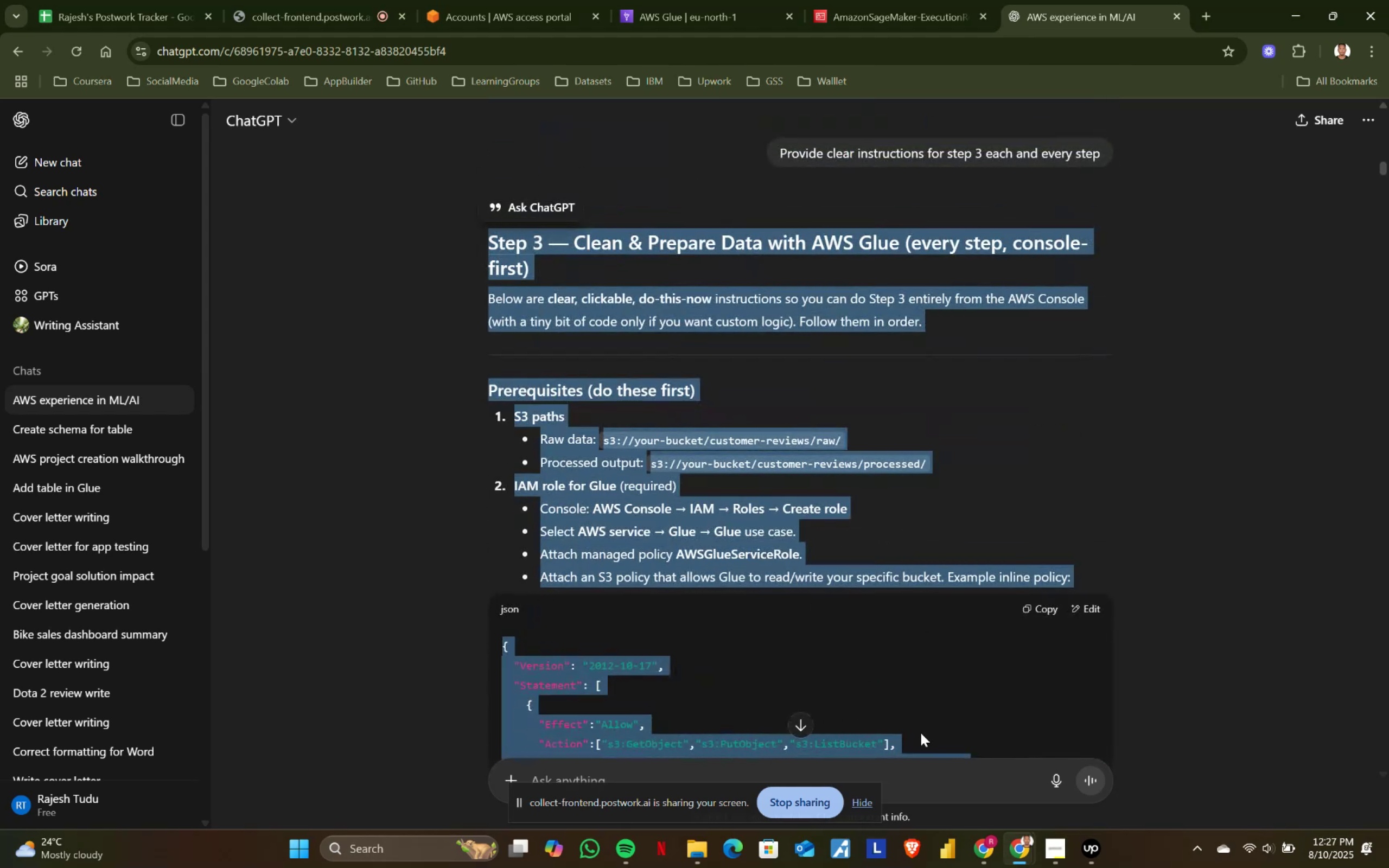 
key(Control+ControlLeft)
 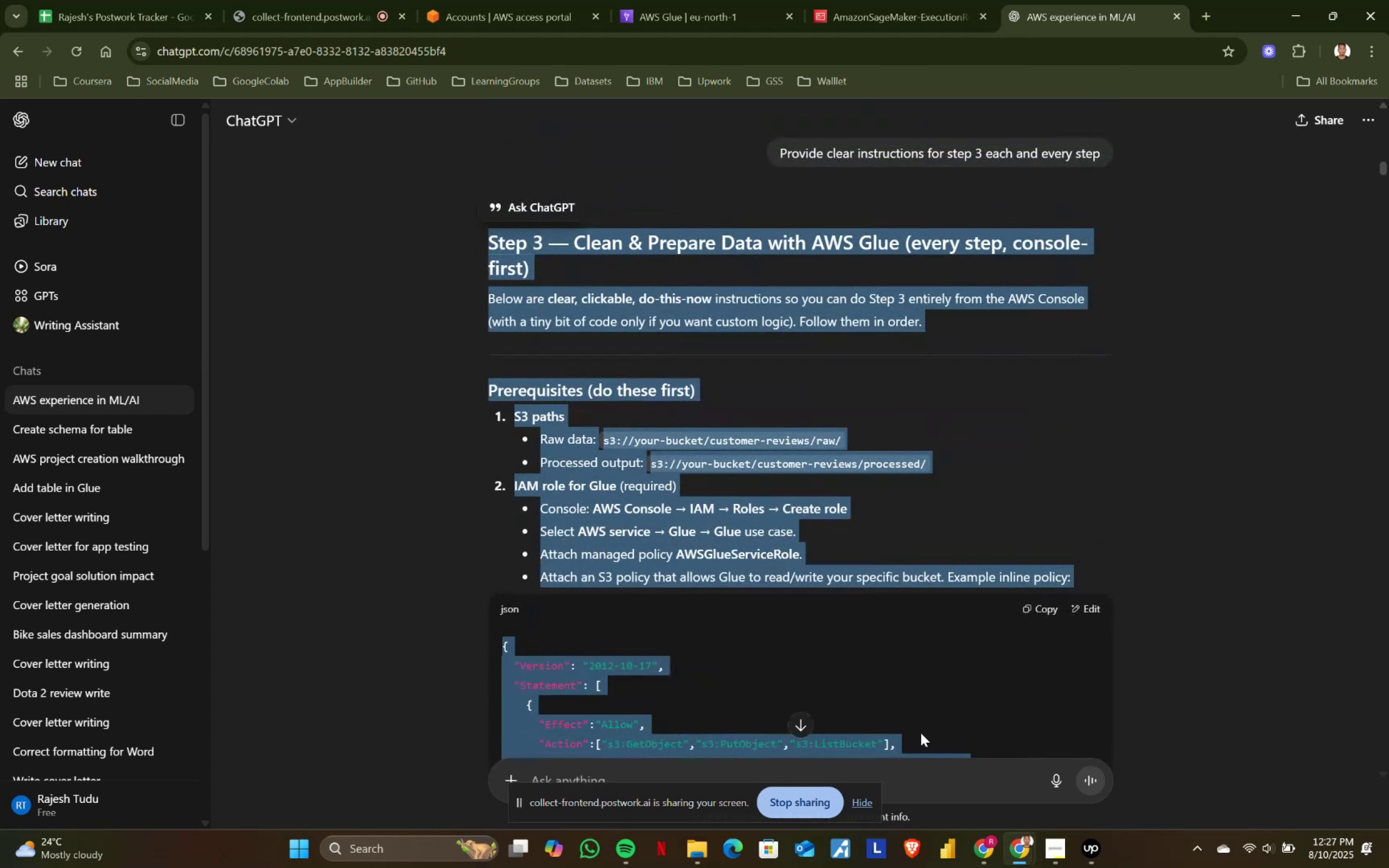 
key(Control+C)
 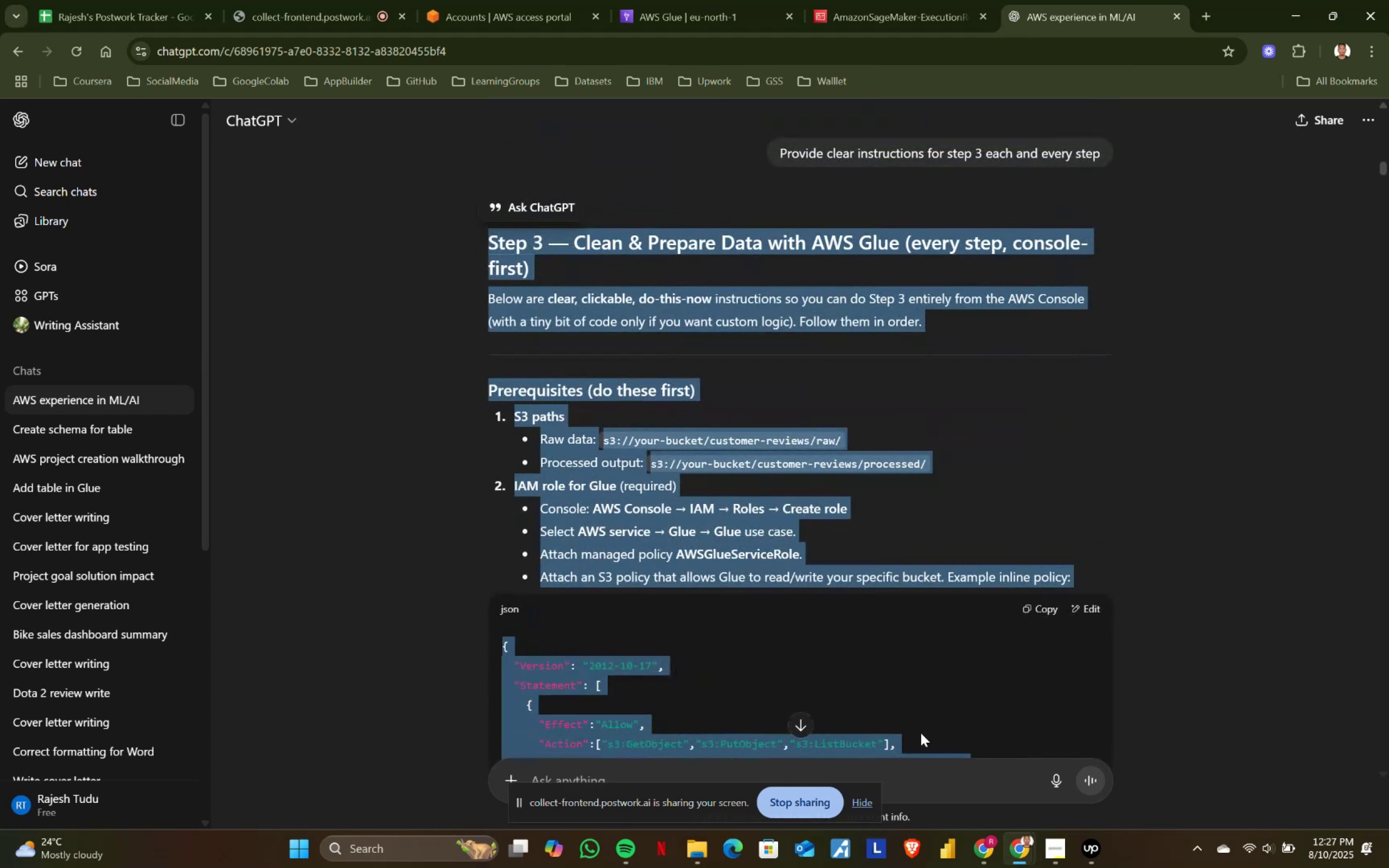 
key(Control+ControlLeft)
 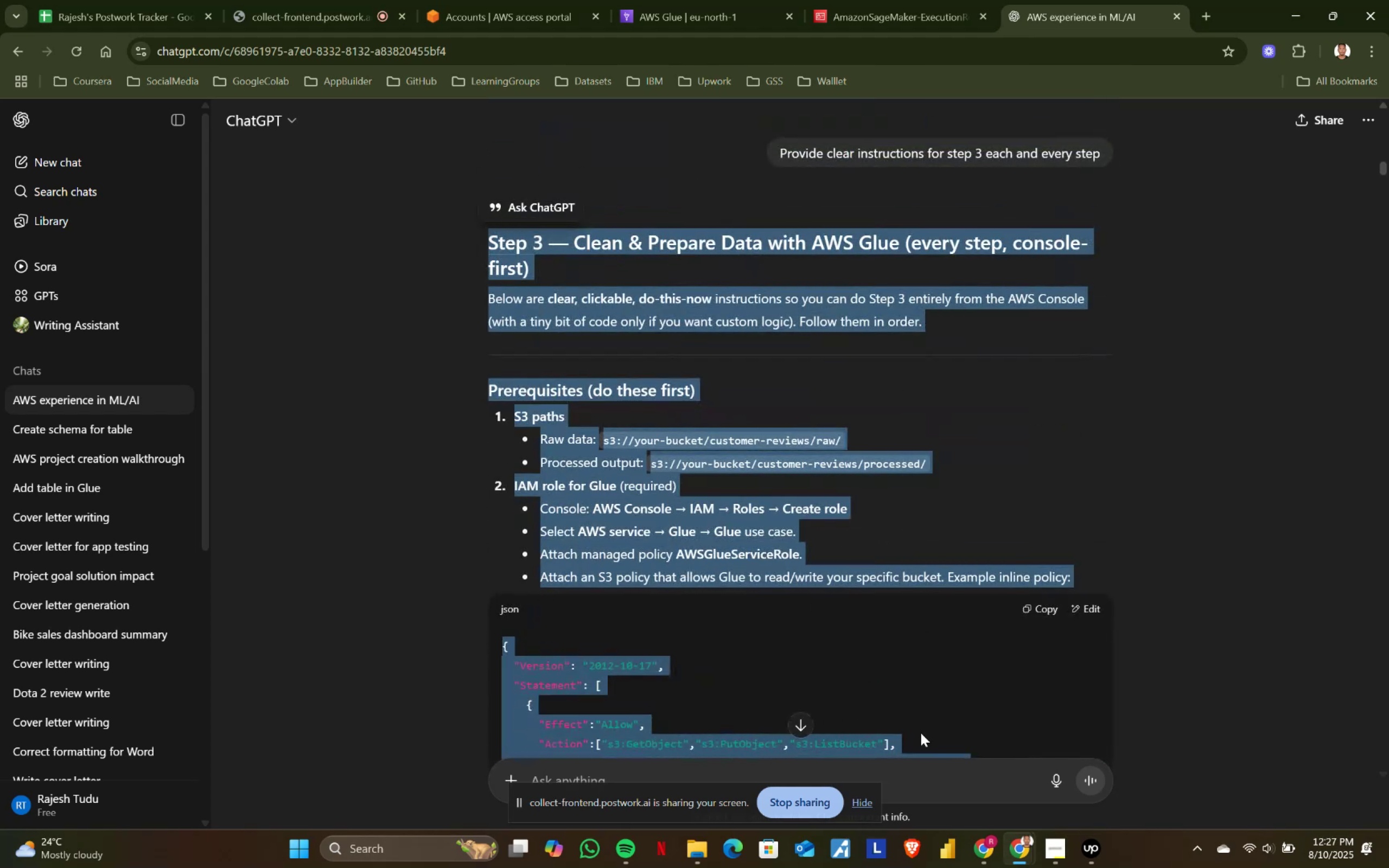 
key(Control+C)
 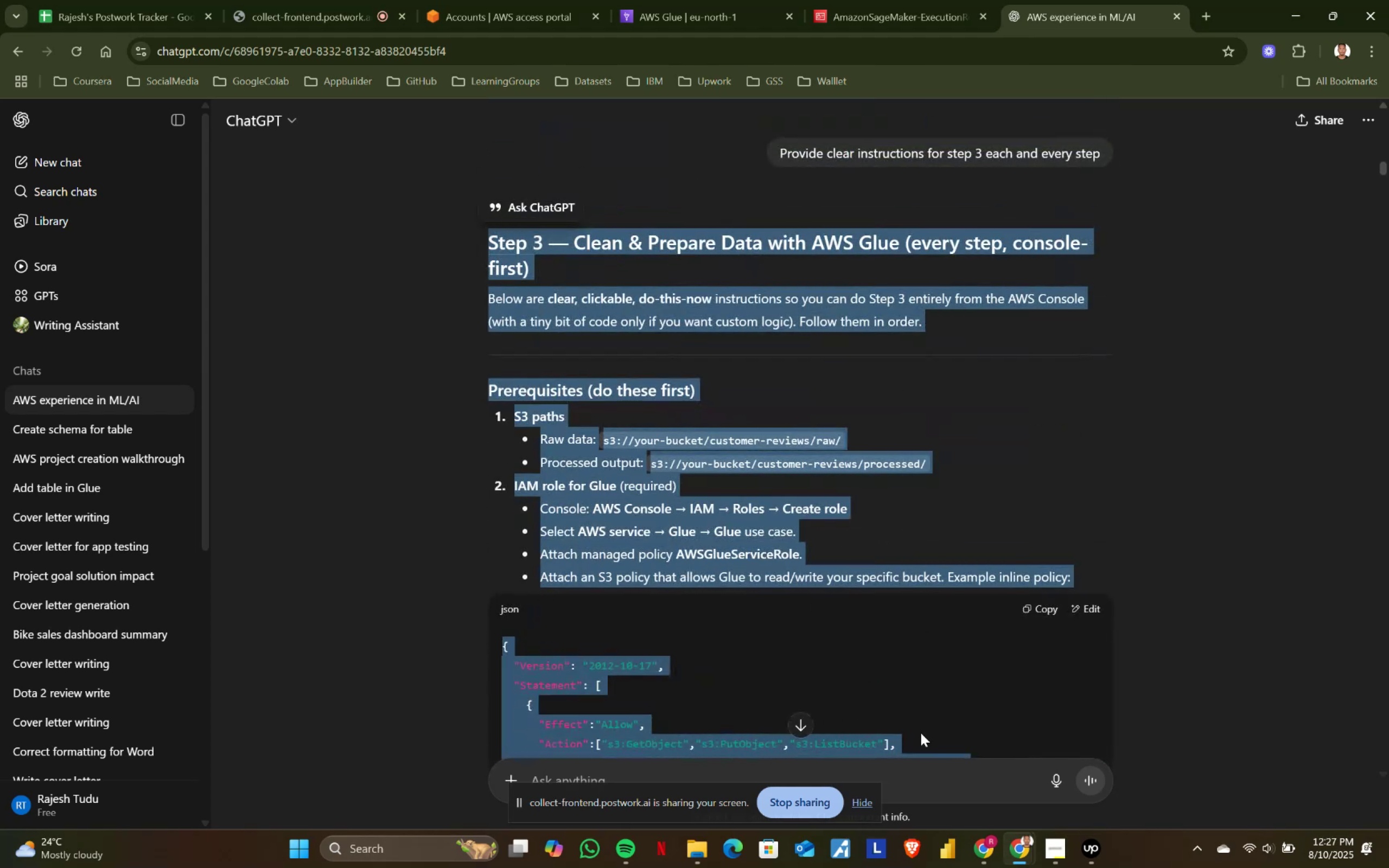 
key(Control+ControlLeft)
 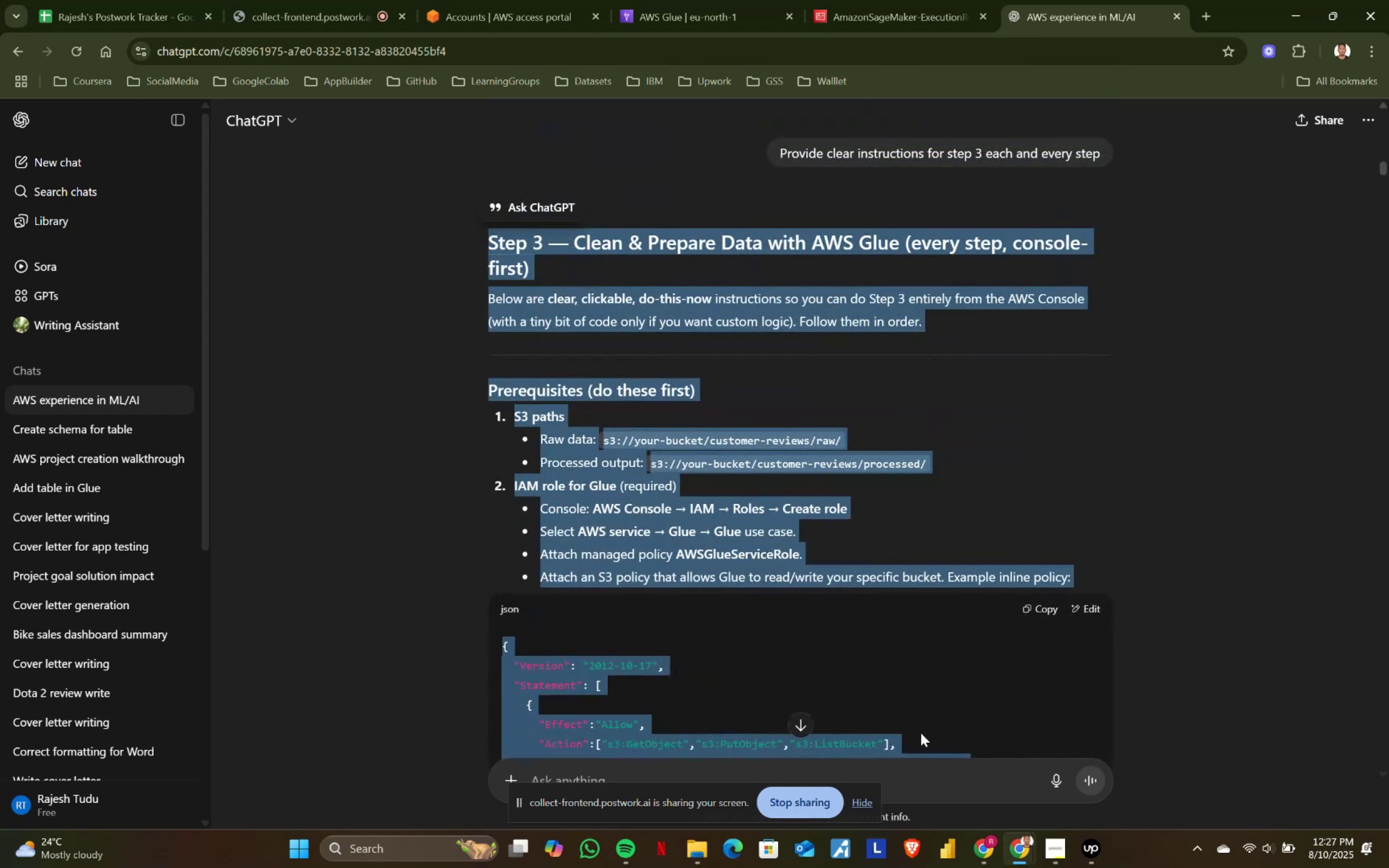 
key(Control+C)
 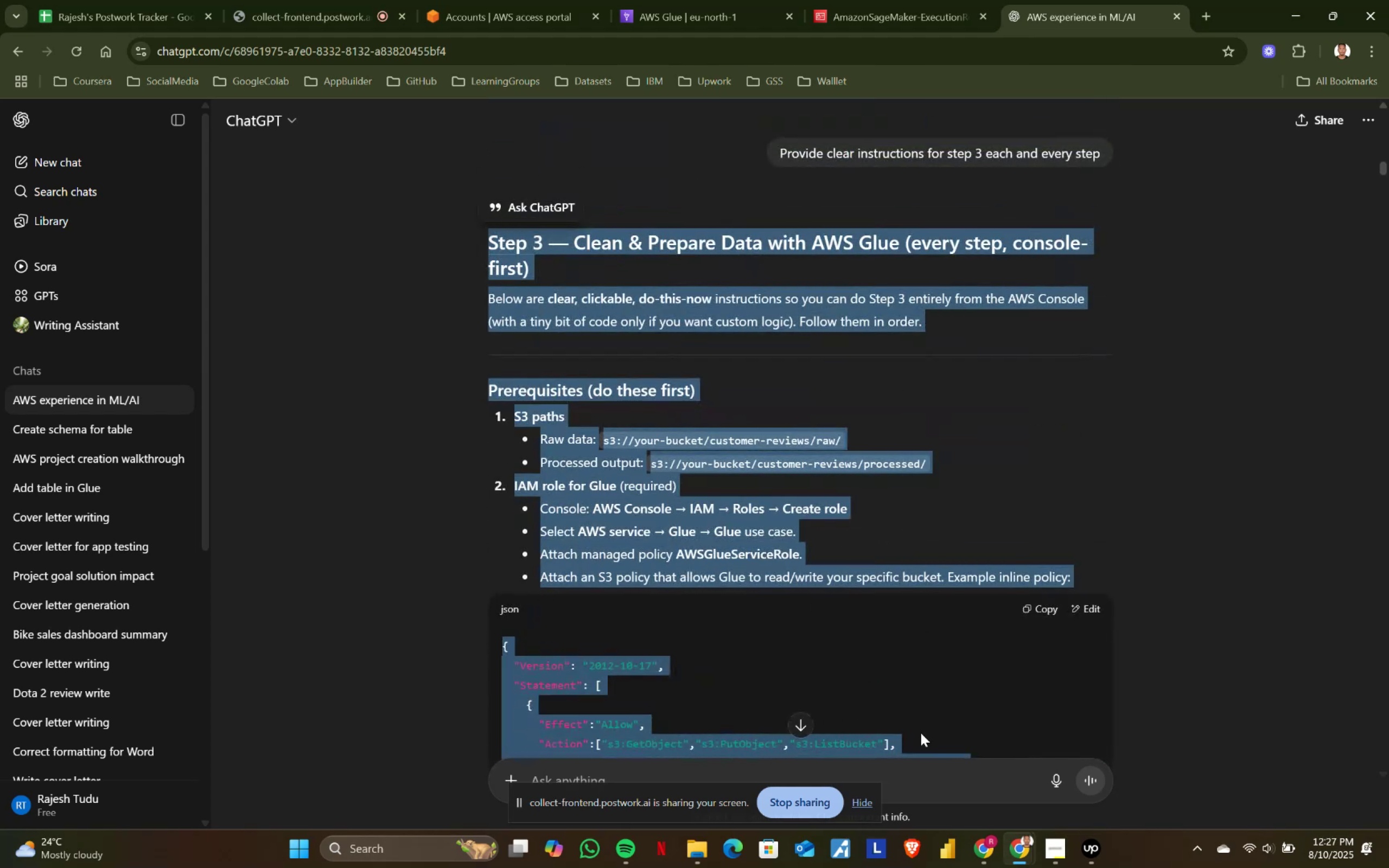 
key(Control+ControlLeft)
 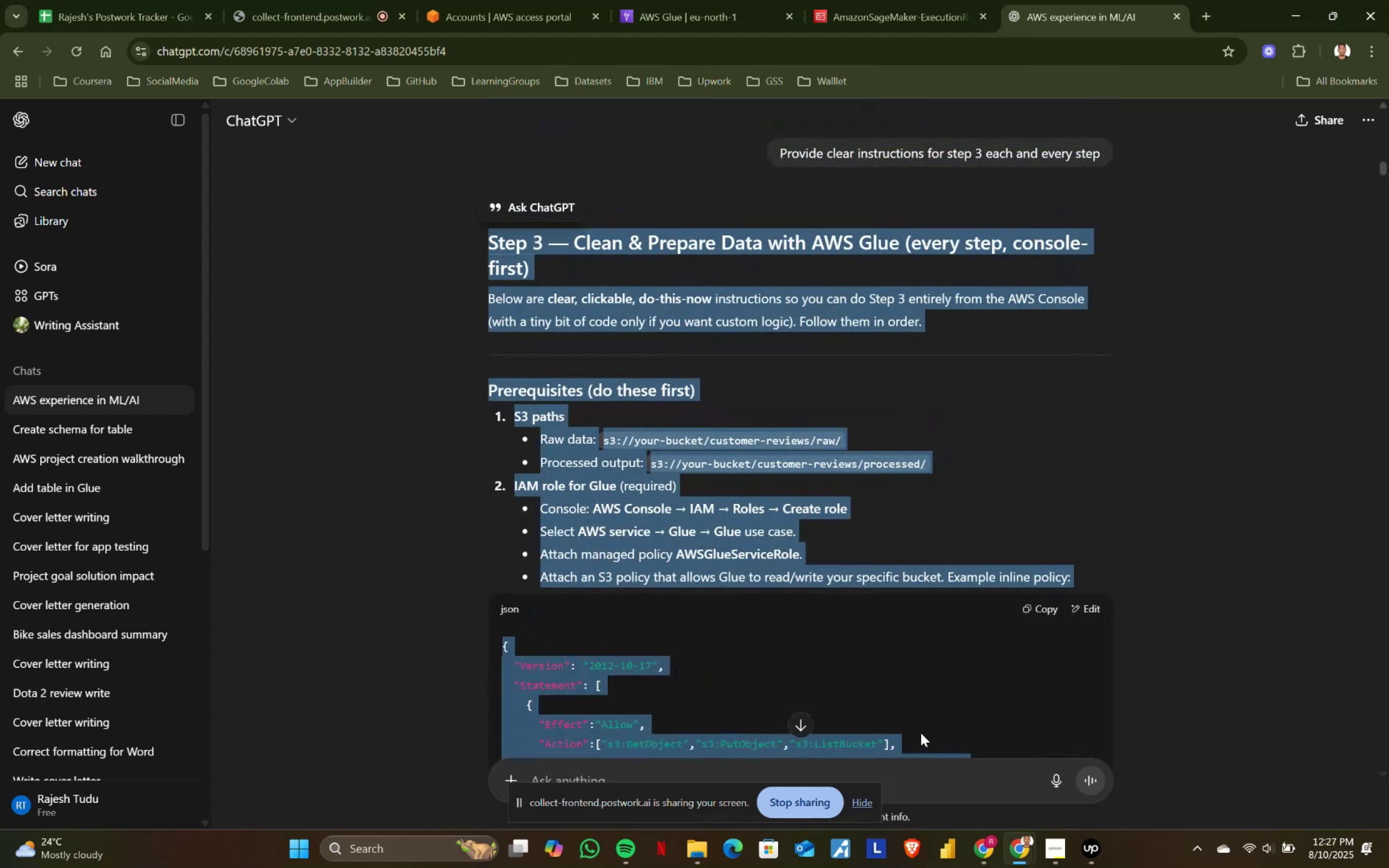 
key(Control+C)
 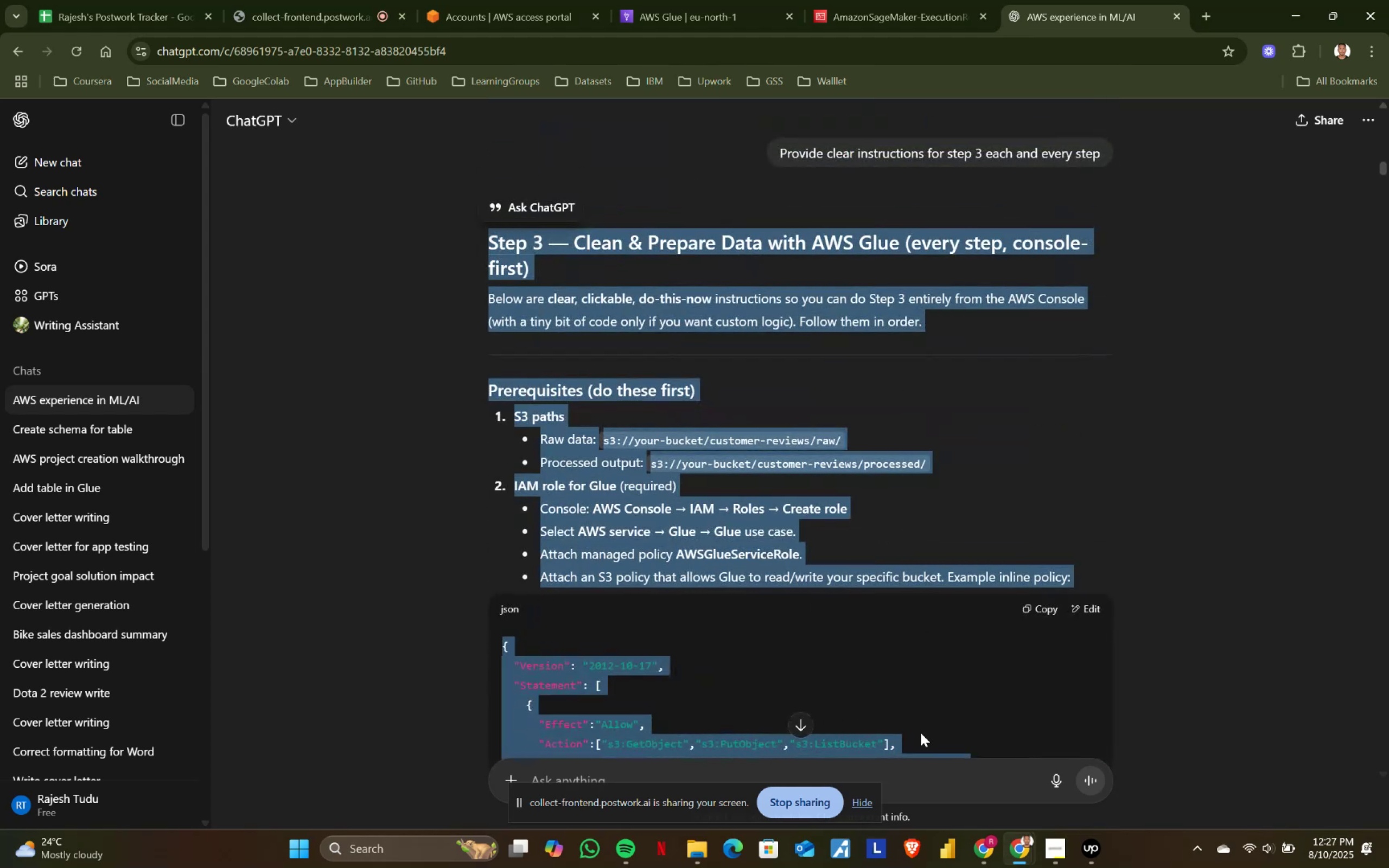 
key(Control+ControlLeft)
 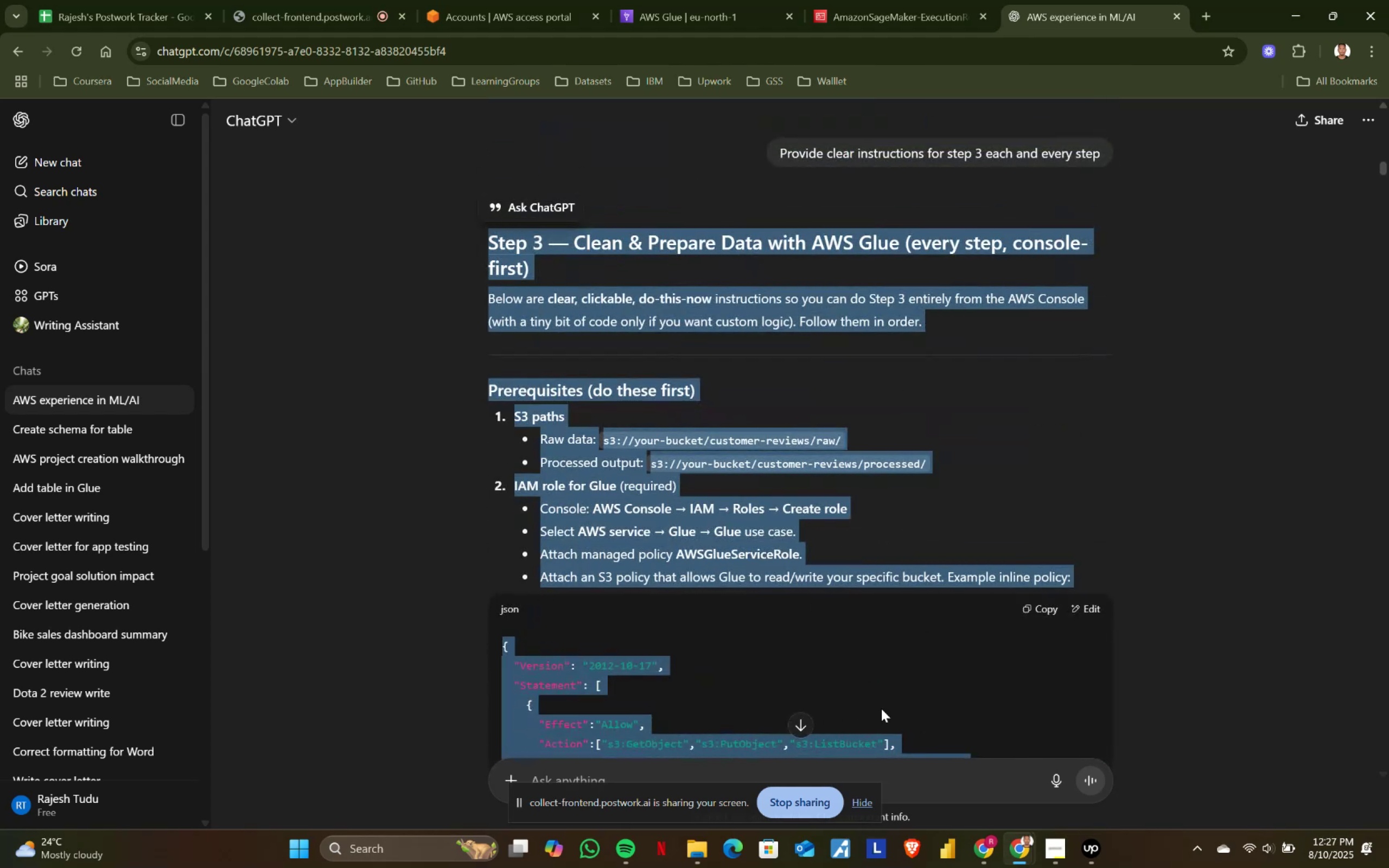 
key(Control+C)
 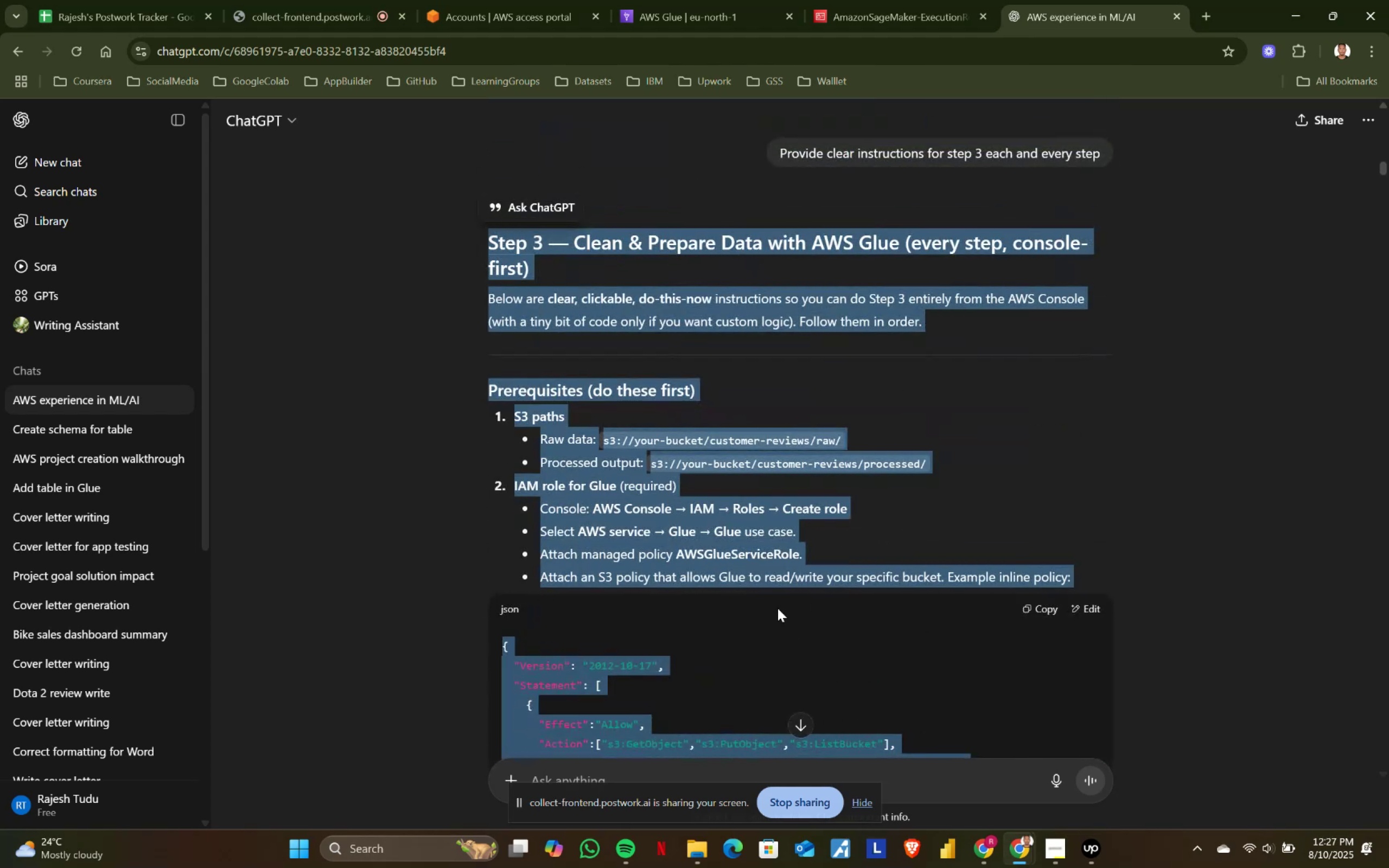 
key(Control+ControlLeft)
 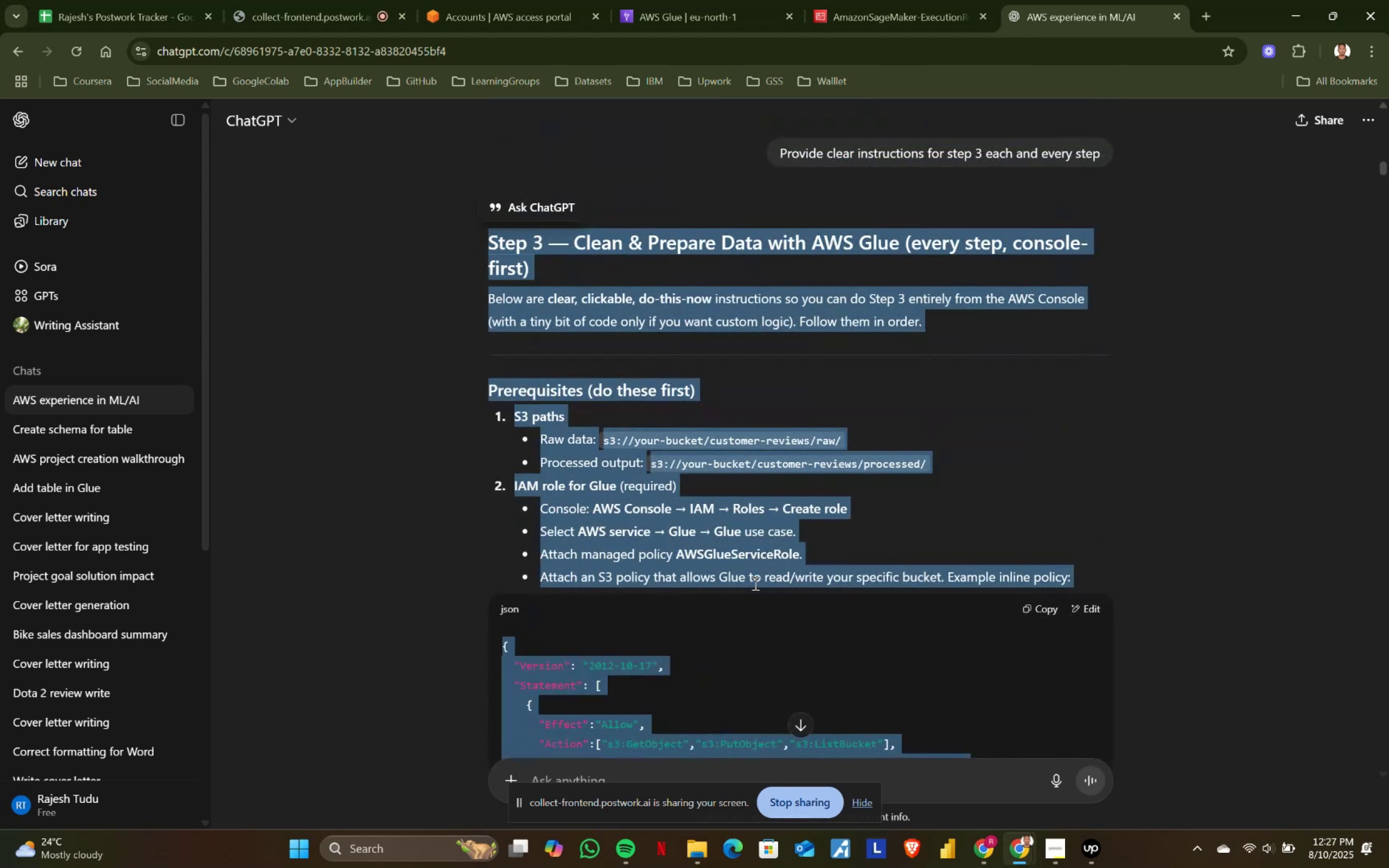 
key(Control+C)
 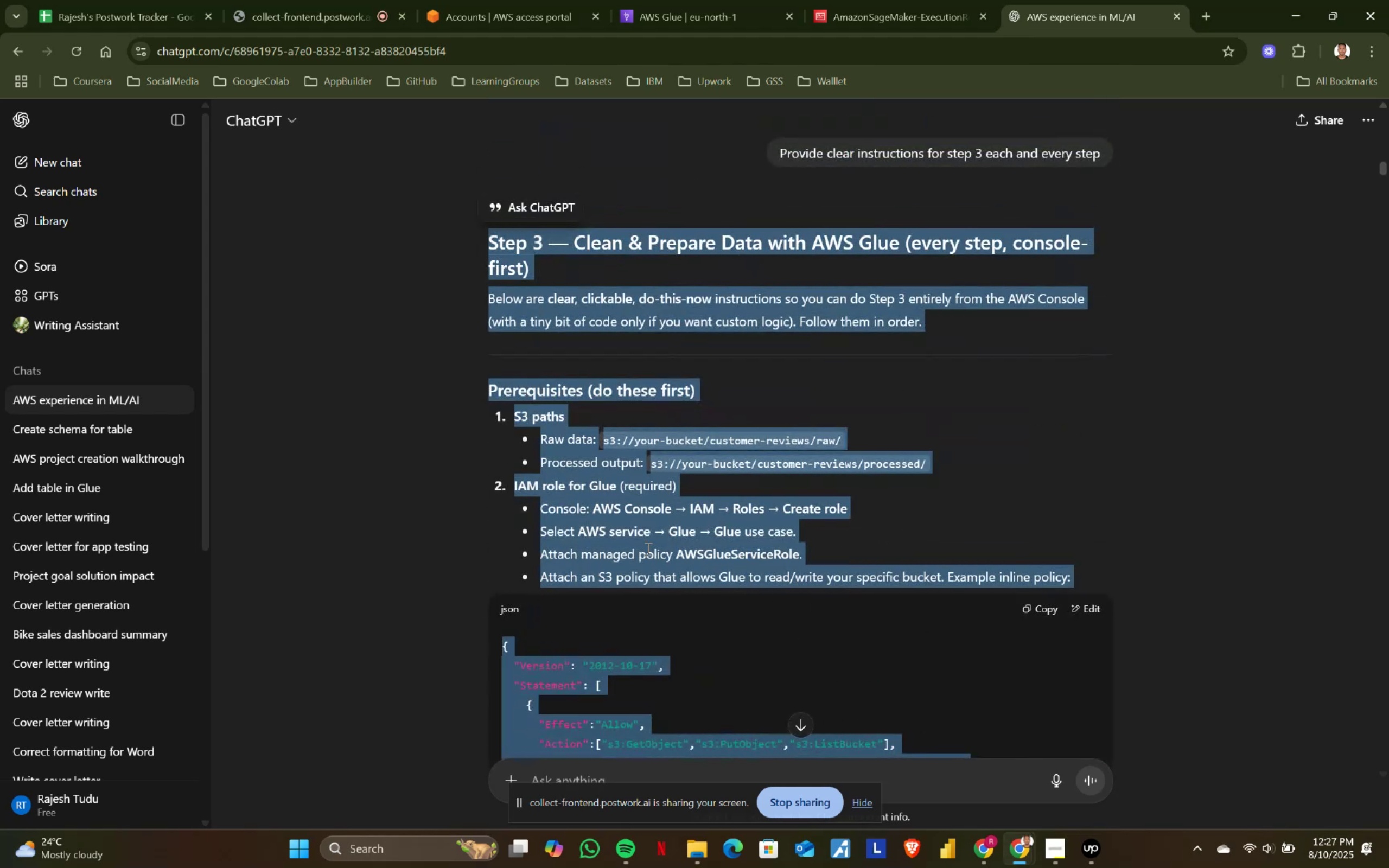 
key(Control+ControlLeft)
 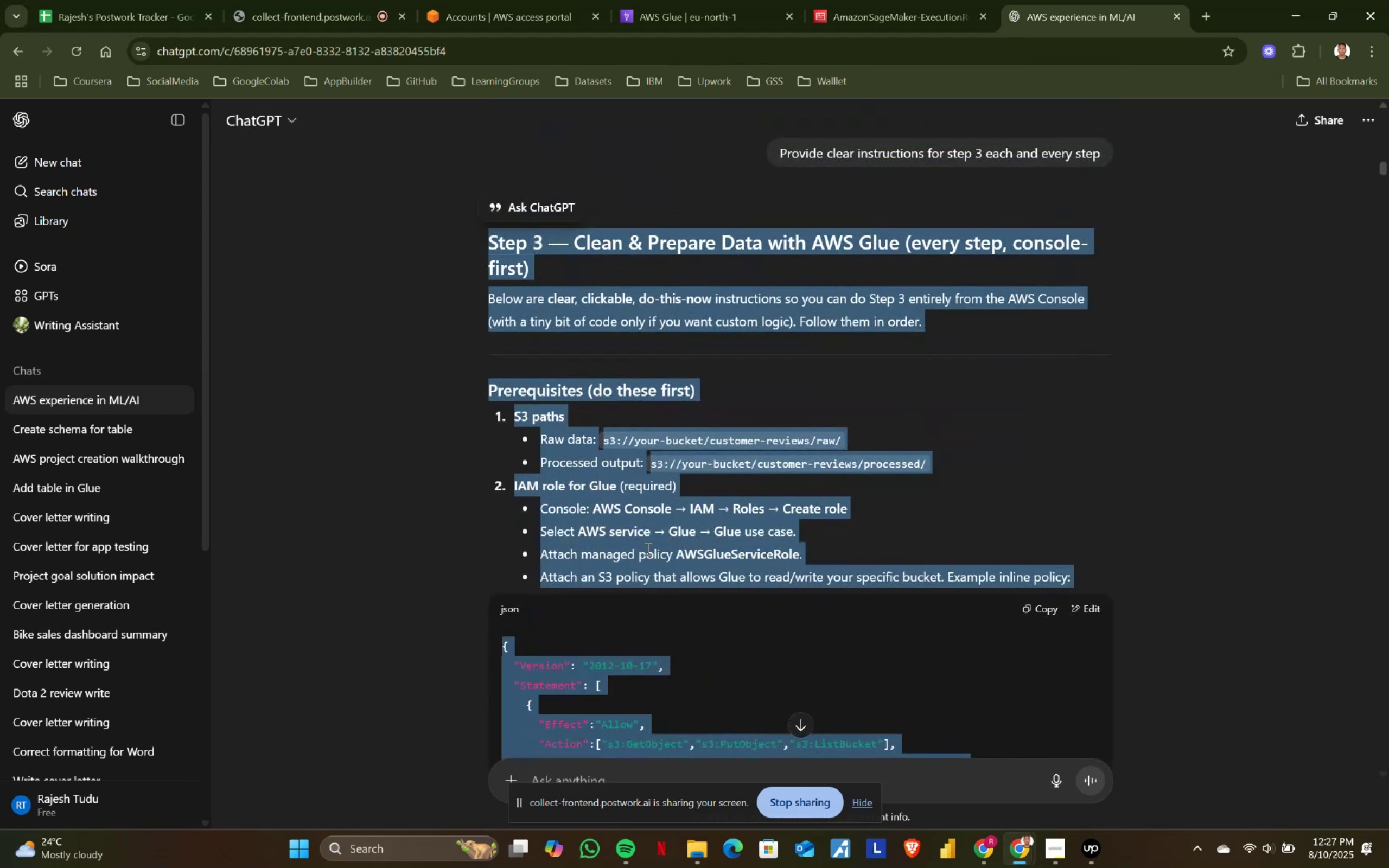 
key(Control+C)
 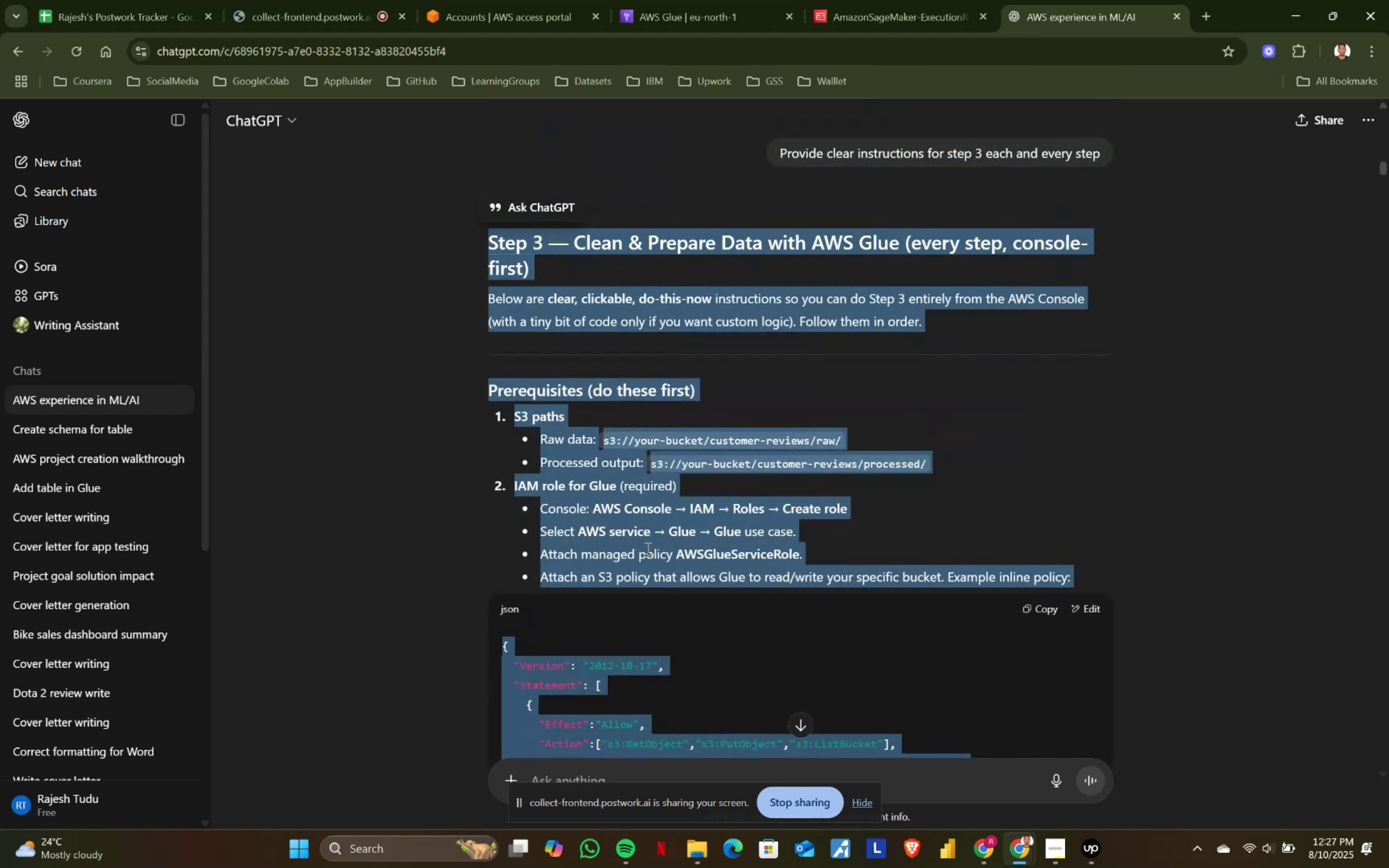 
key(Control+ControlLeft)
 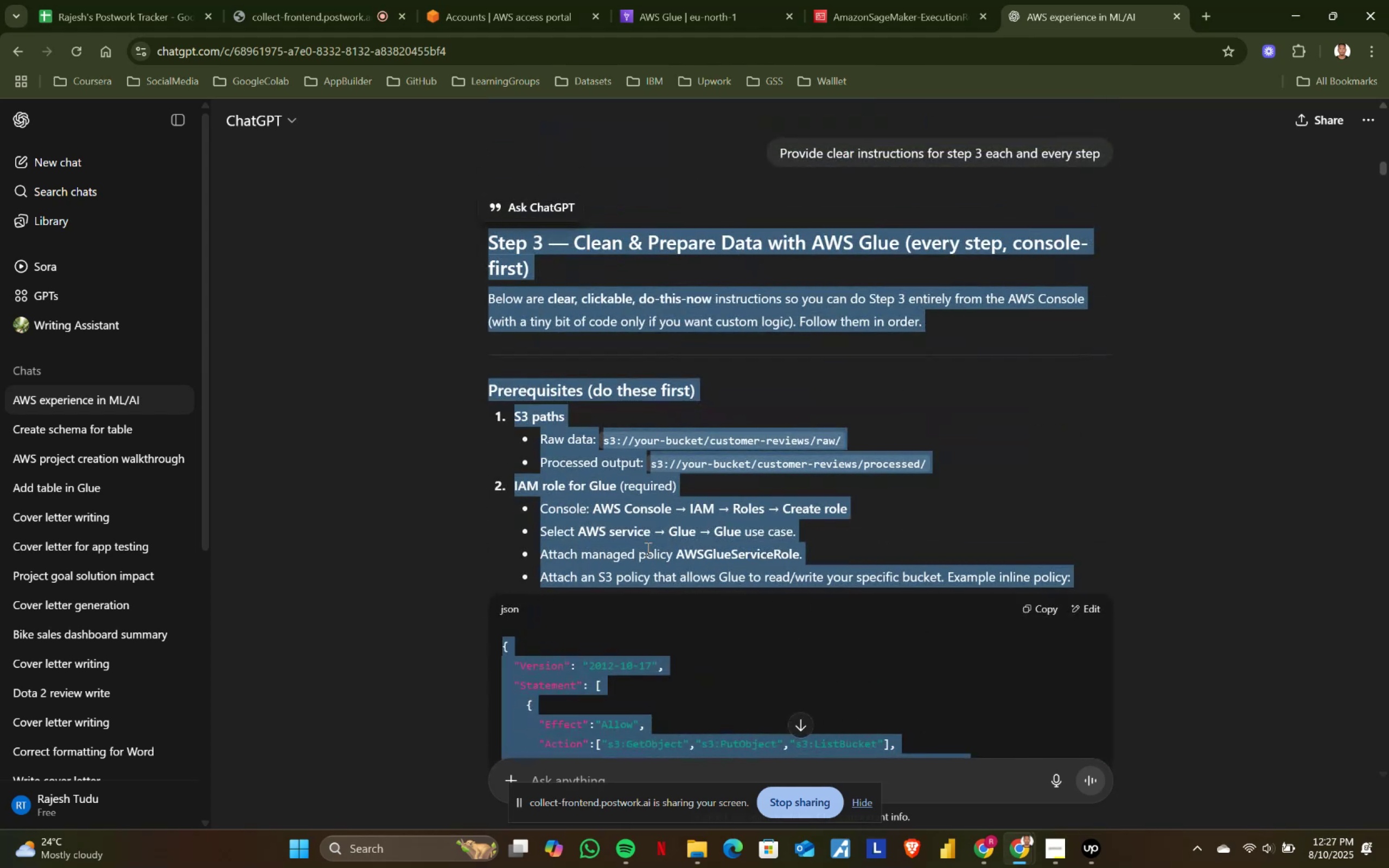 
key(Control+C)
 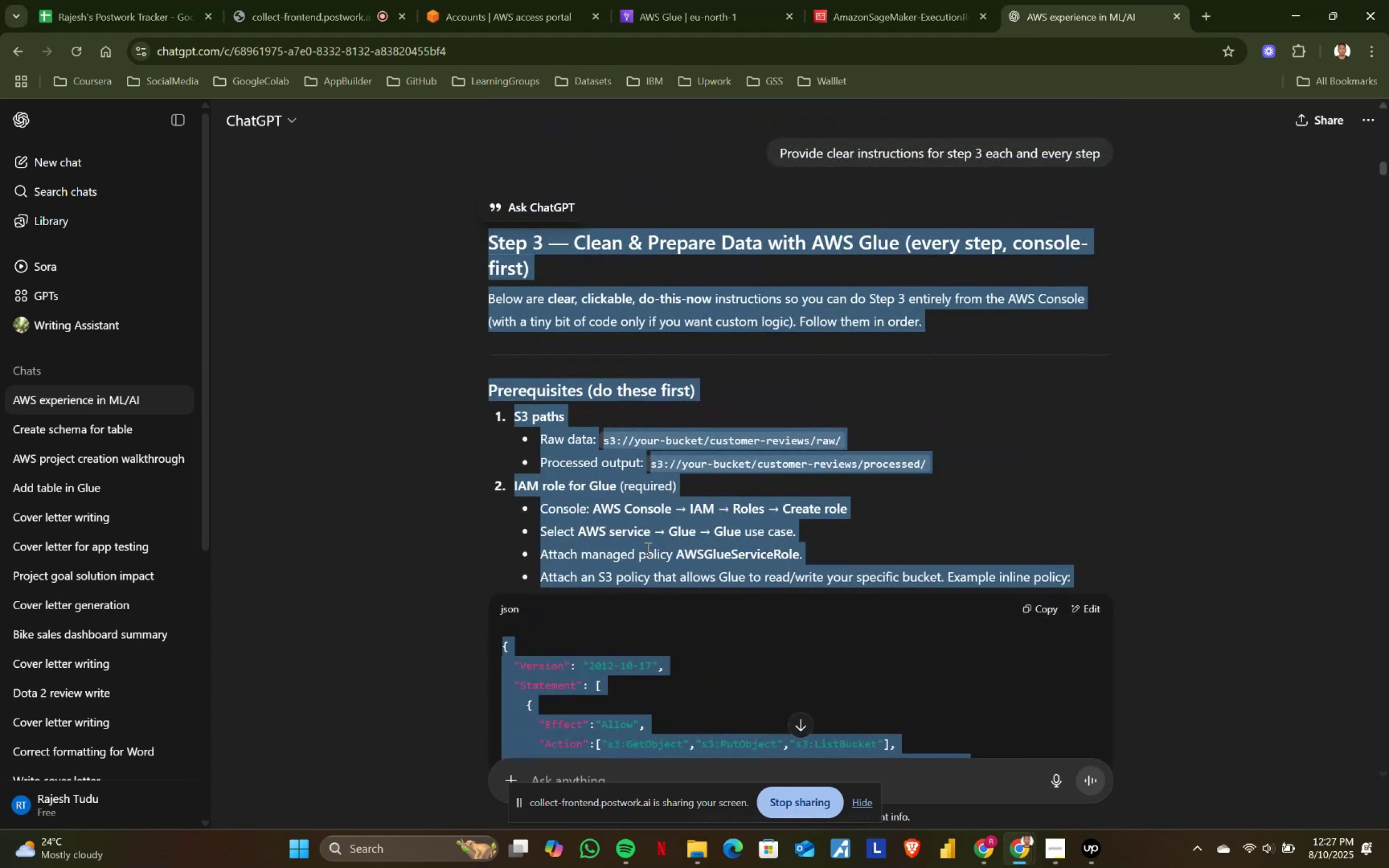 
key(Control+ControlLeft)
 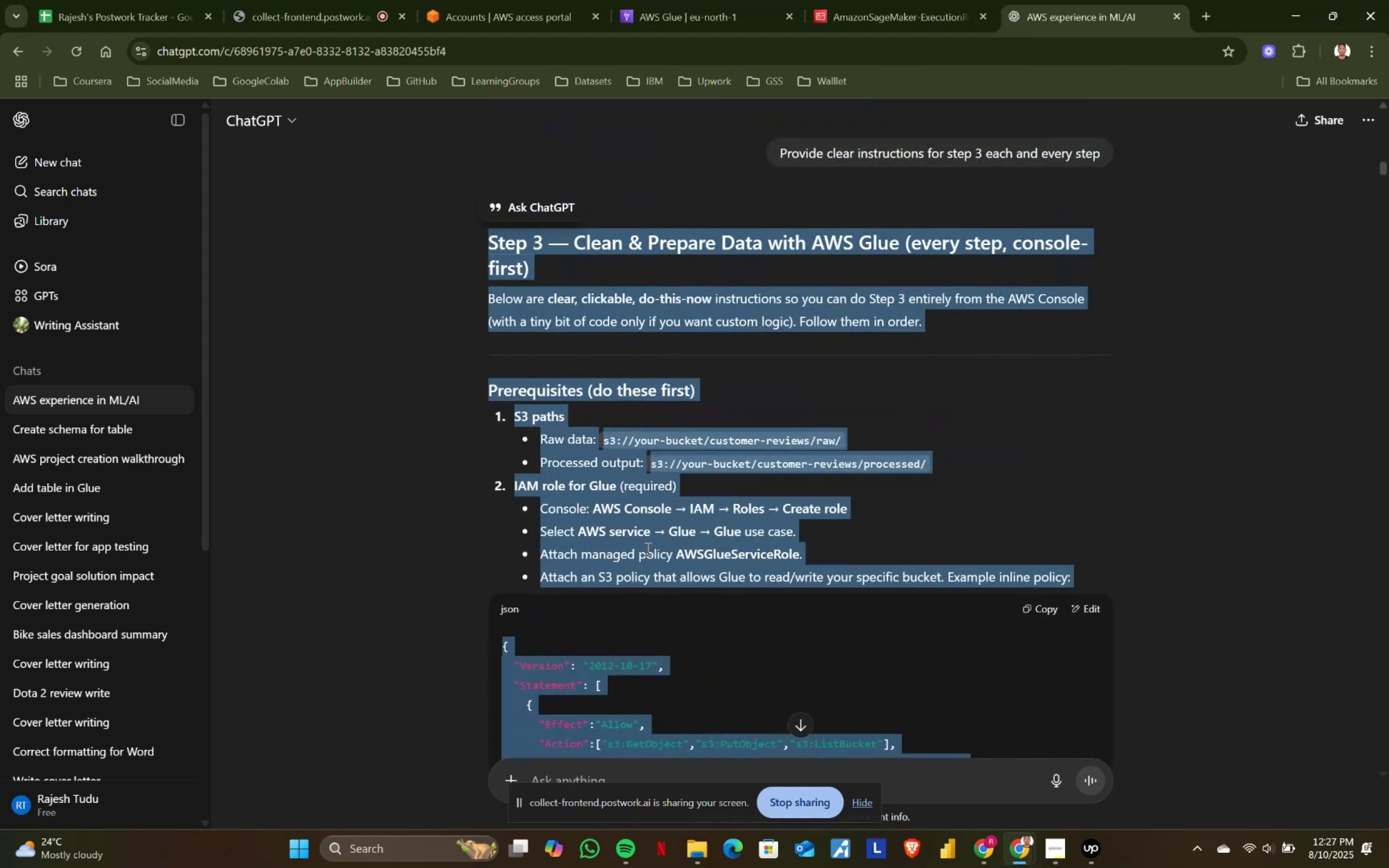 
key(Control+C)
 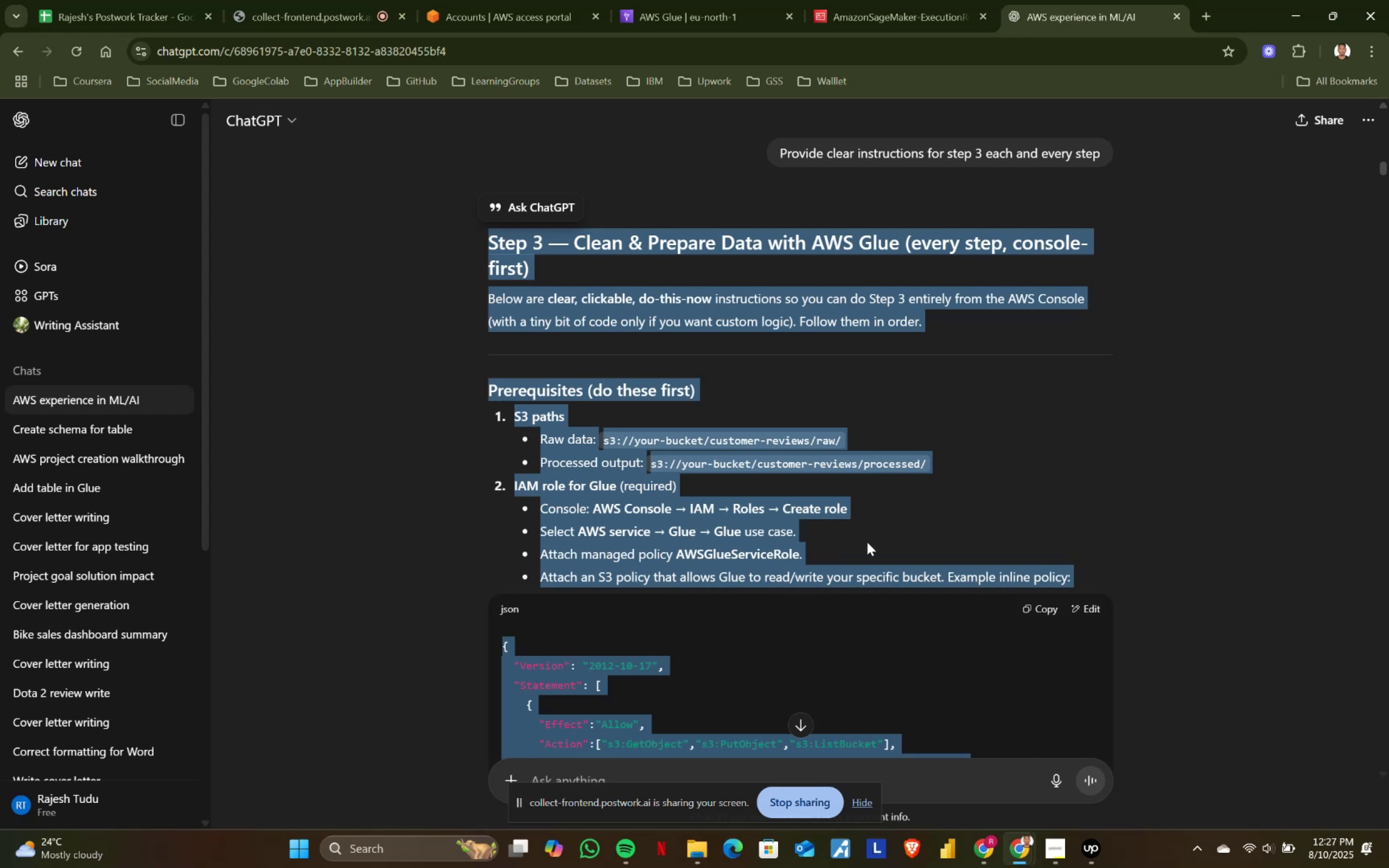 
wait(9.07)
 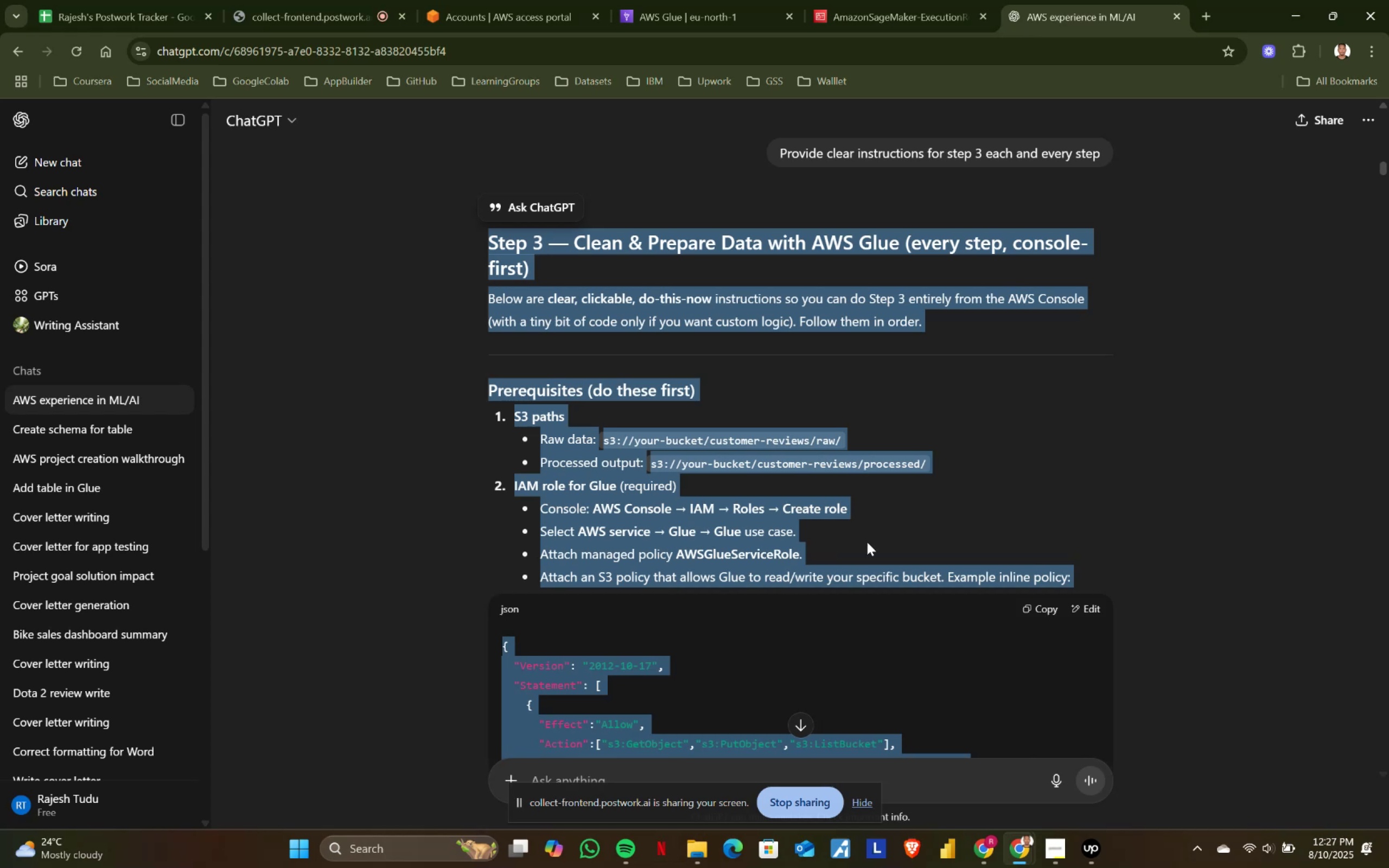 
left_click([867, 542])
 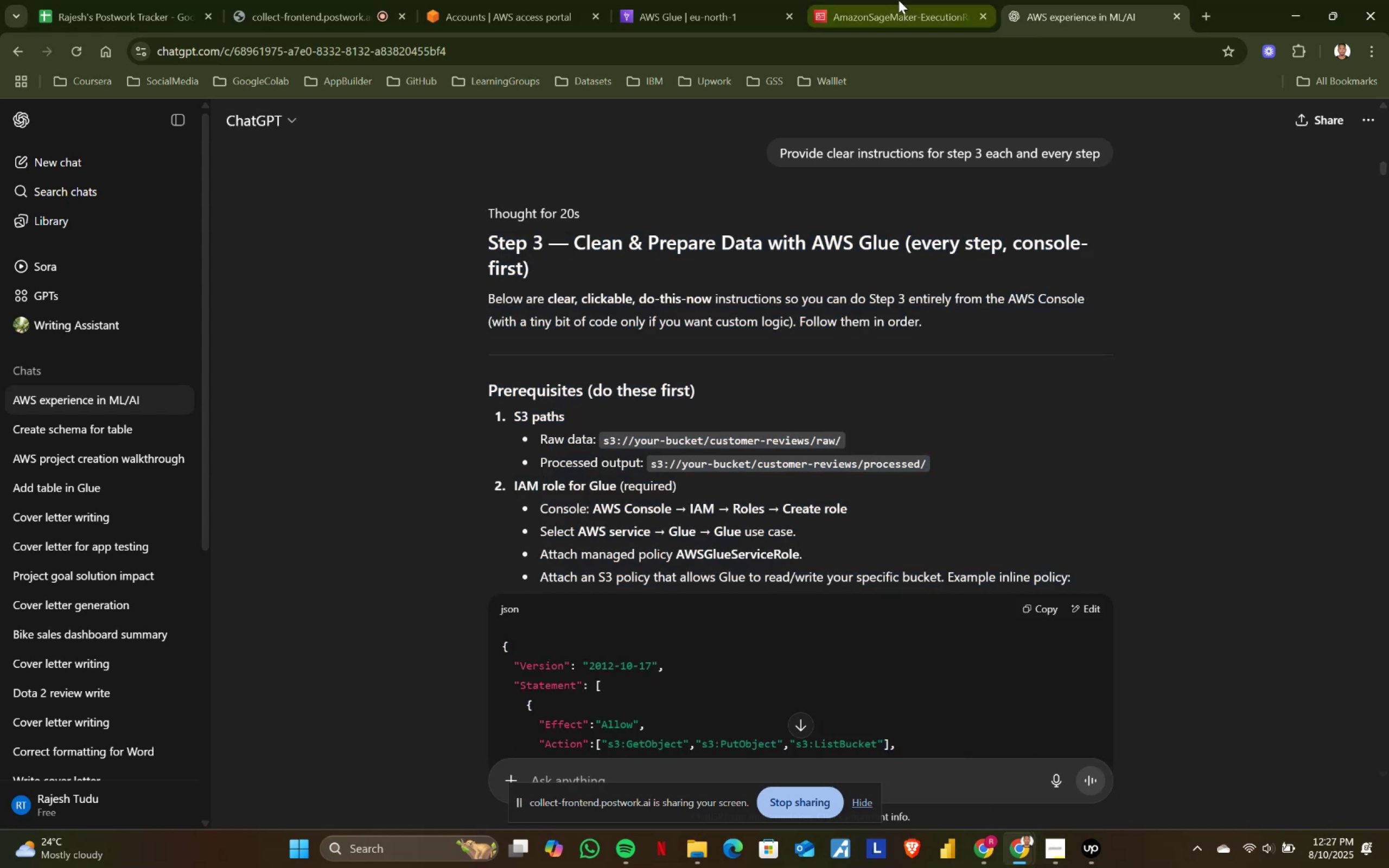 
double_click([702, 0])
 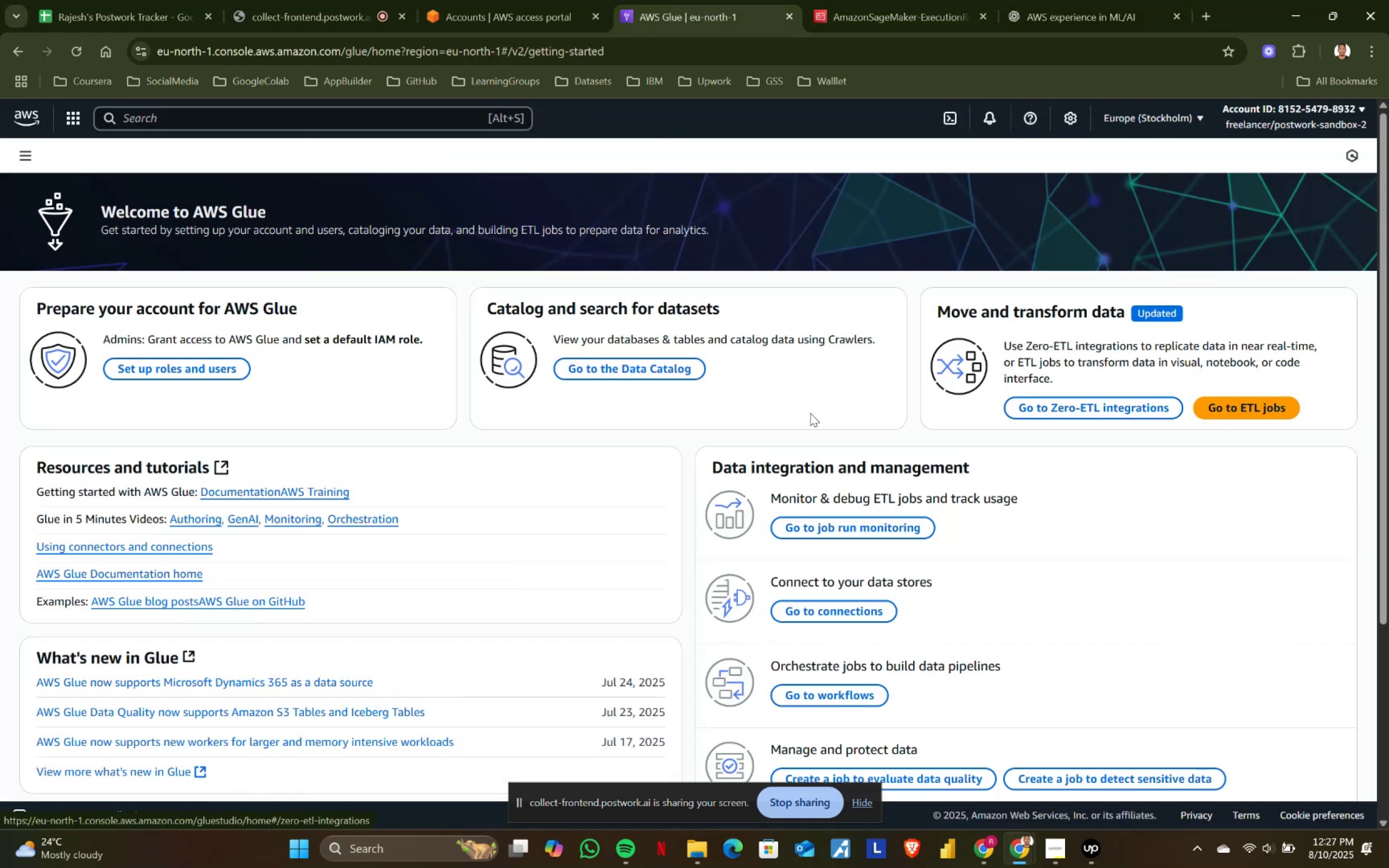 
left_click([587, 370])
 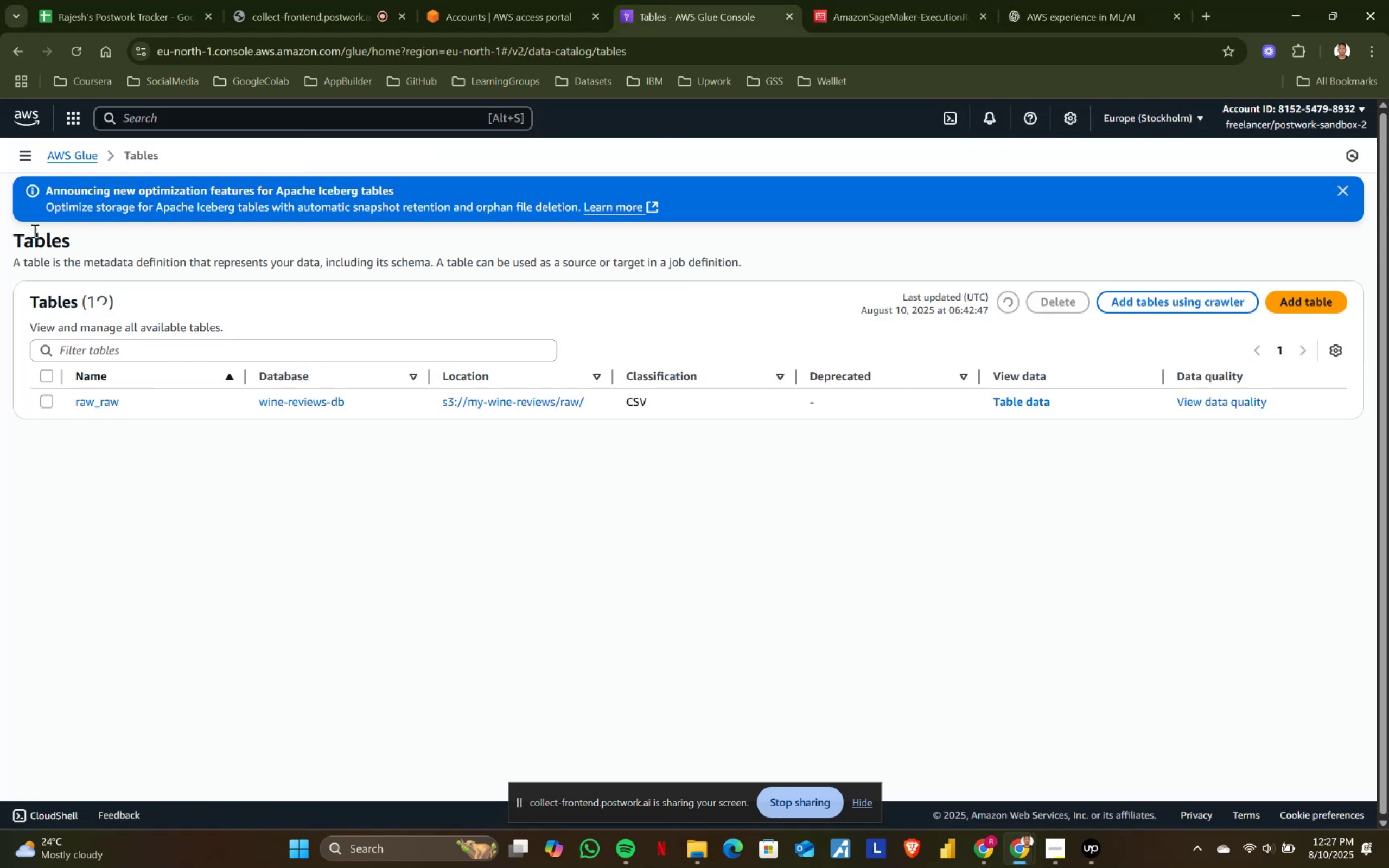 
left_click([26, 156])
 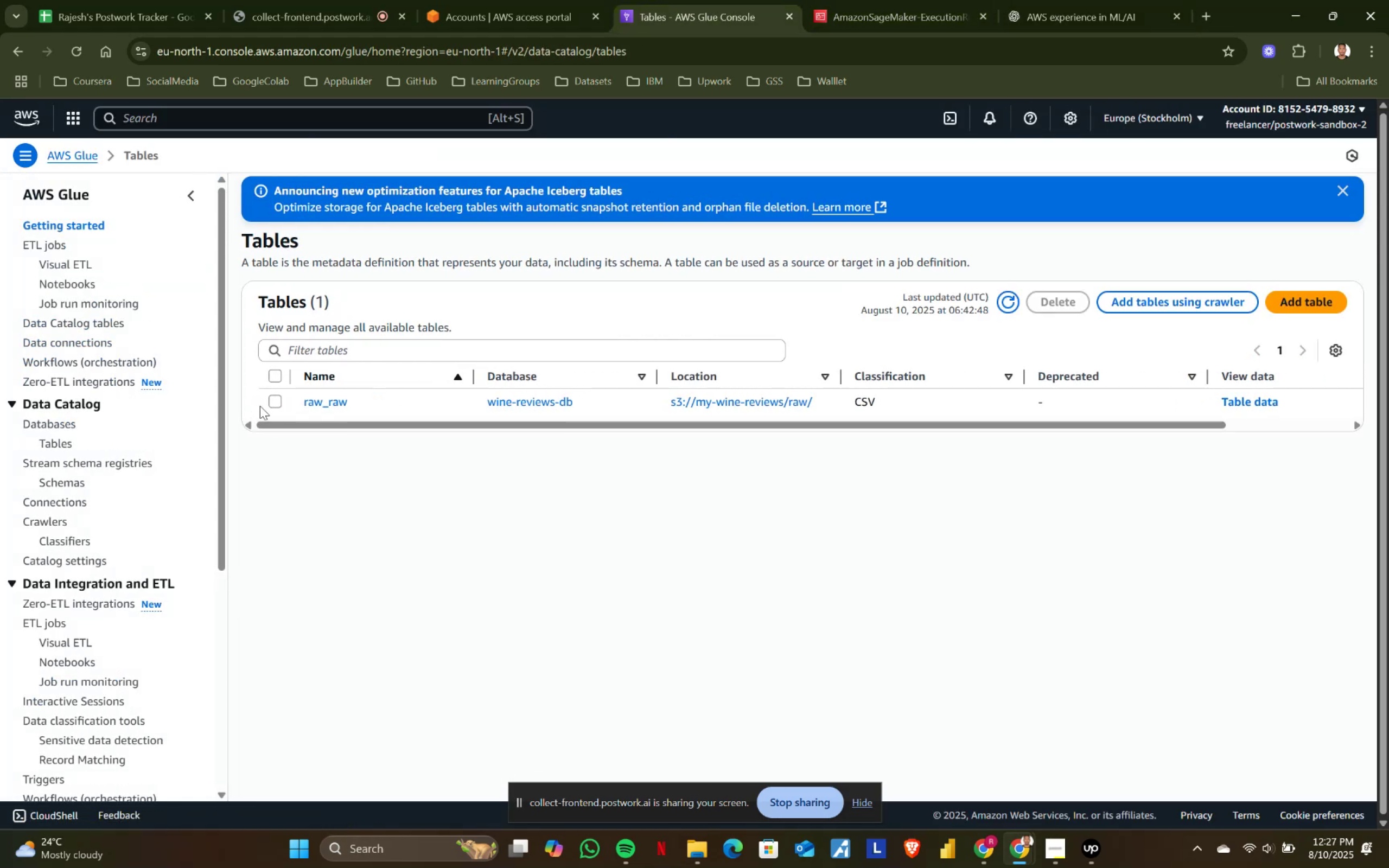 
left_click([276, 398])
 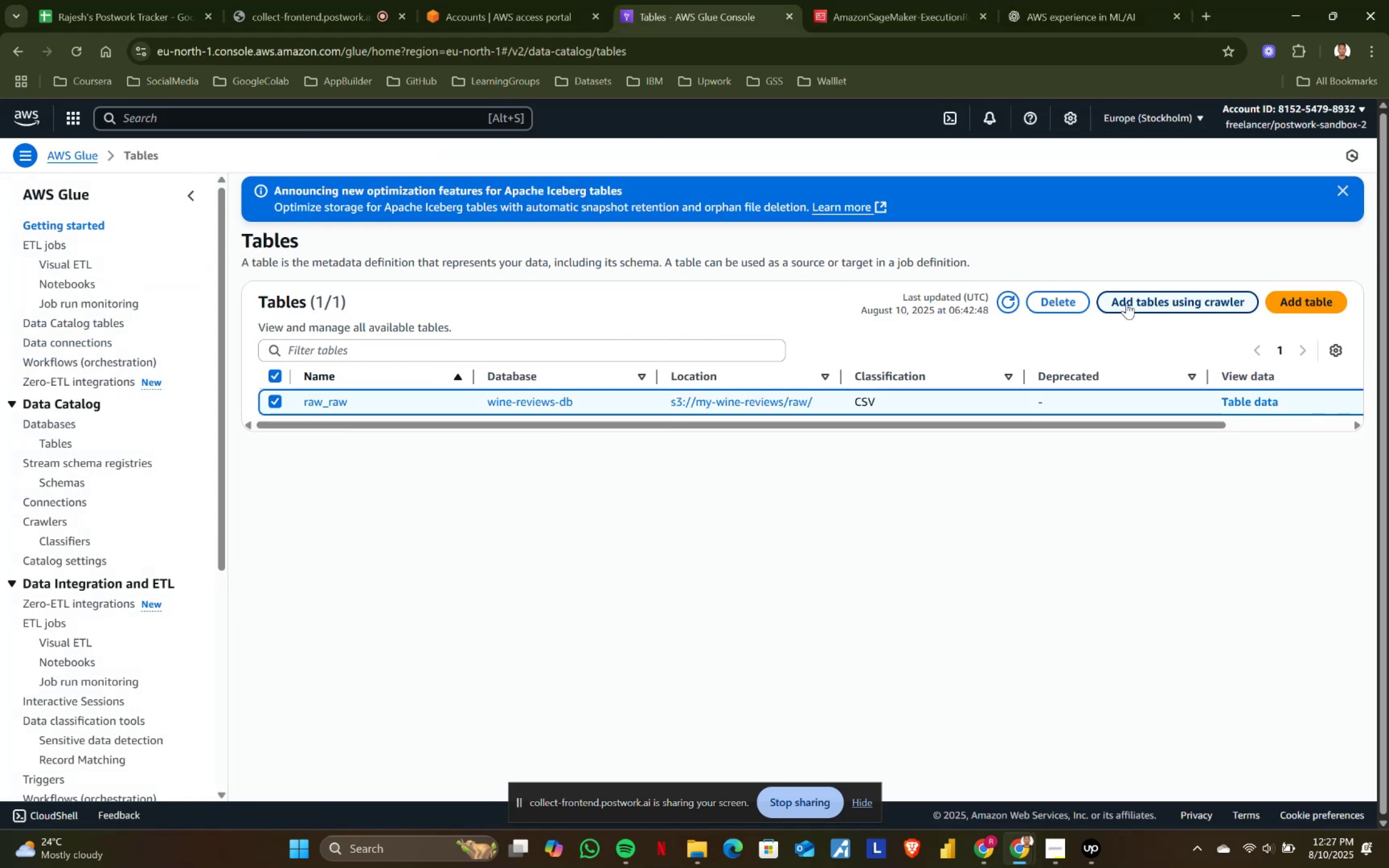 
left_click([1057, 300])
 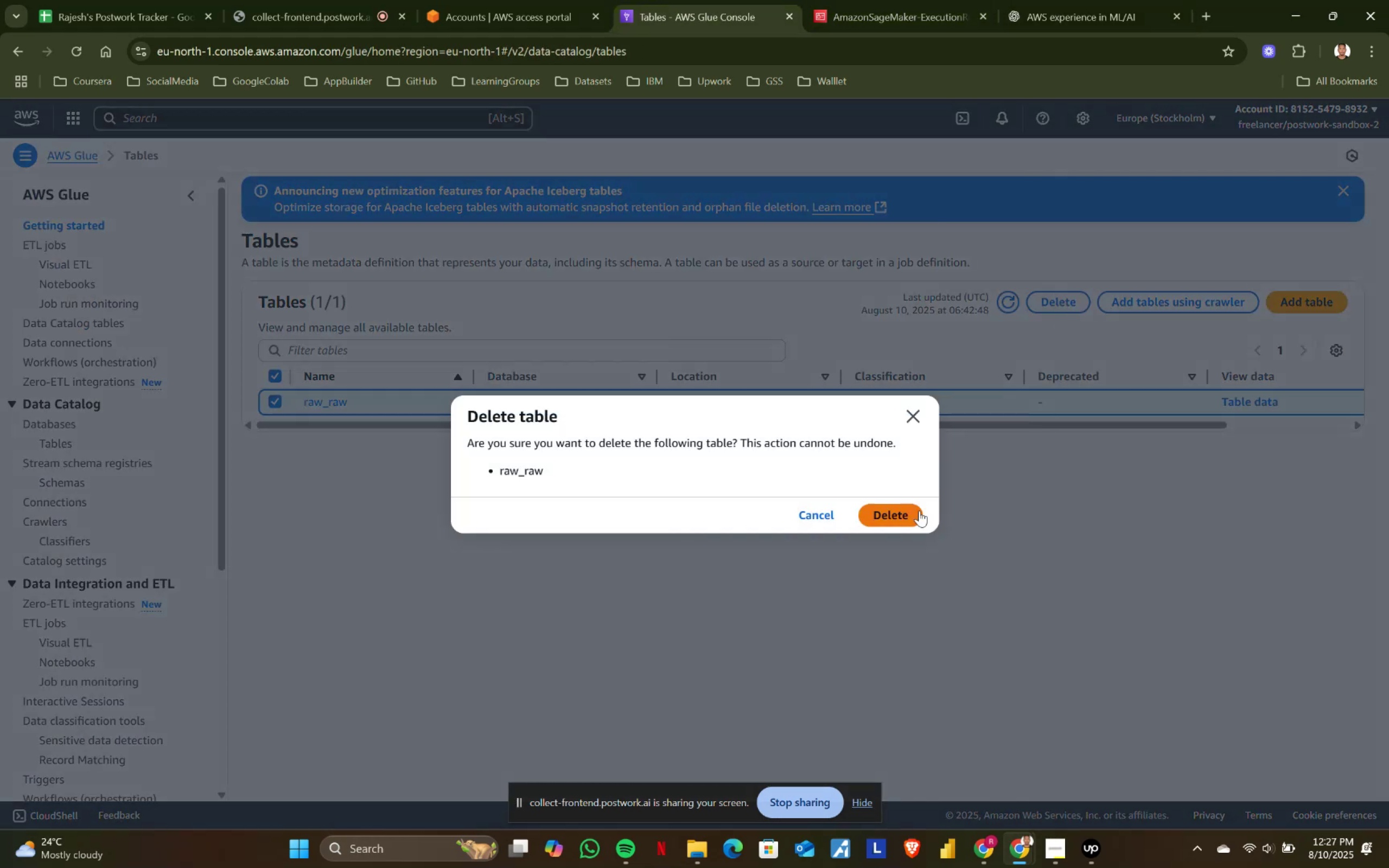 
left_click([916, 512])
 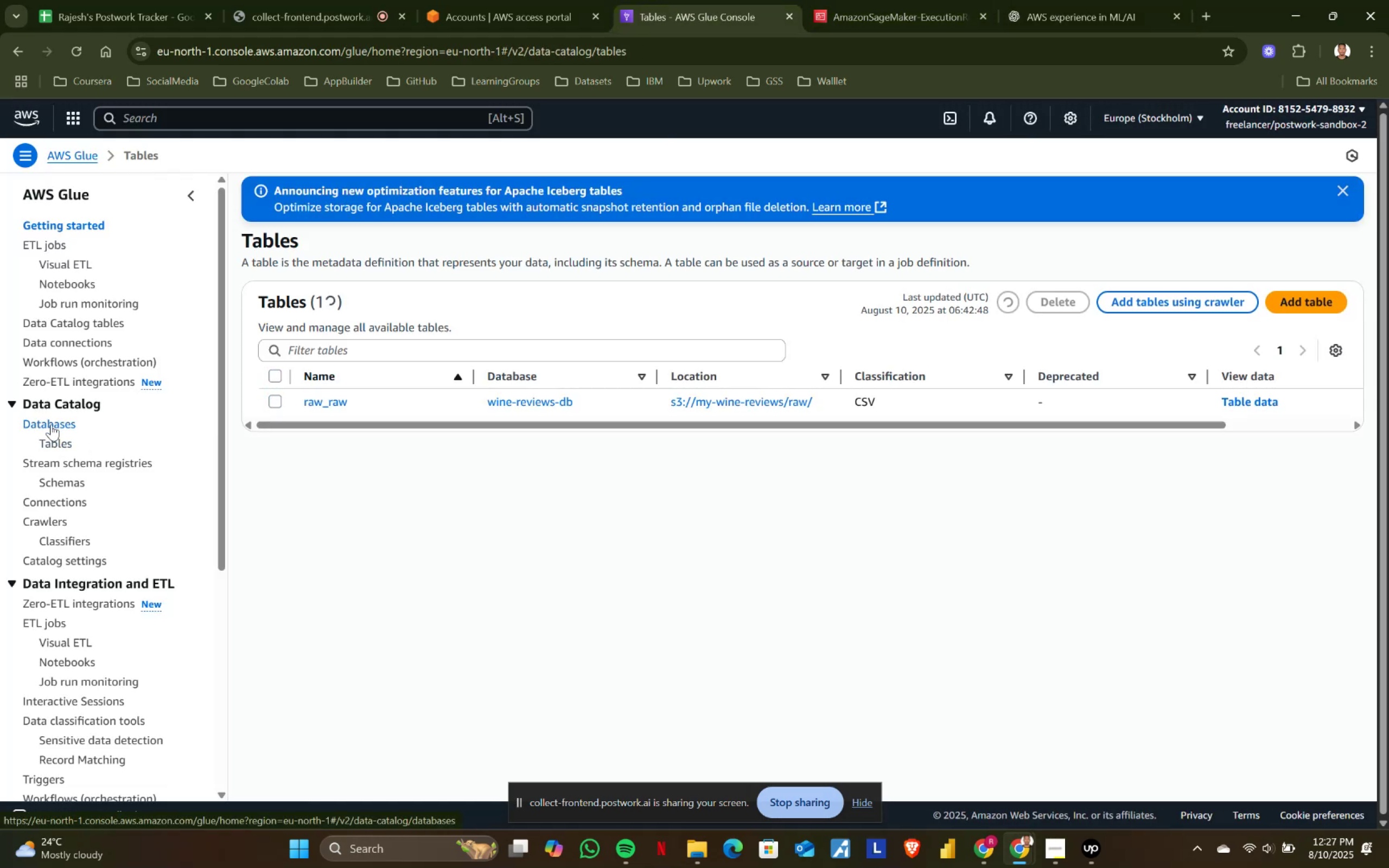 
left_click([51, 424])
 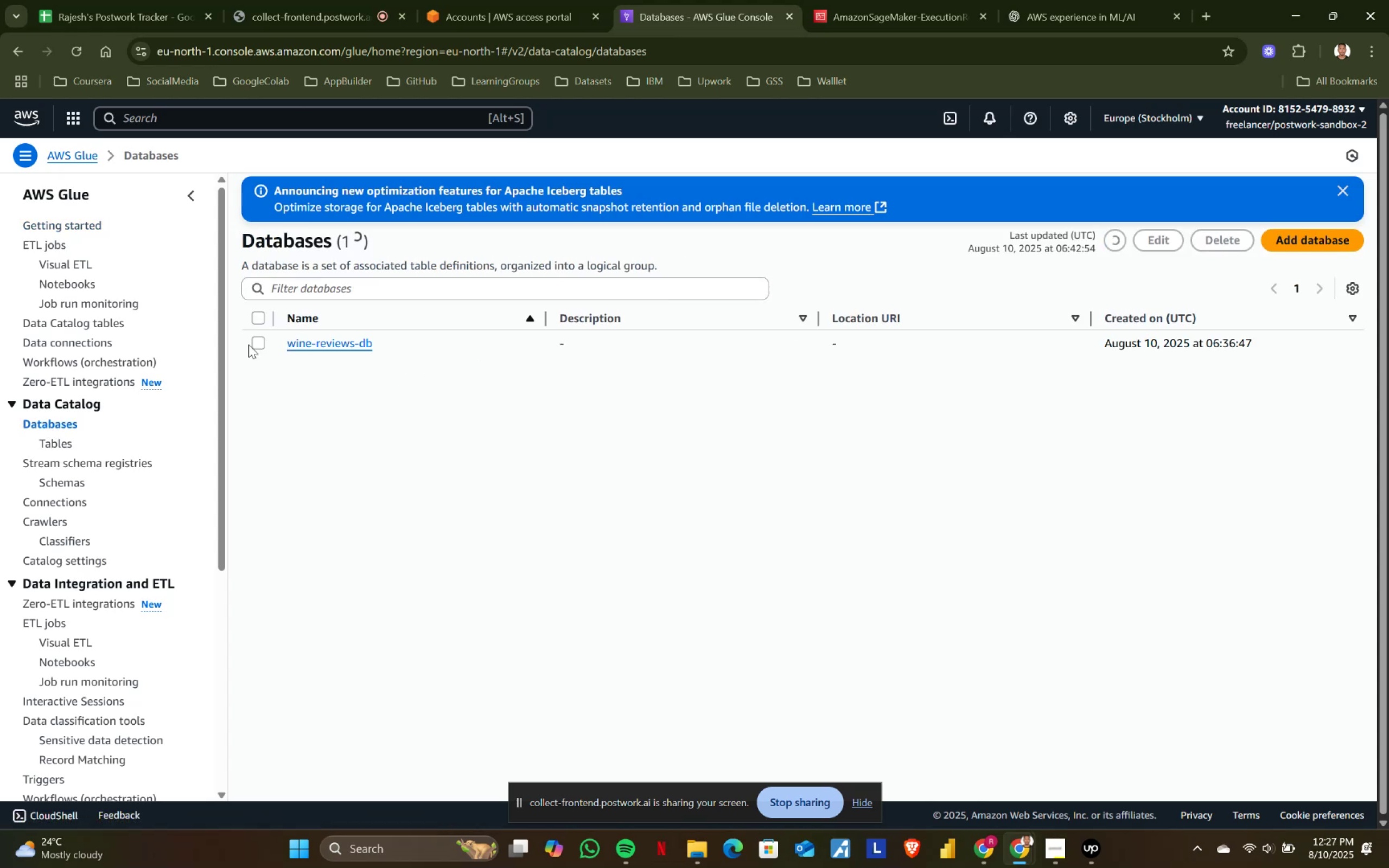 
left_click([271, 338])
 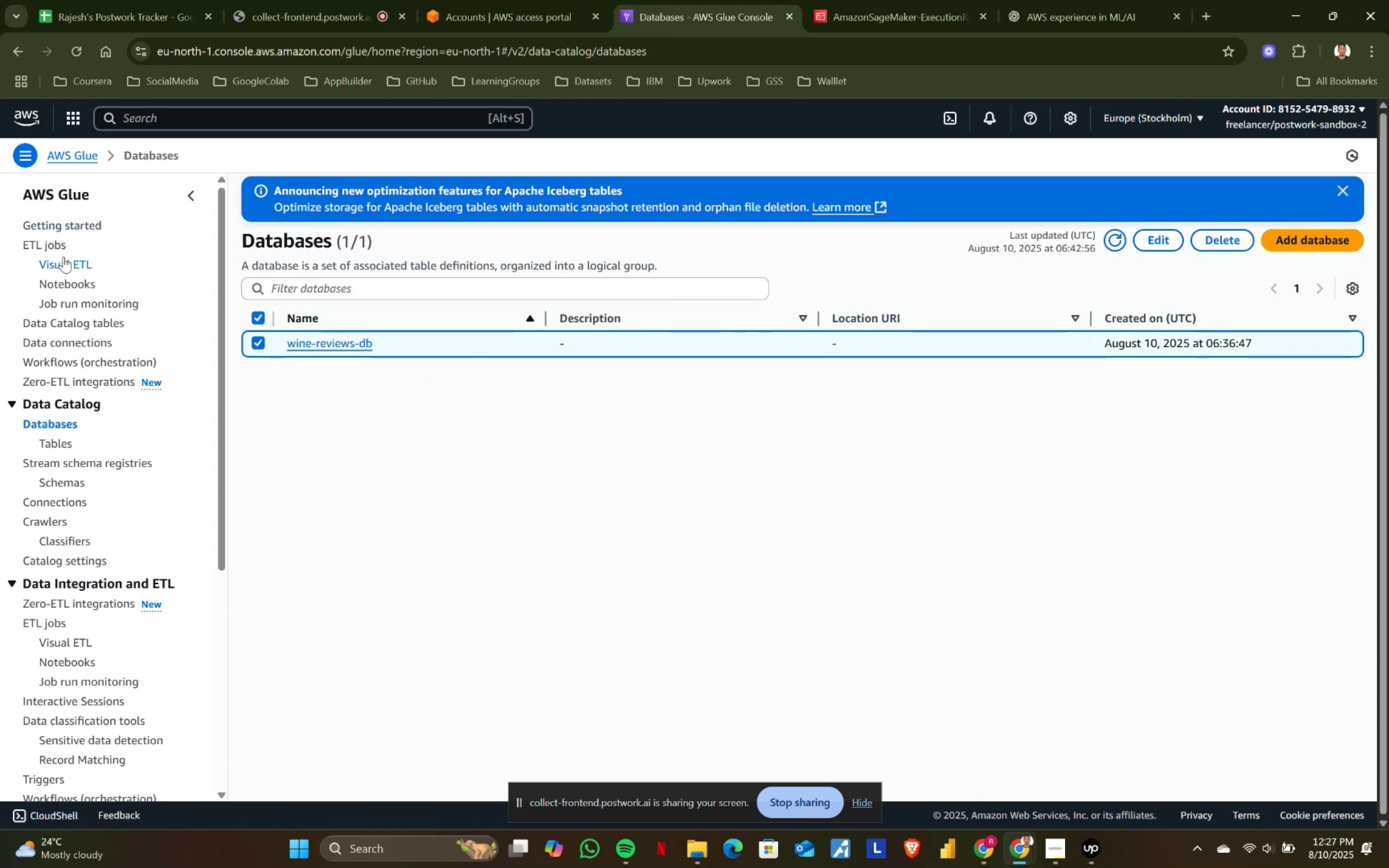 
left_click([161, 119])
 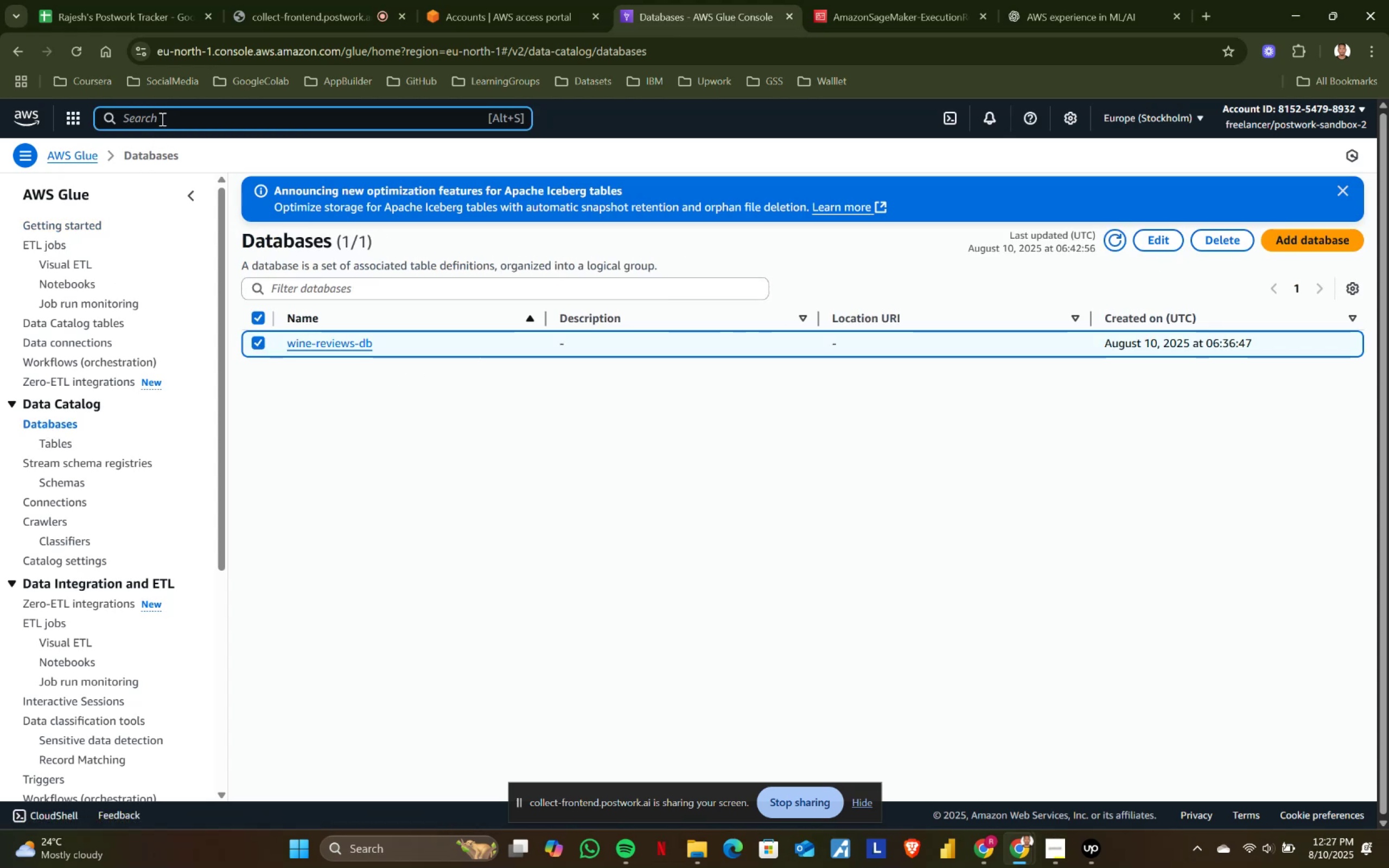 
type(aim)
 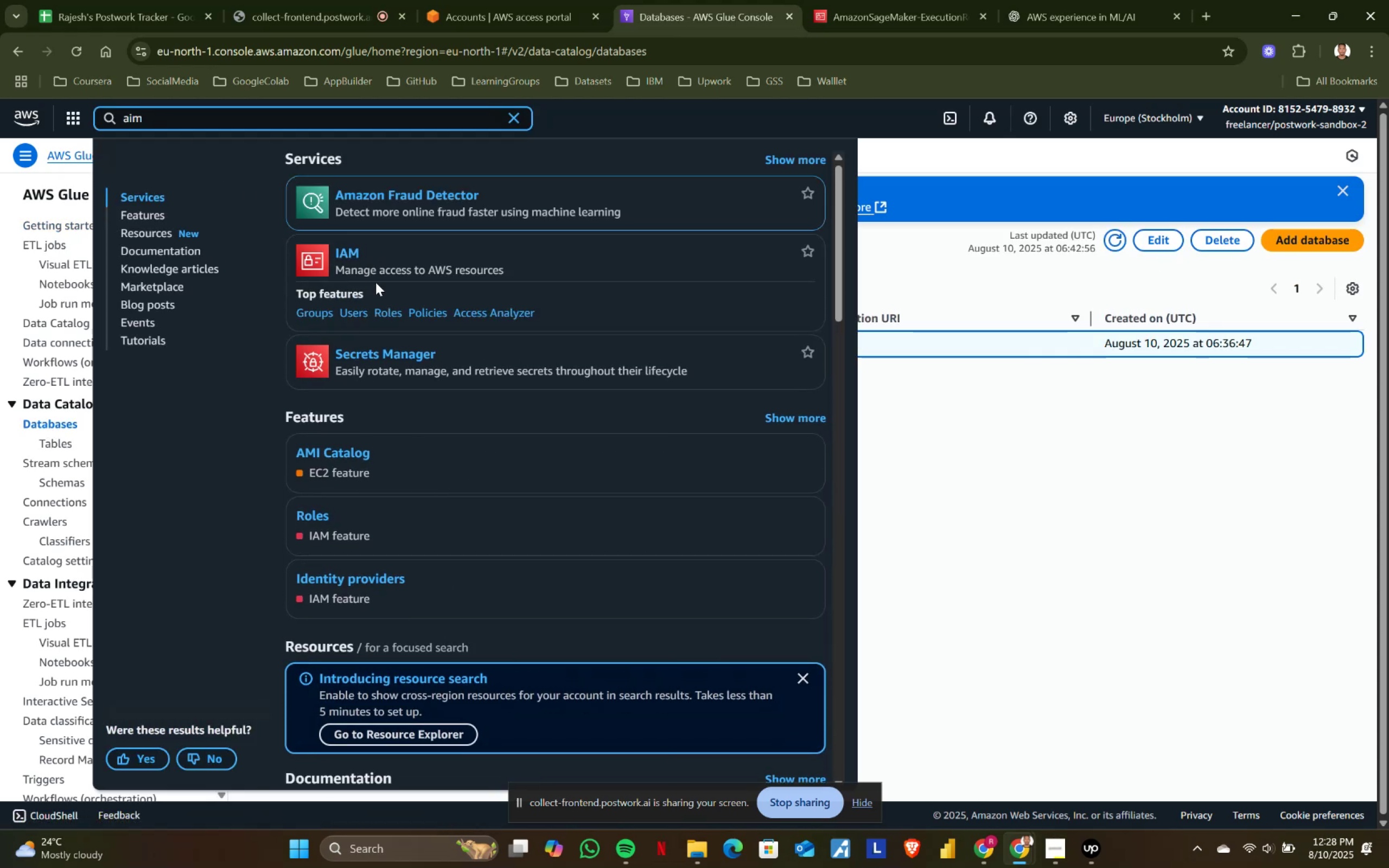 
left_click([386, 316])
 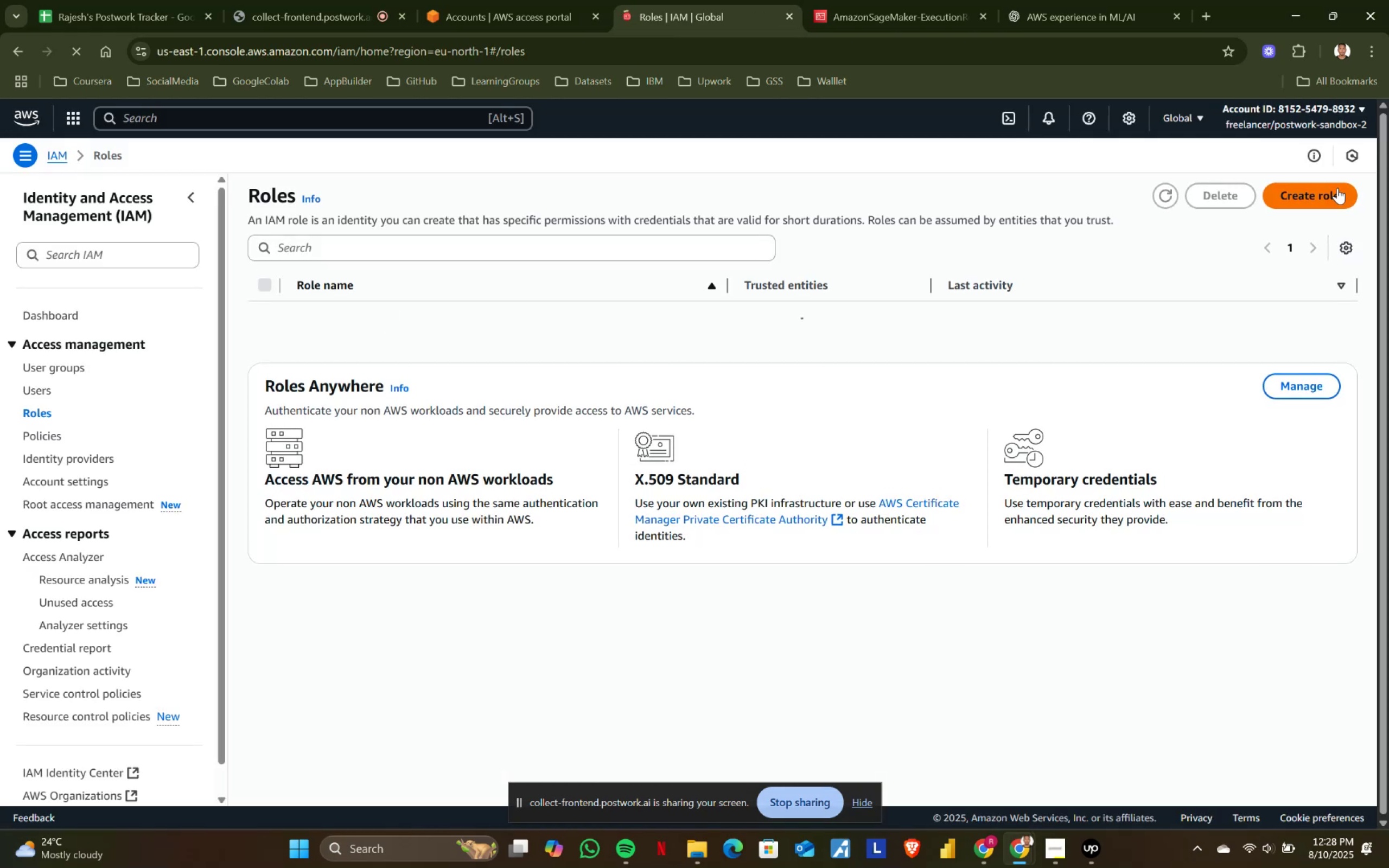 
left_click([1327, 197])
 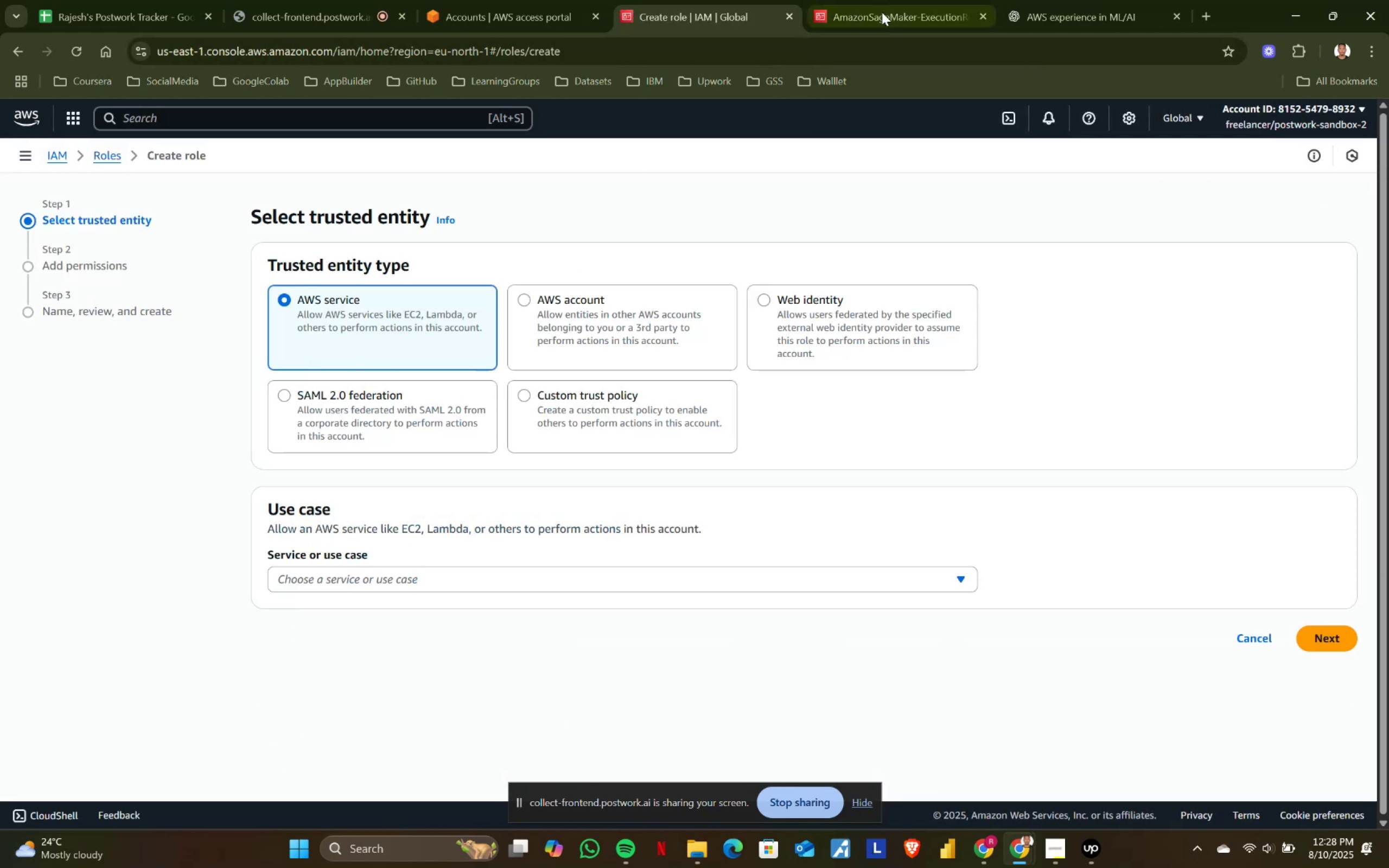 
left_click([1062, 0])
 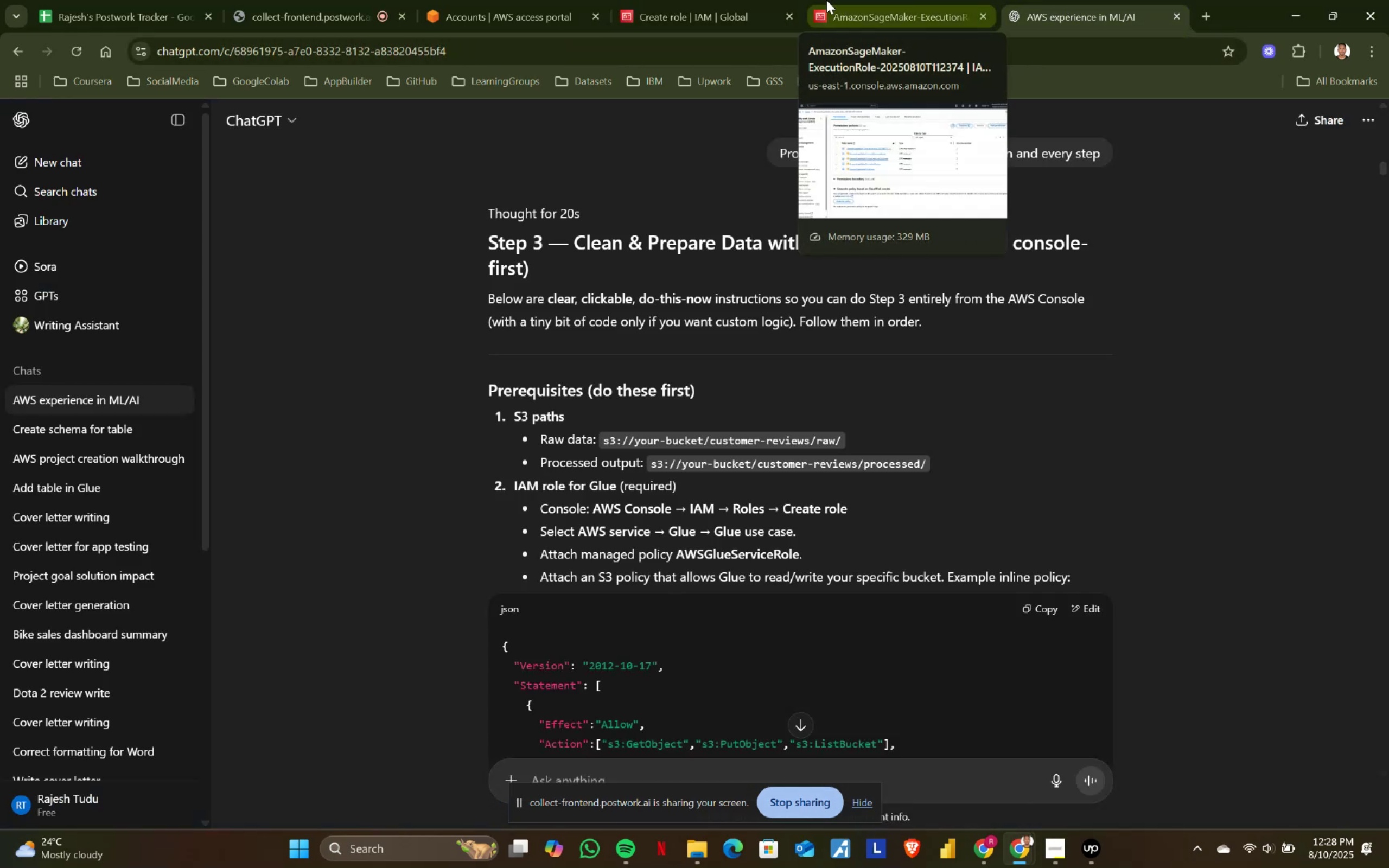 
left_click([826, 0])
 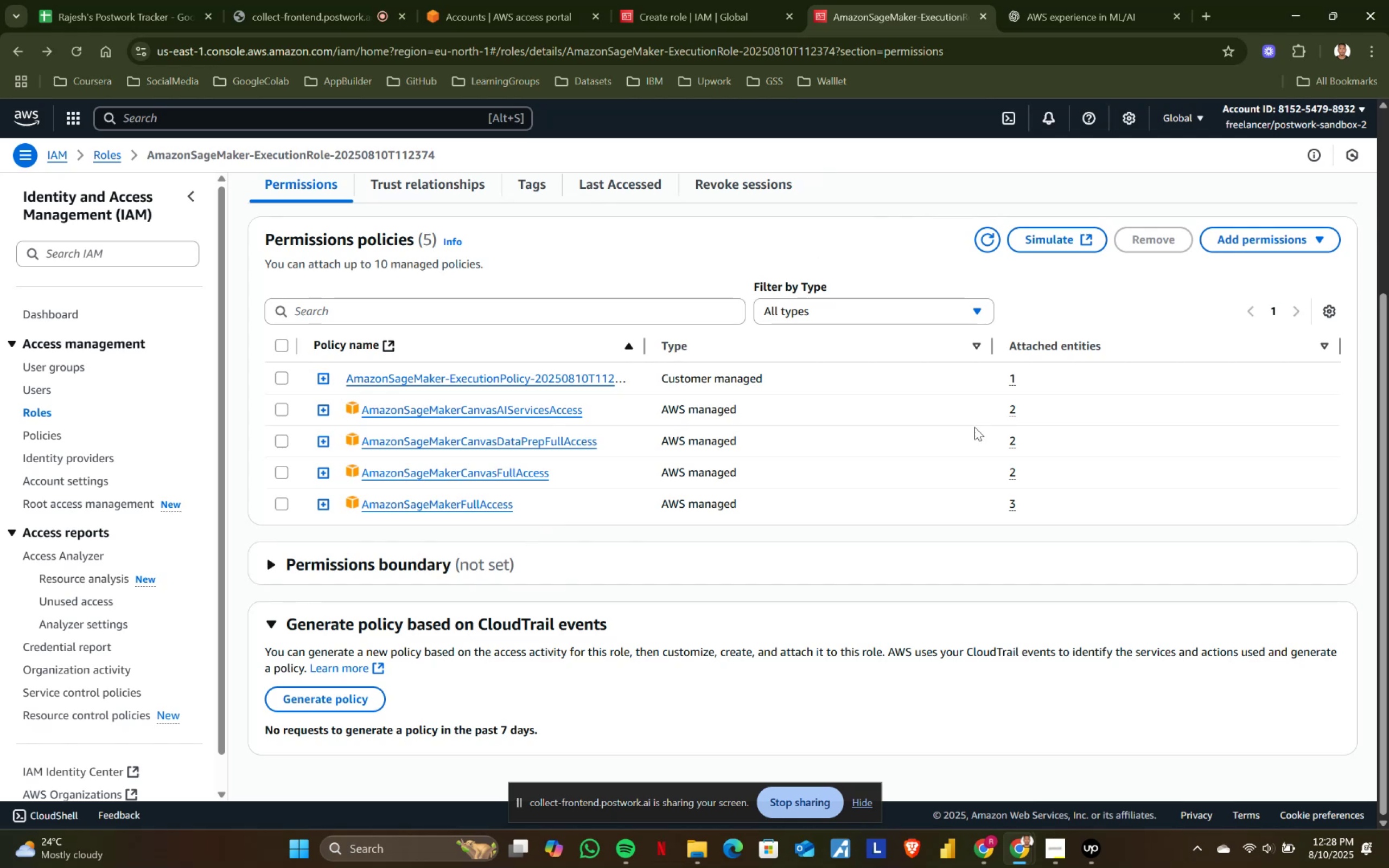 
scroll: coordinate [596, 316], scroll_direction: up, amount: 2.0
 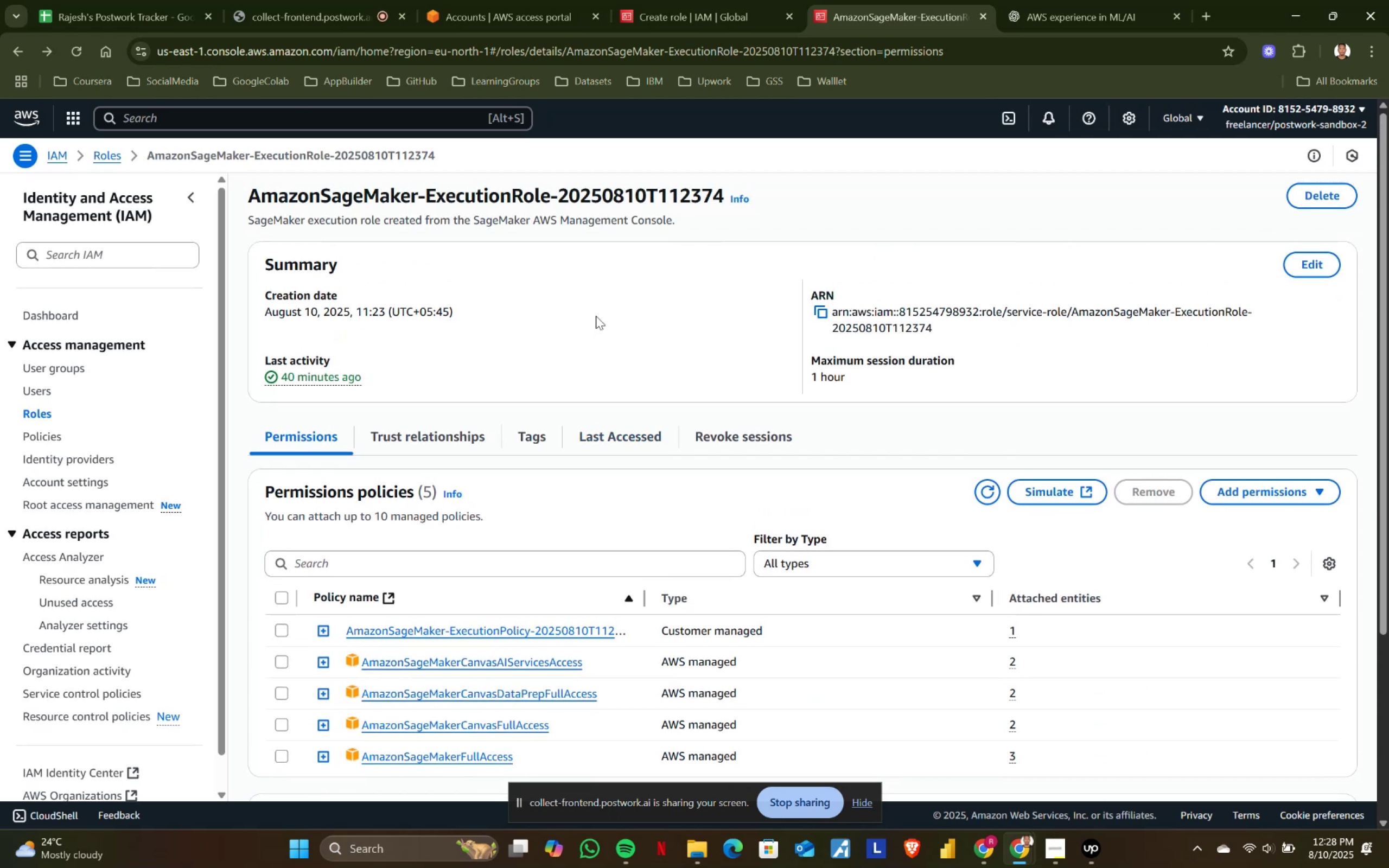 
scroll: coordinate [596, 316], scroll_direction: down, amount: 4.0
 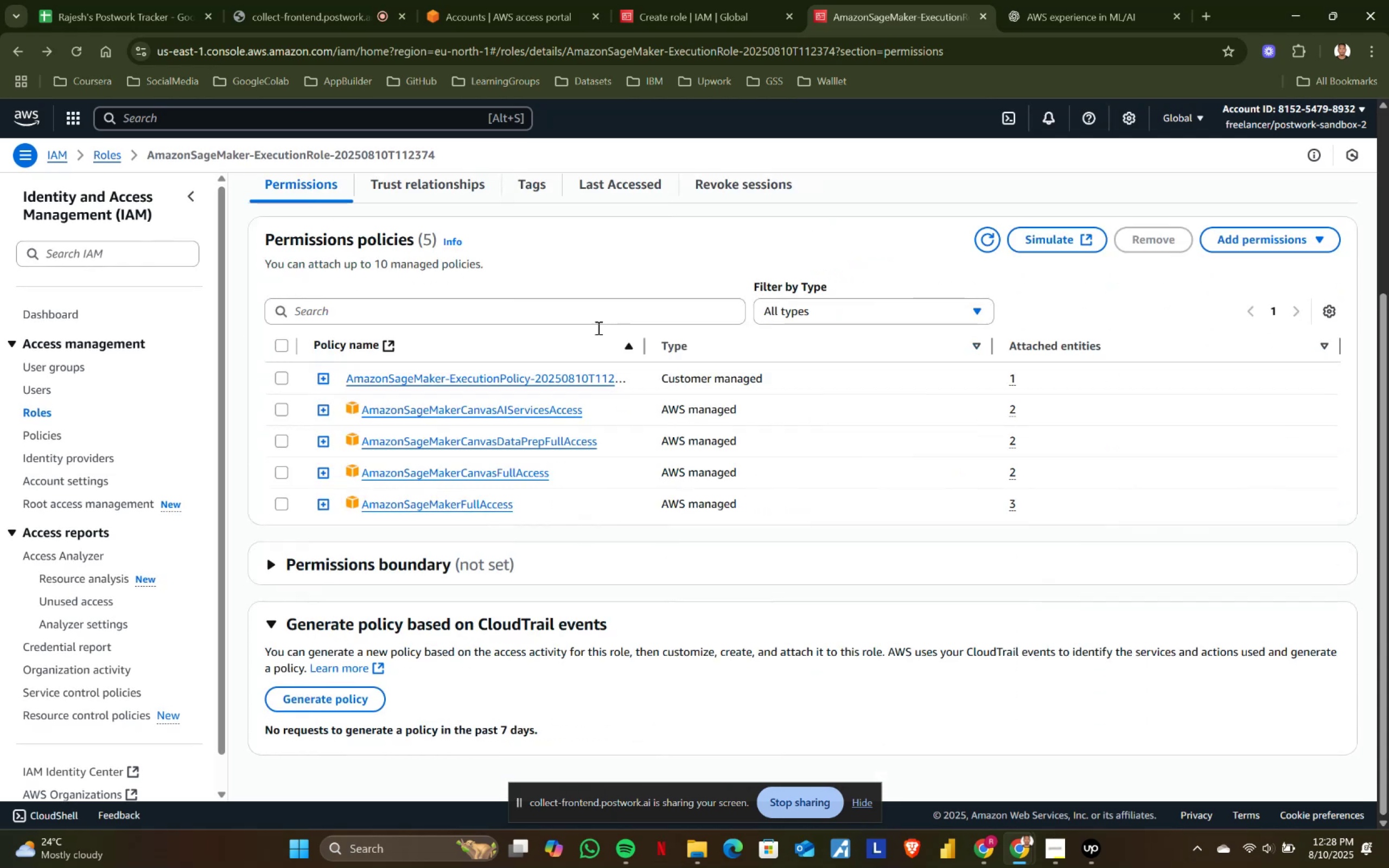 
scroll: coordinate [369, 328], scroll_direction: up, amount: 6.0
 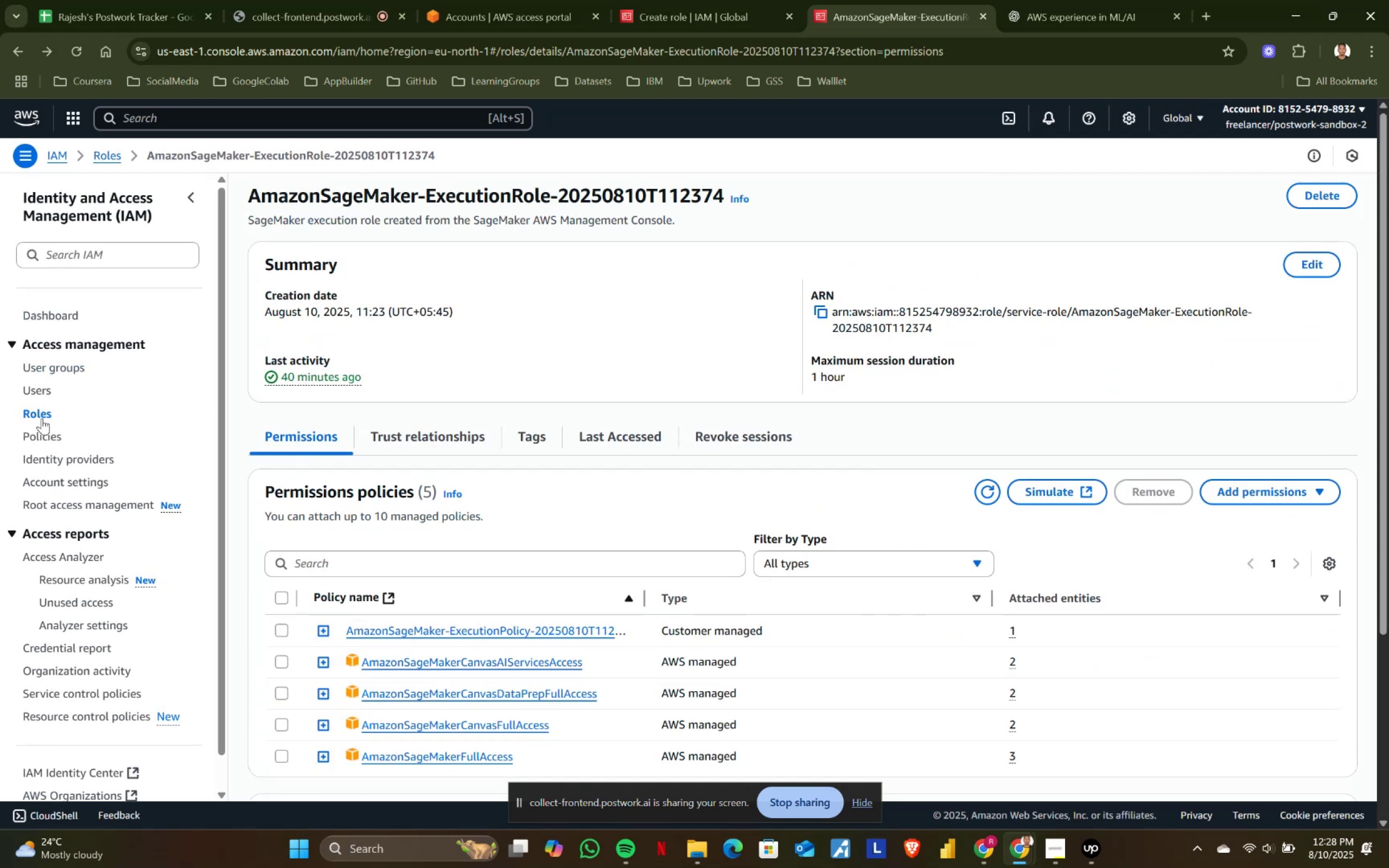 
left_click([42, 411])
 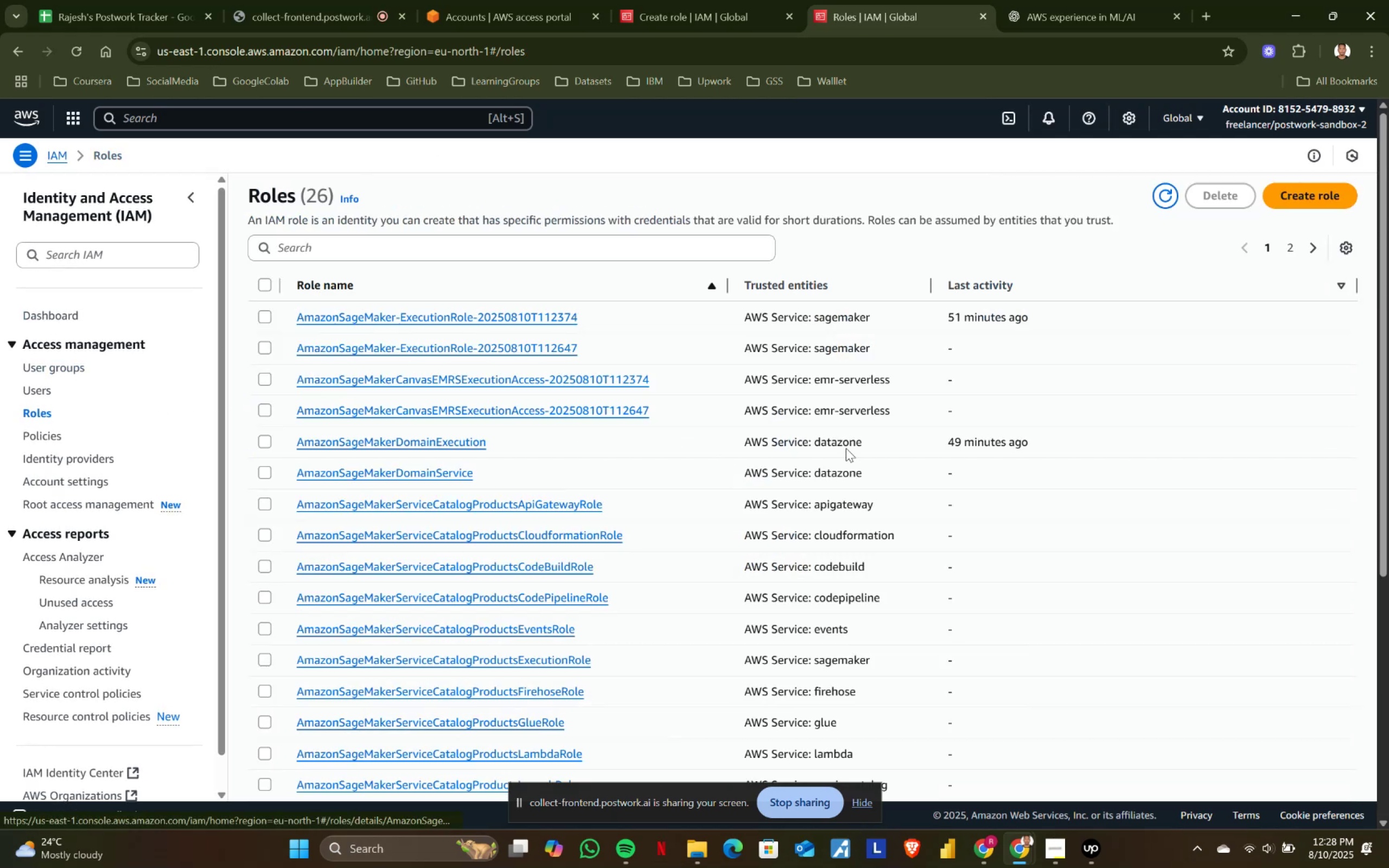 
scroll: coordinate [1061, 347], scroll_direction: up, amount: 3.0
 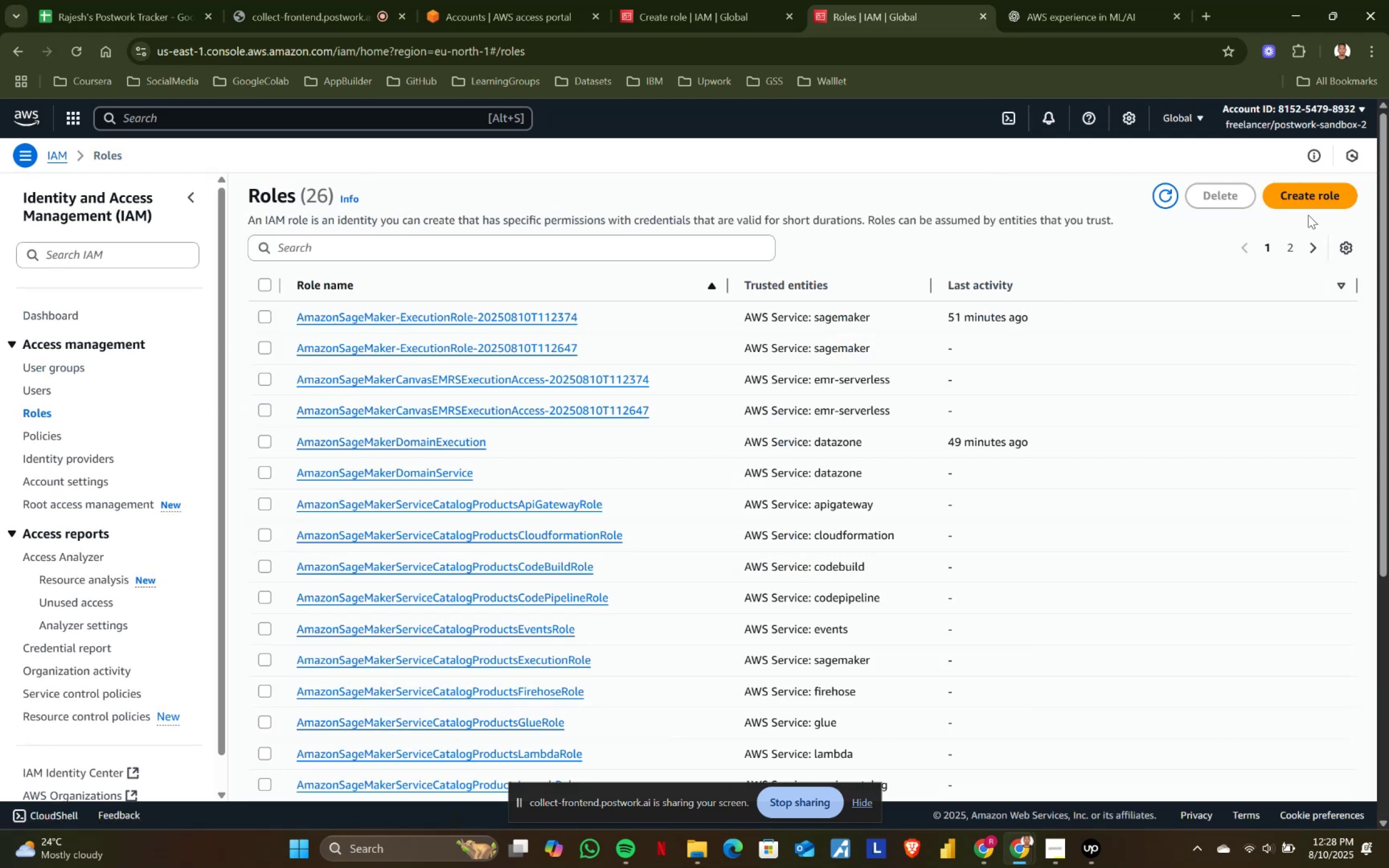 
left_click([1311, 202])
 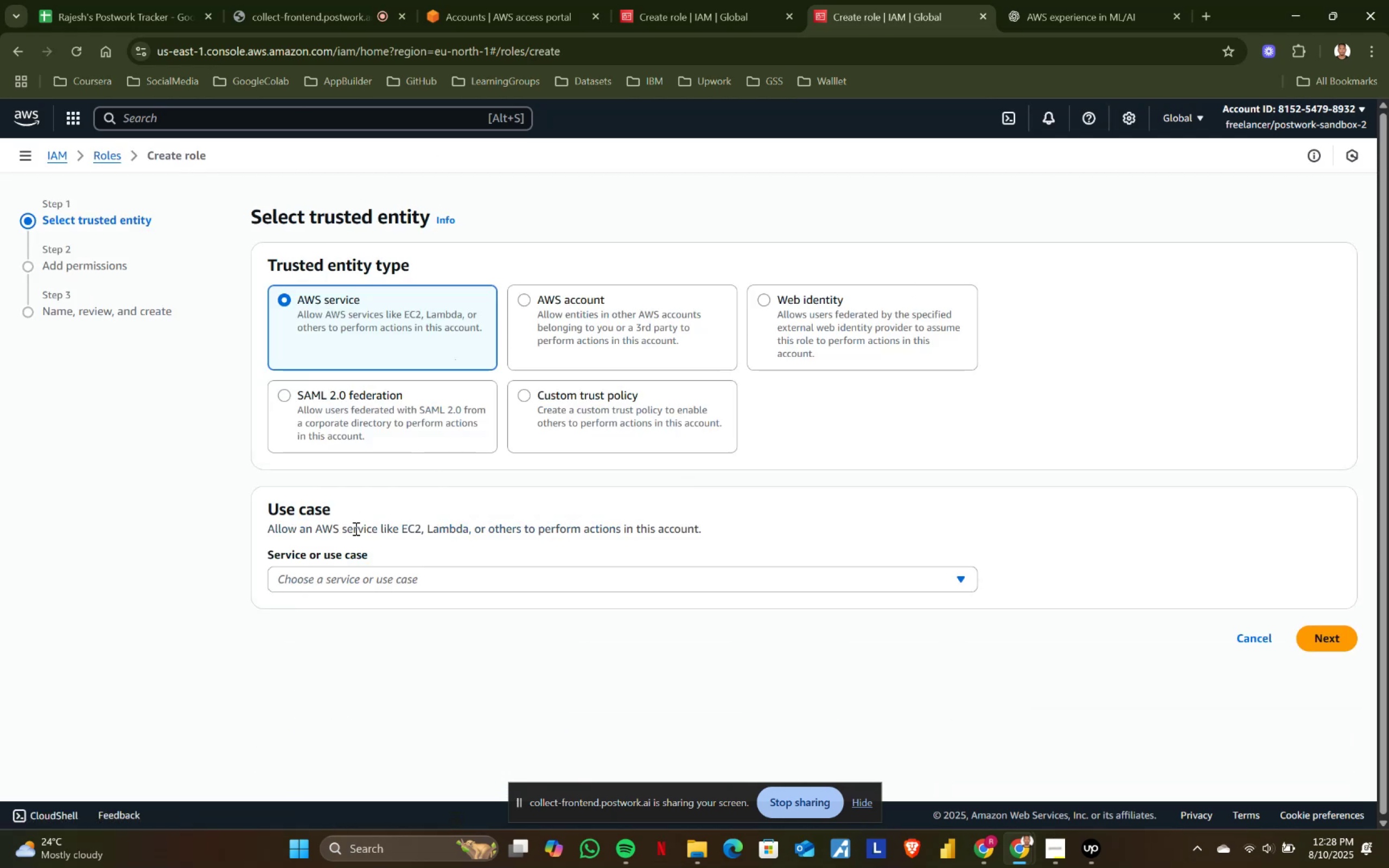 
left_click([324, 582])
 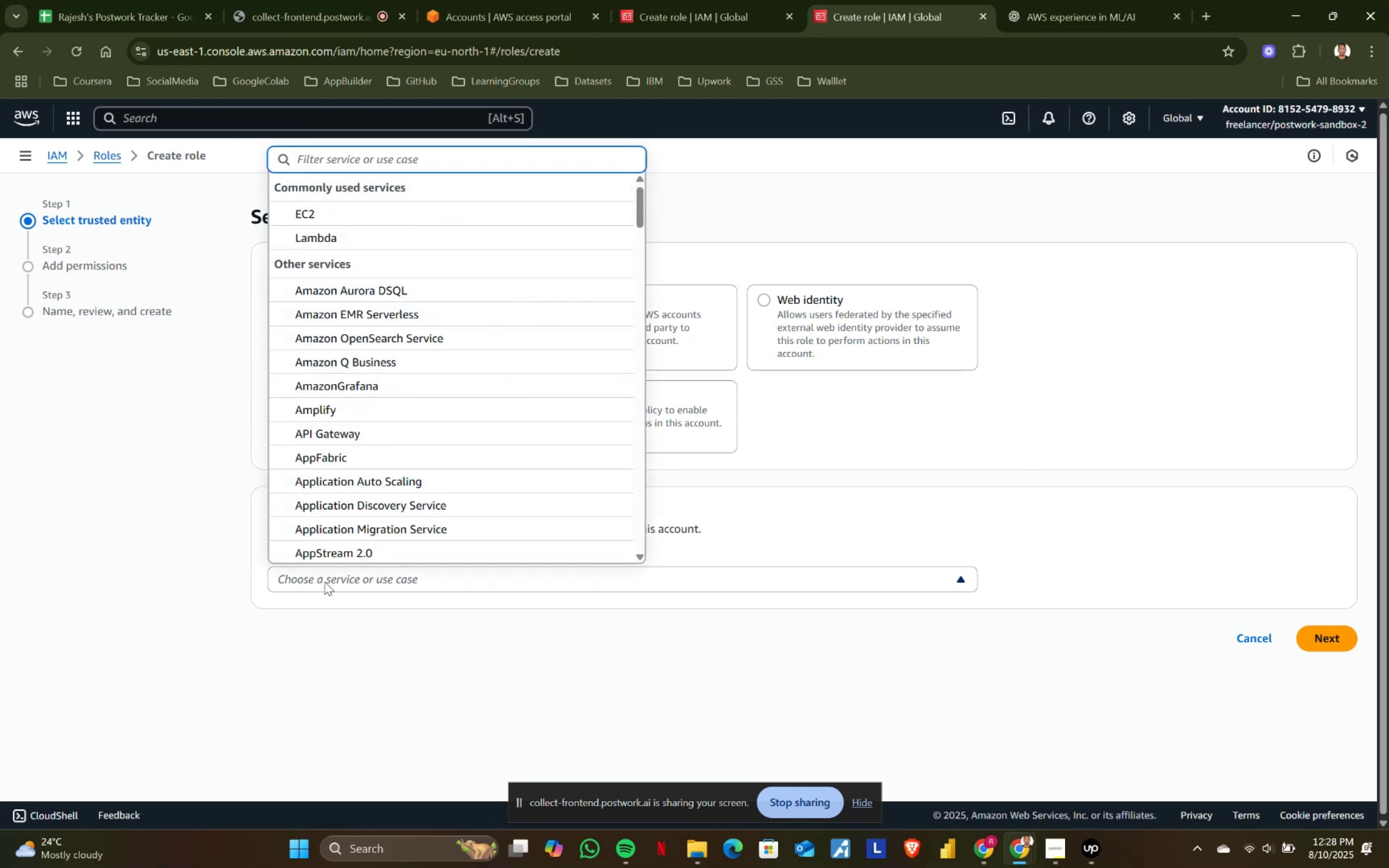 
type(gue)
key(Backspace)
key(Backspace)
type(lue)
 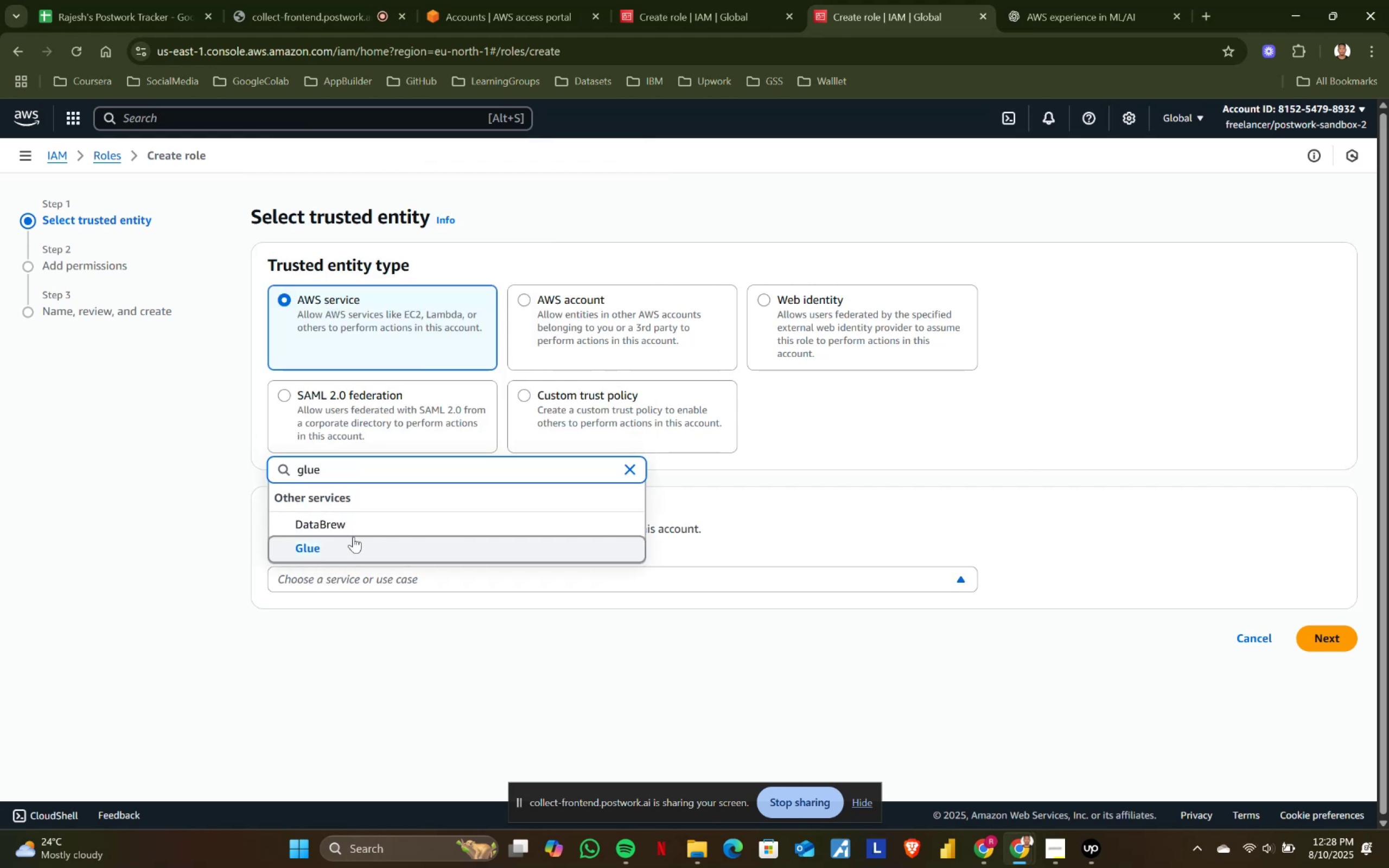 
left_click([344, 541])
 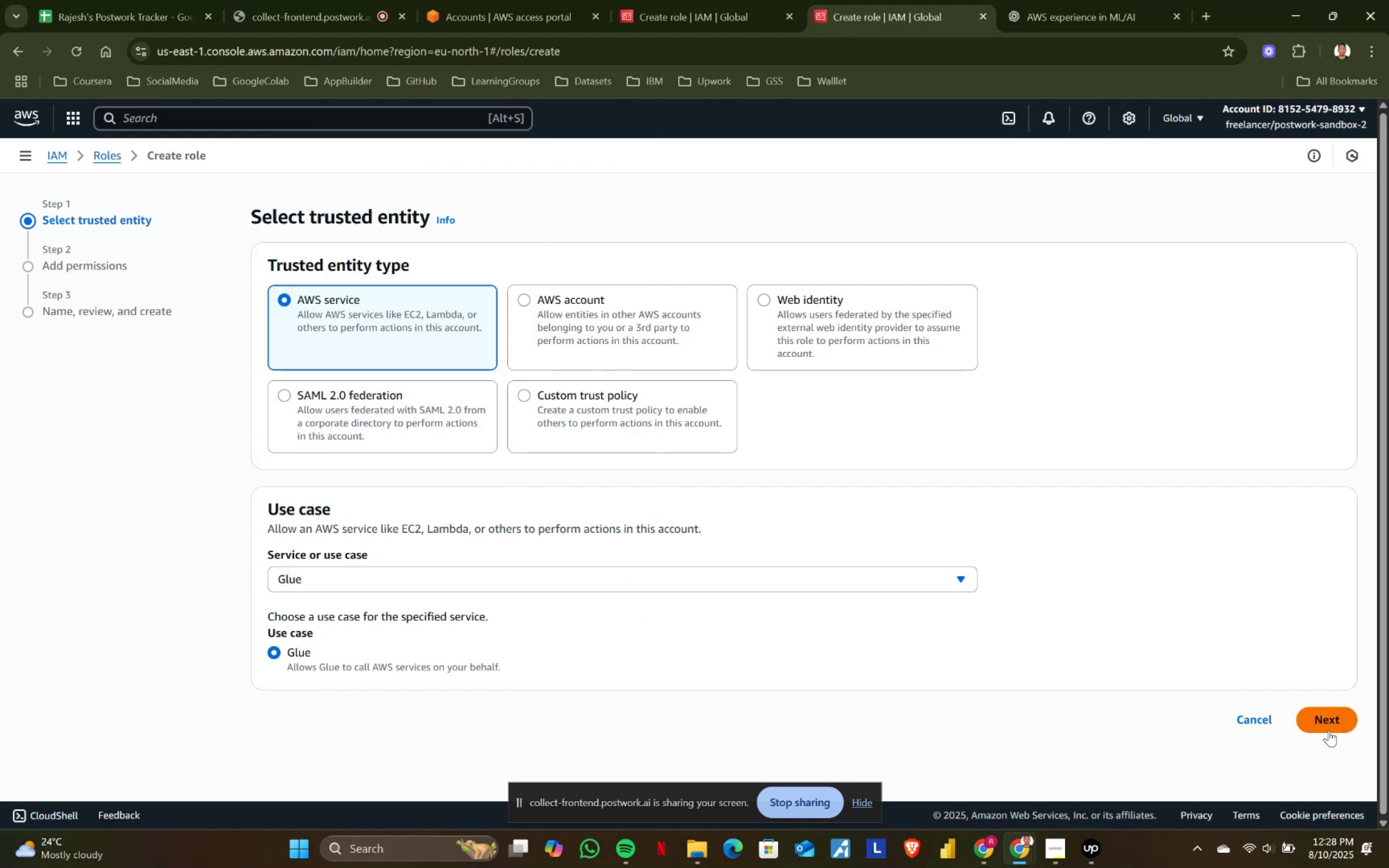 
left_click([1335, 725])
 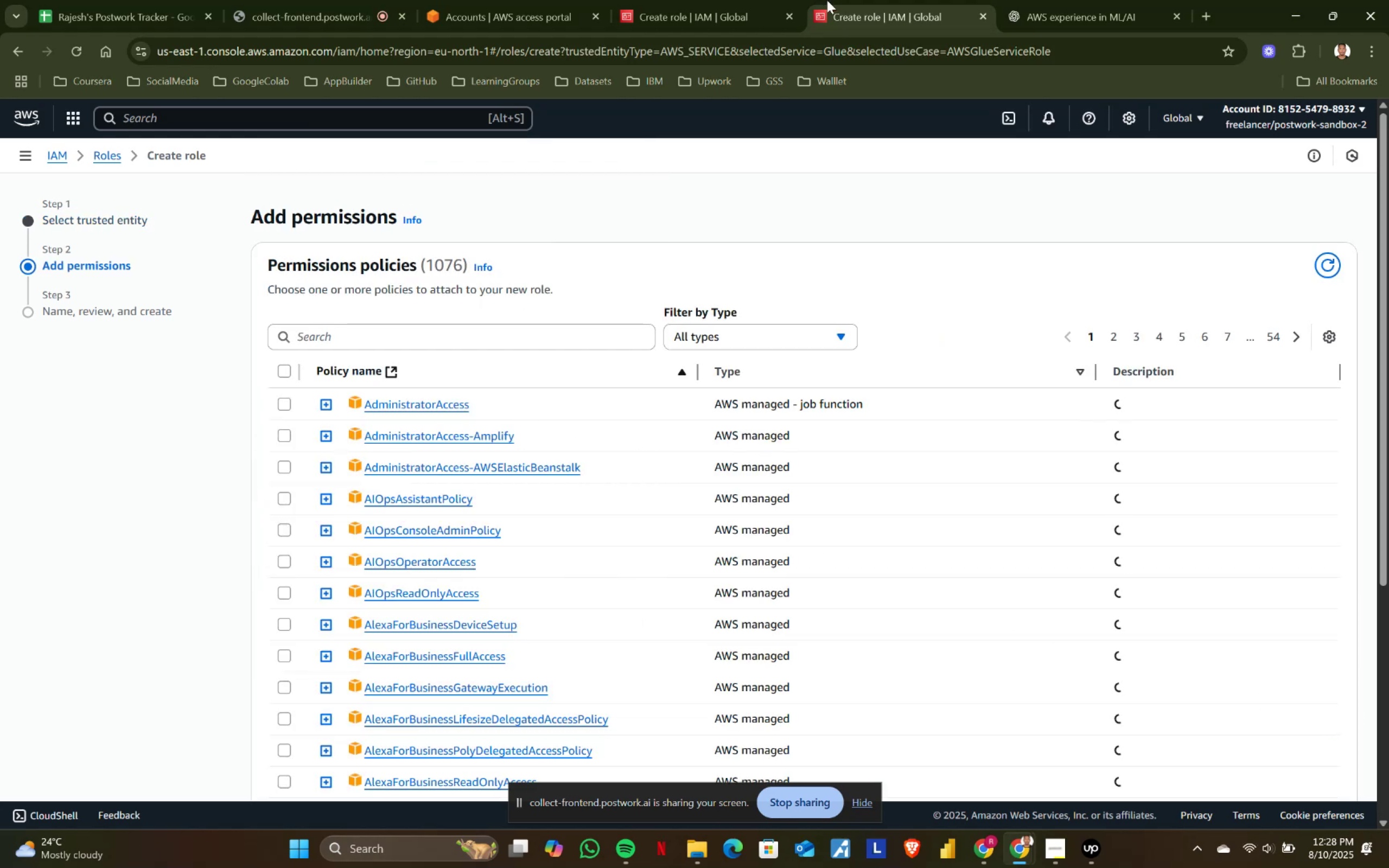 
left_click([1095, 0])
 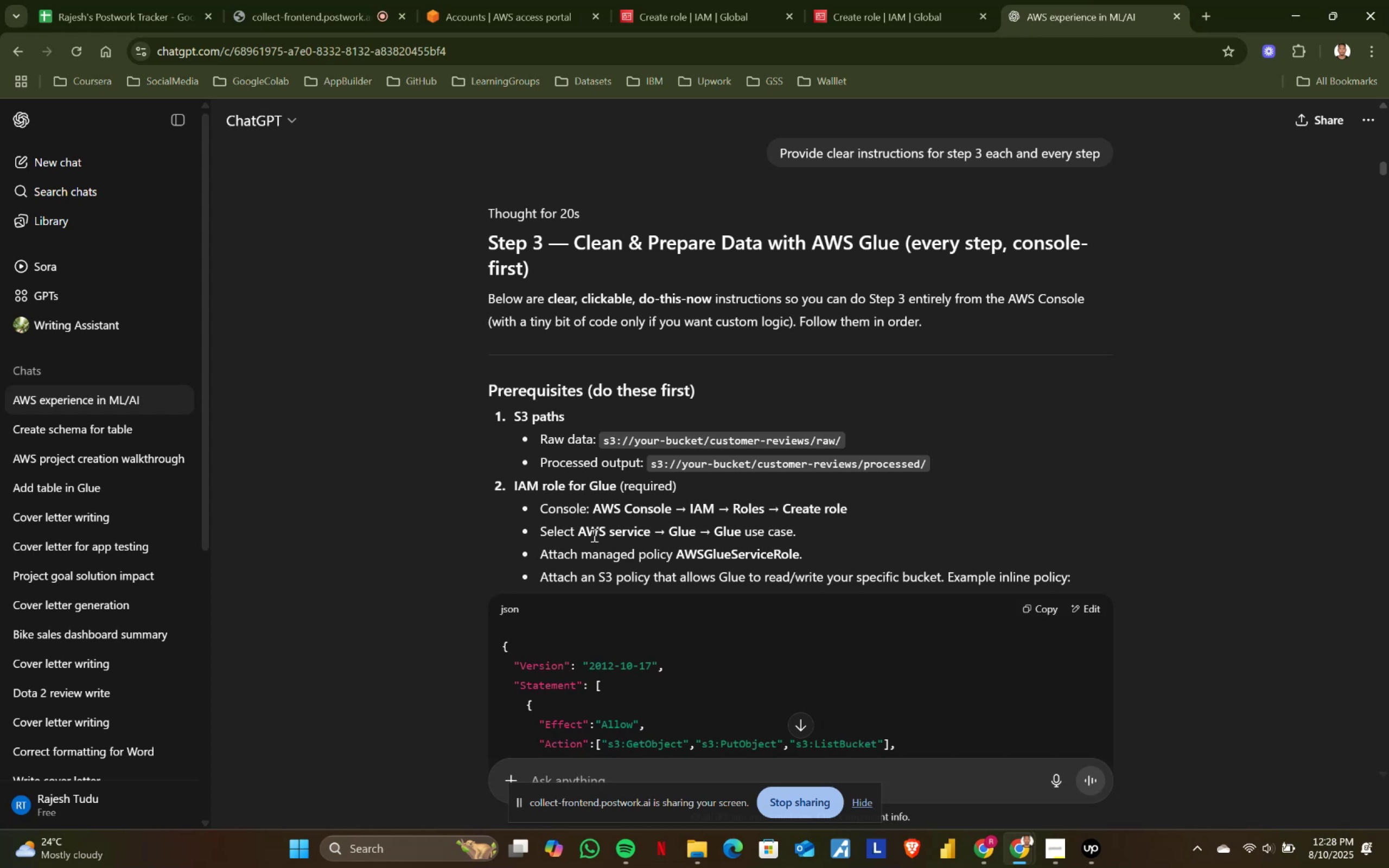 
left_click_drag(start_coordinate=[680, 553], to_coordinate=[798, 552])
 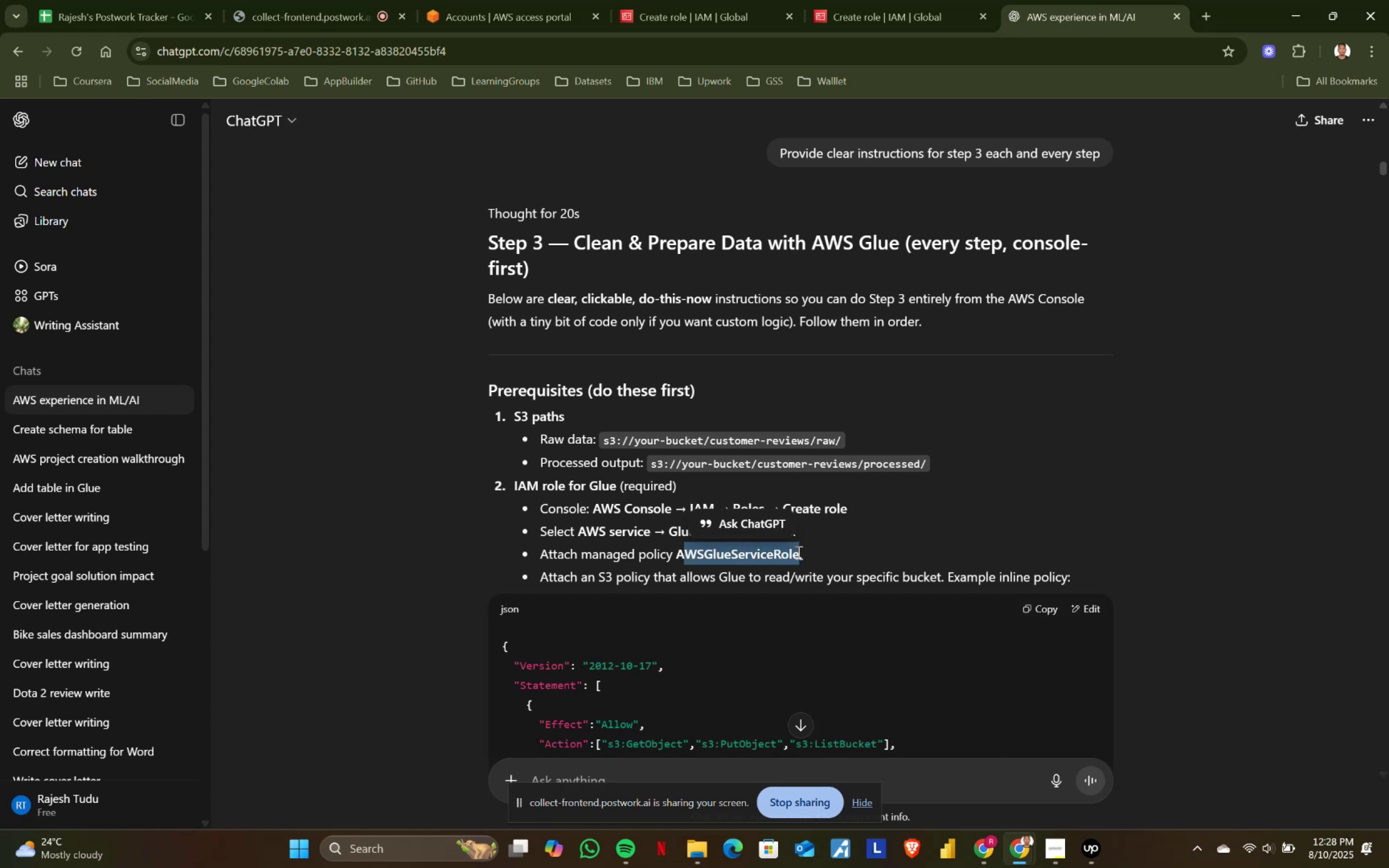 
left_click([798, 552])
 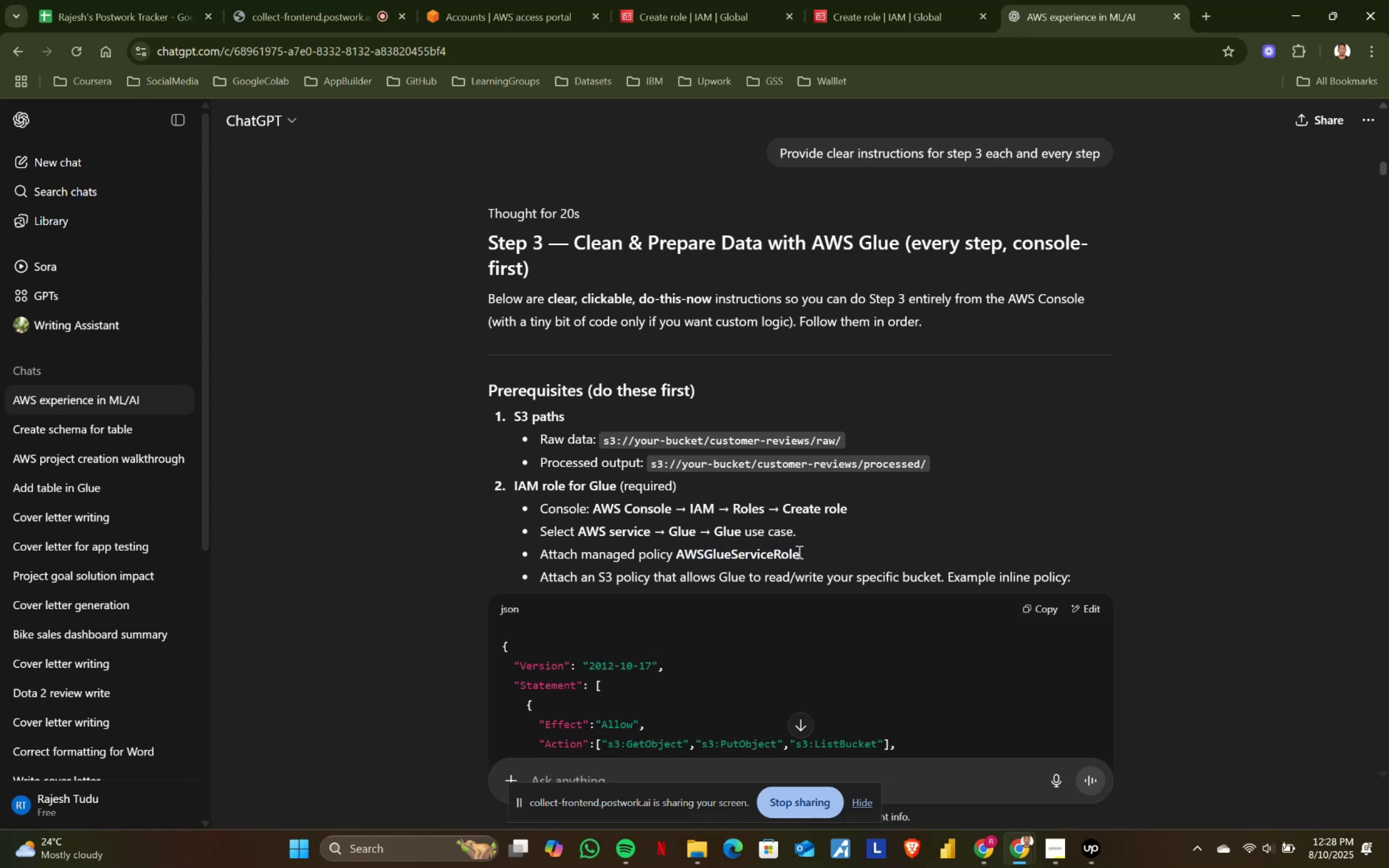 
left_click_drag(start_coordinate=[798, 552], to_coordinate=[675, 551])
 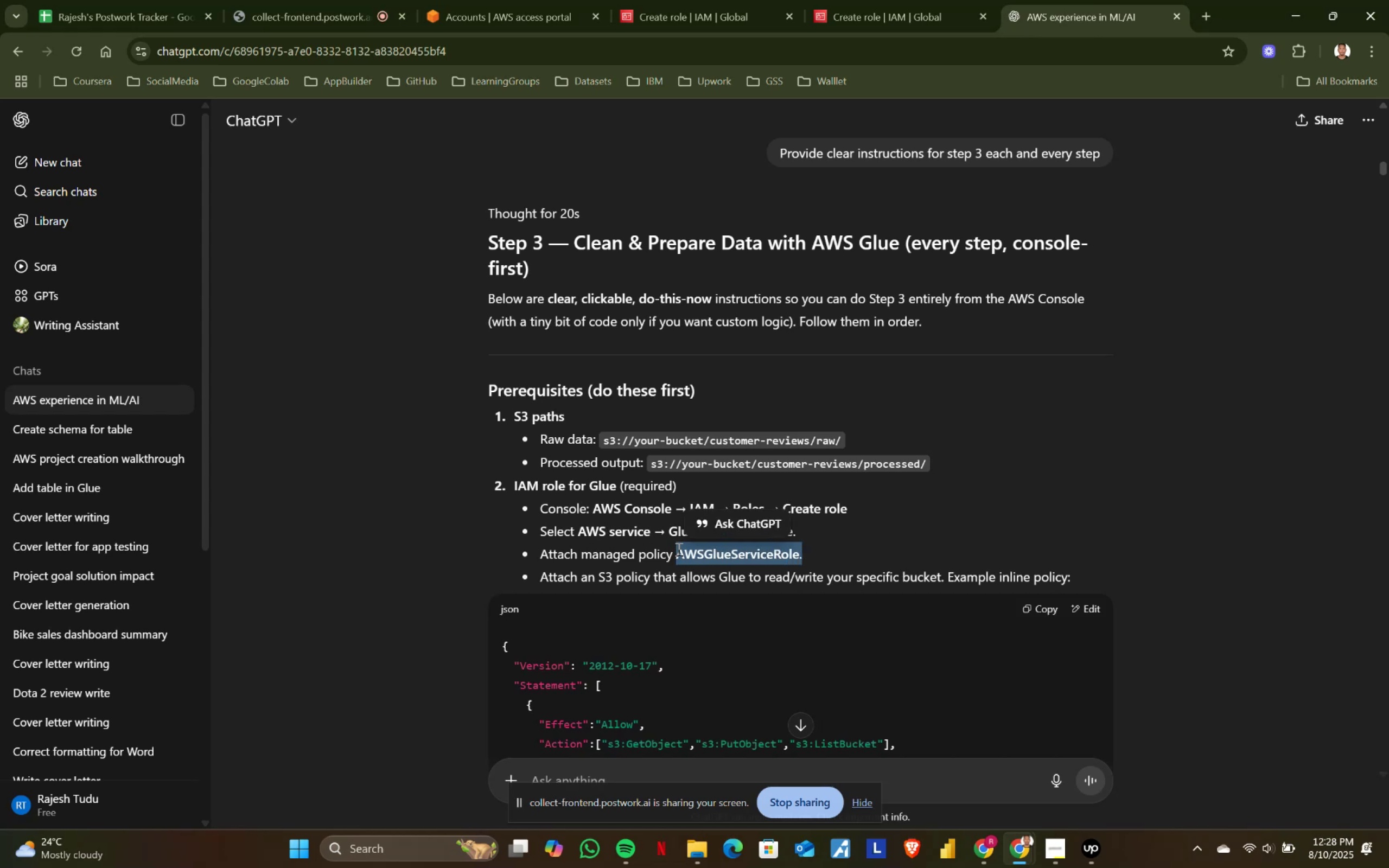 
key(Control+ControlLeft)
 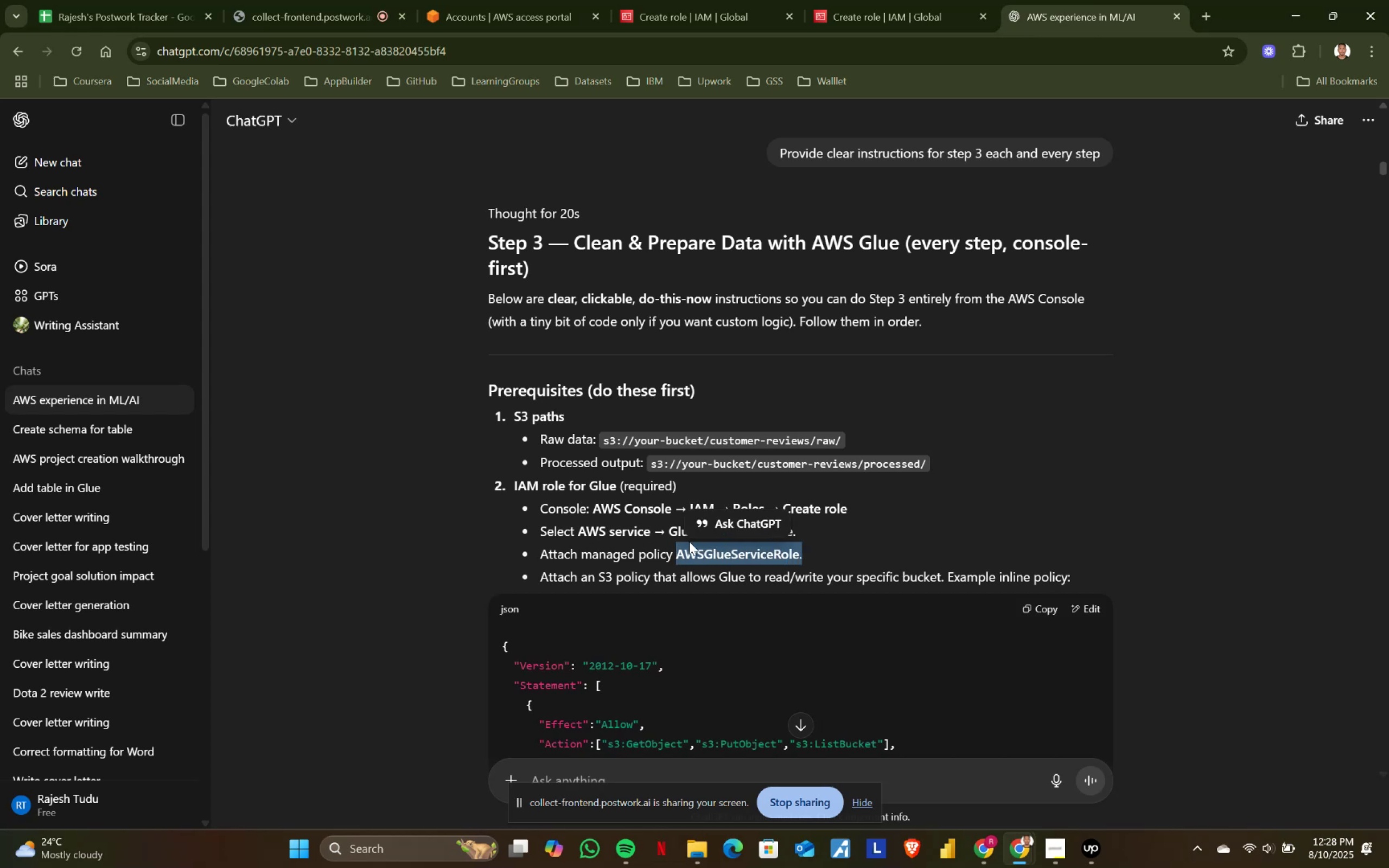 
key(Control+C)
 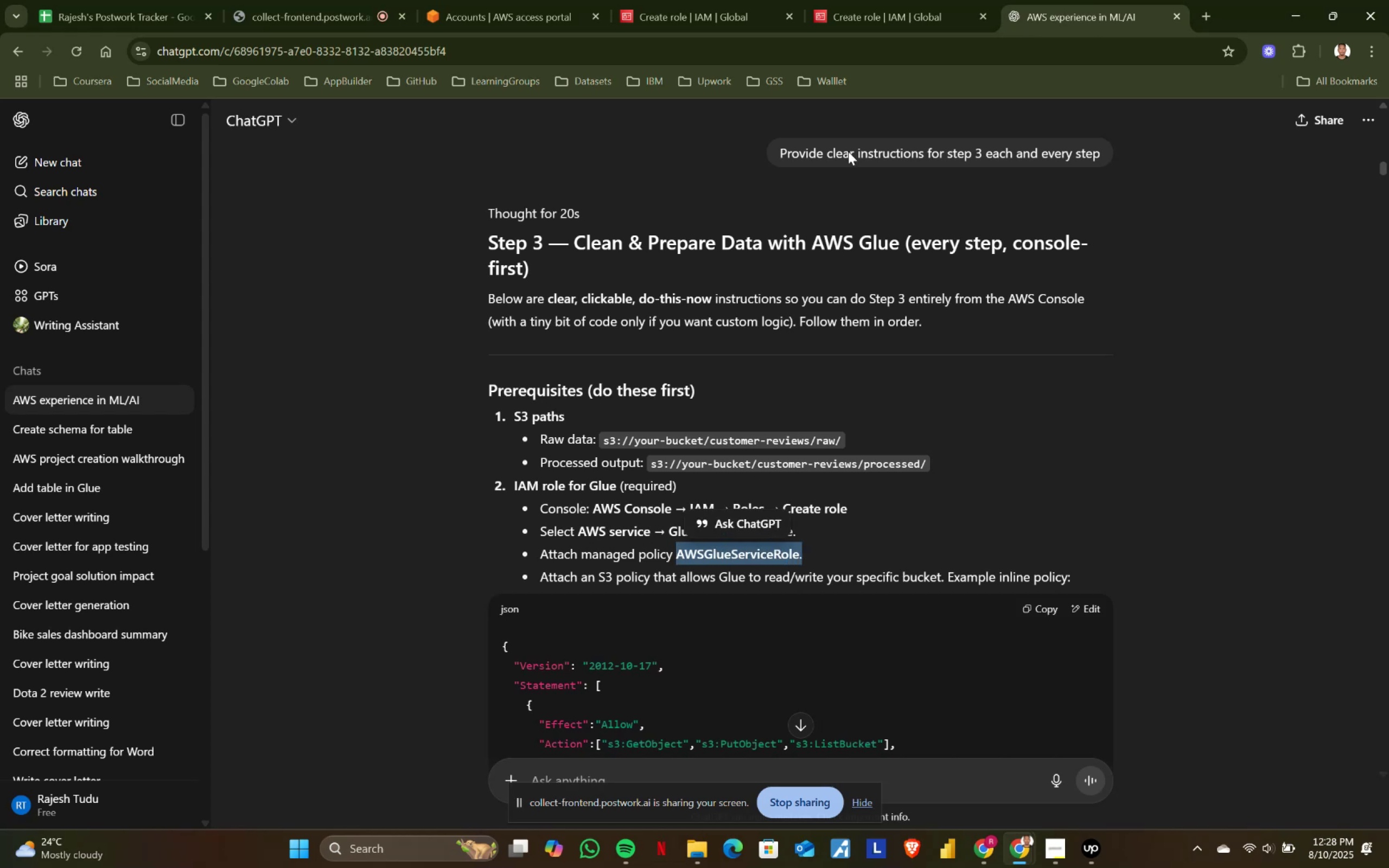 
key(Control+ControlLeft)
 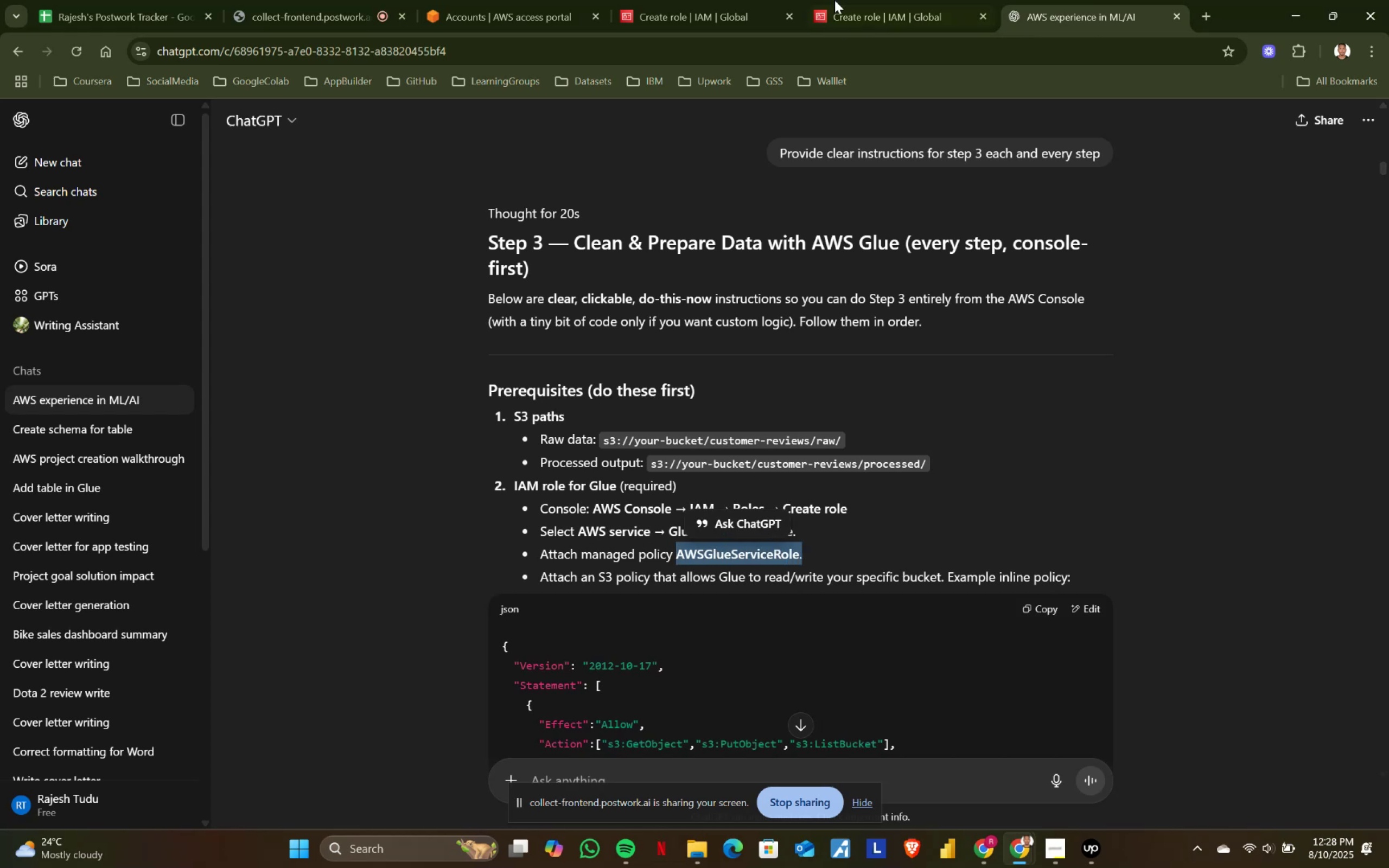 
key(Control+C)
 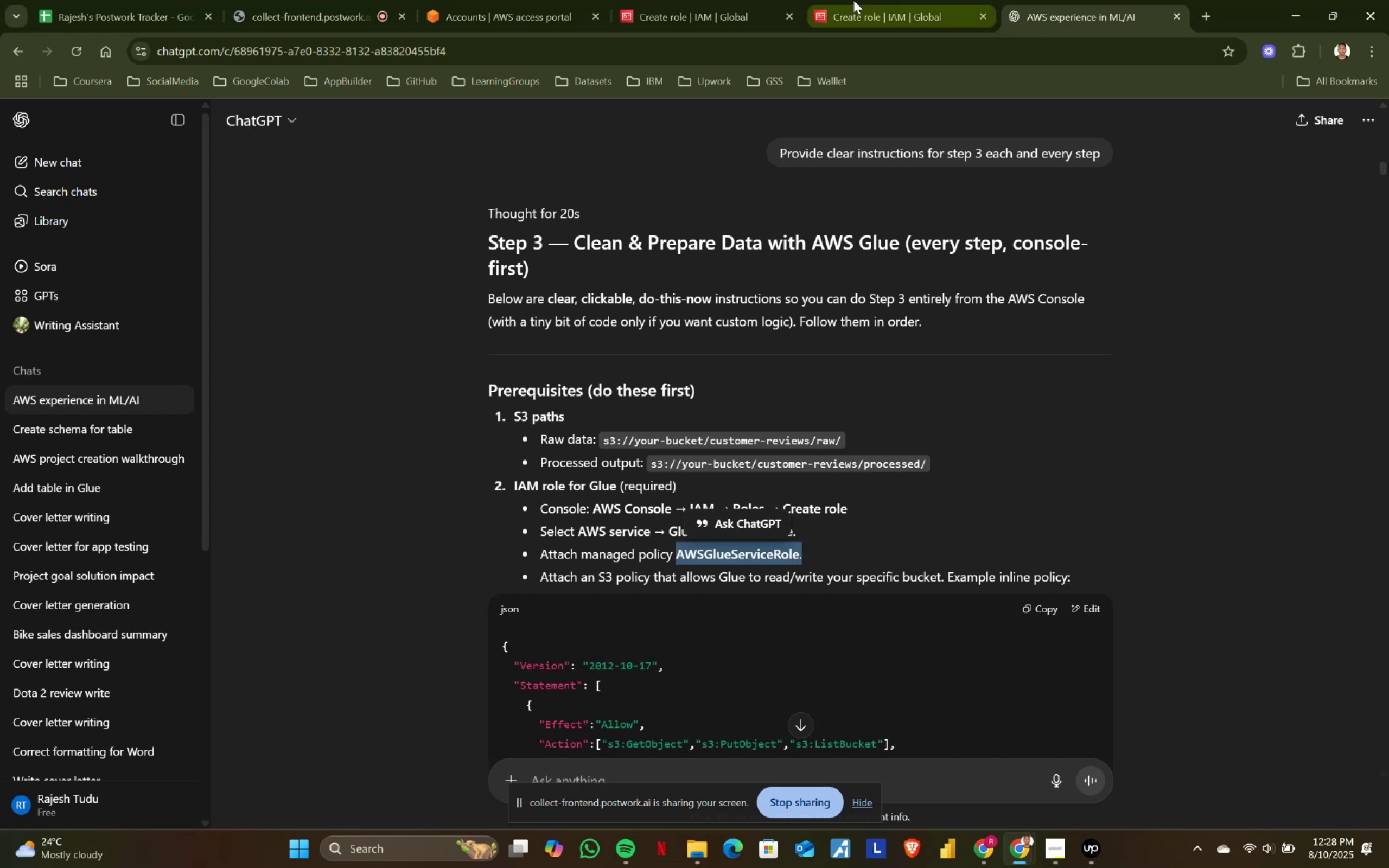 
left_click([855, 0])
 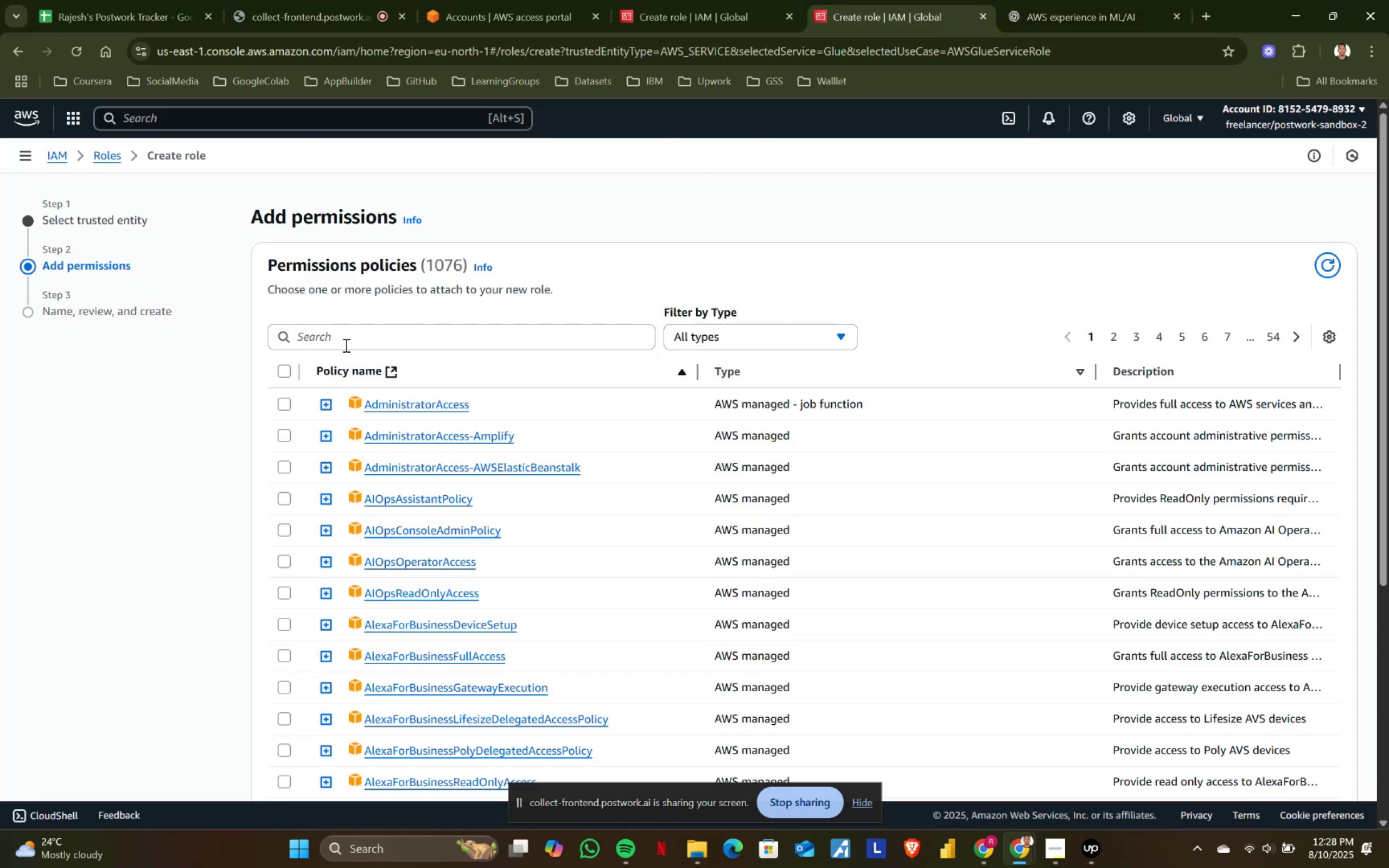 
left_click([348, 341])
 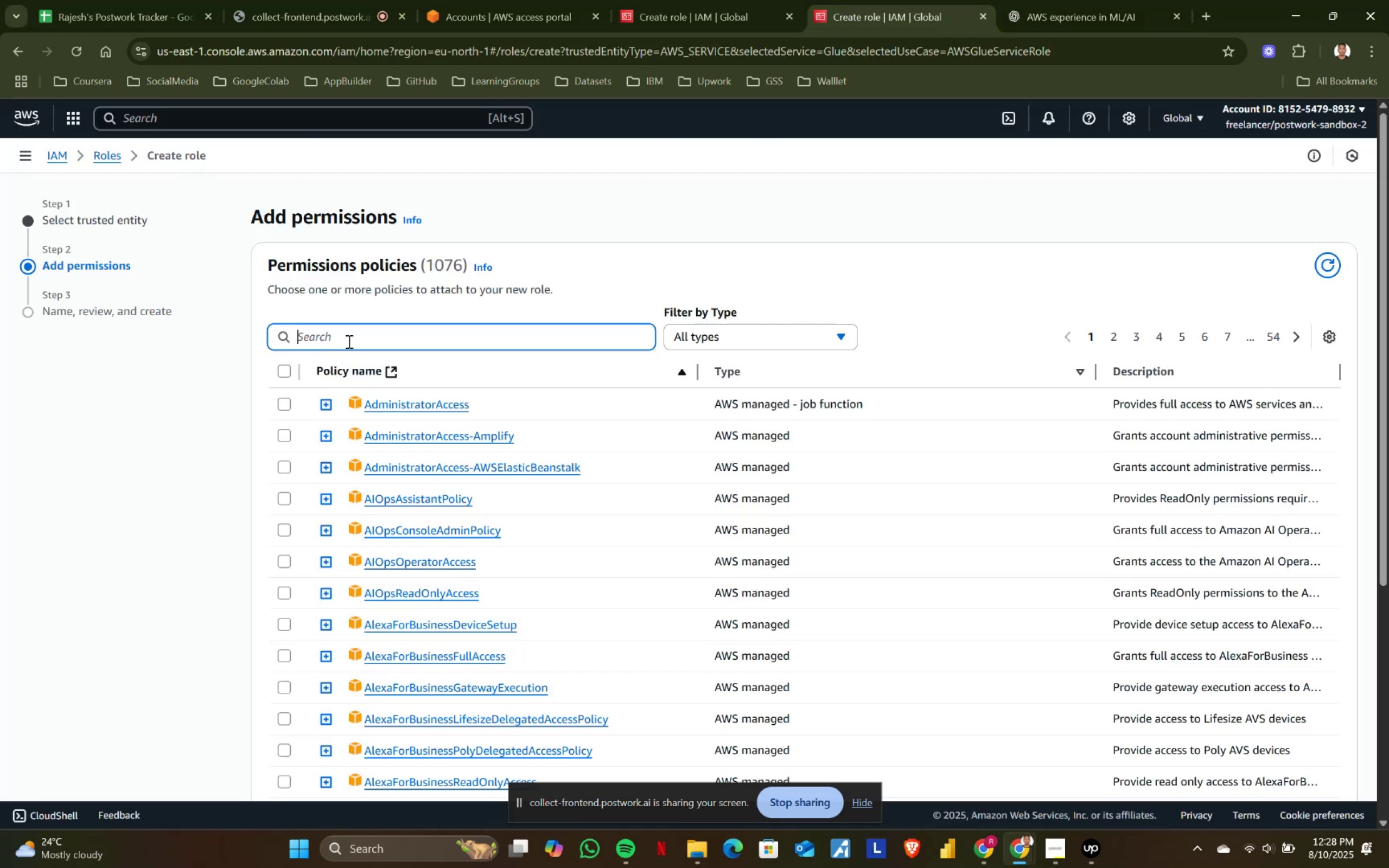 
key(Control+ControlLeft)
 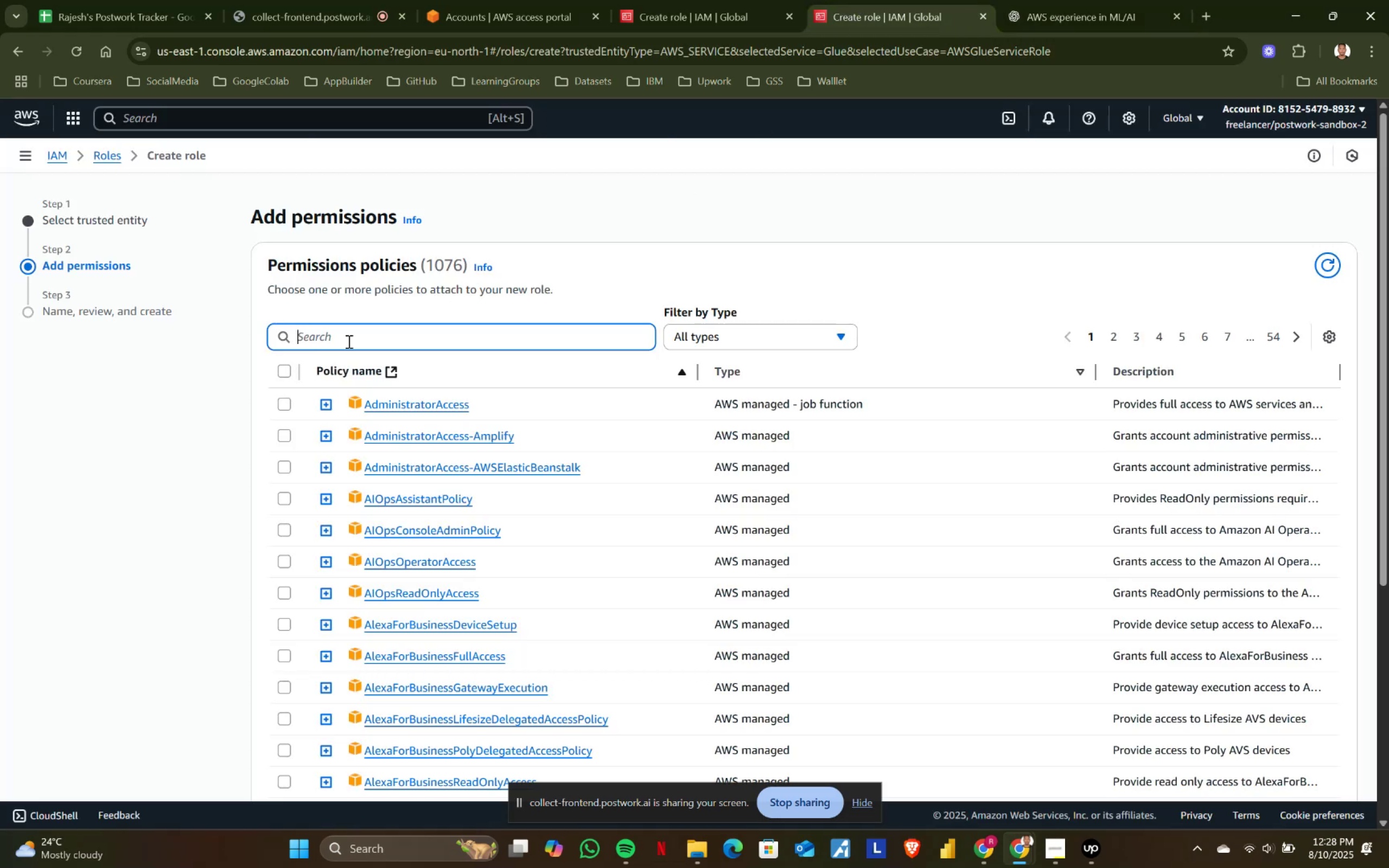 
key(Control+V)
 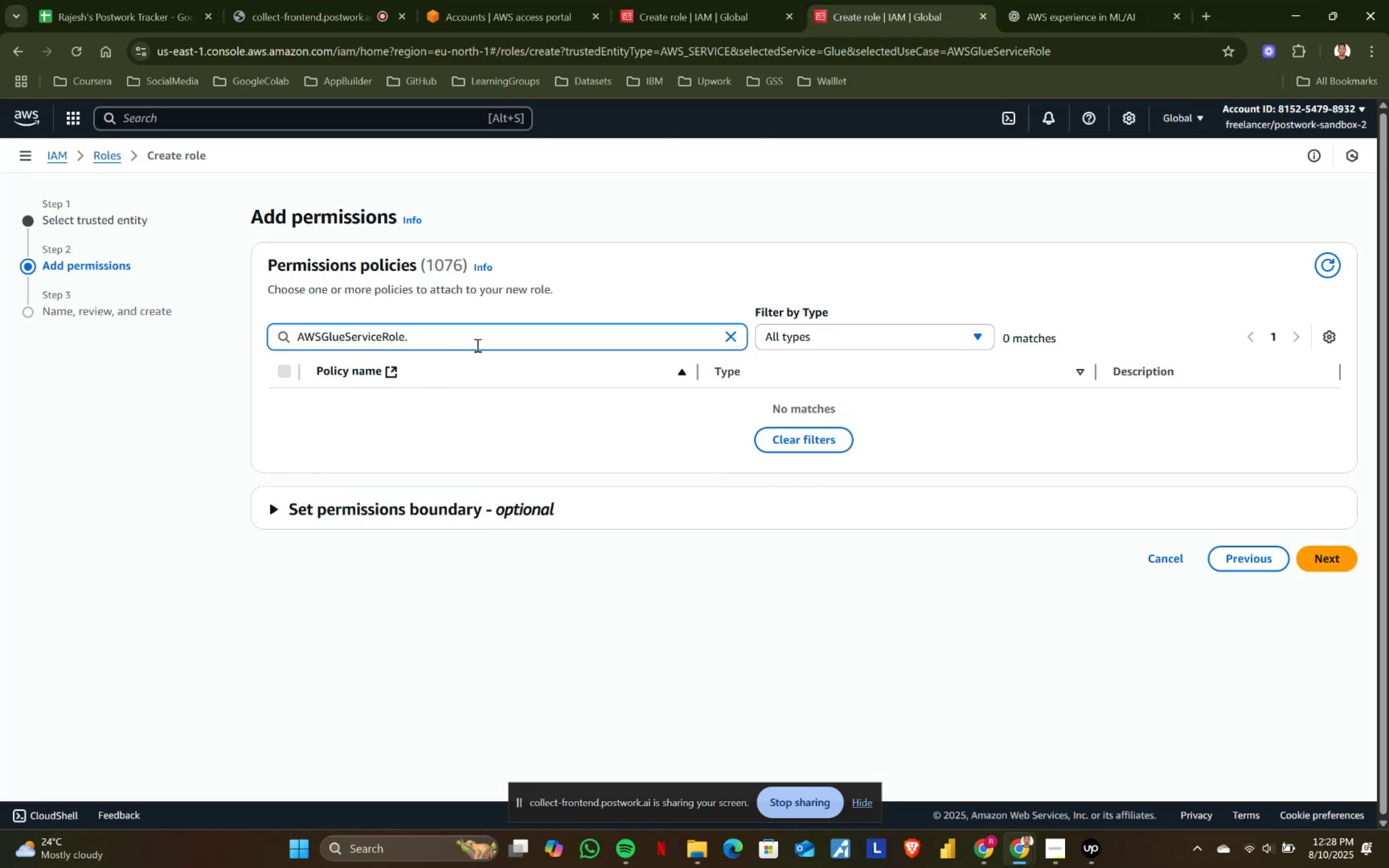 
key(Backspace)
 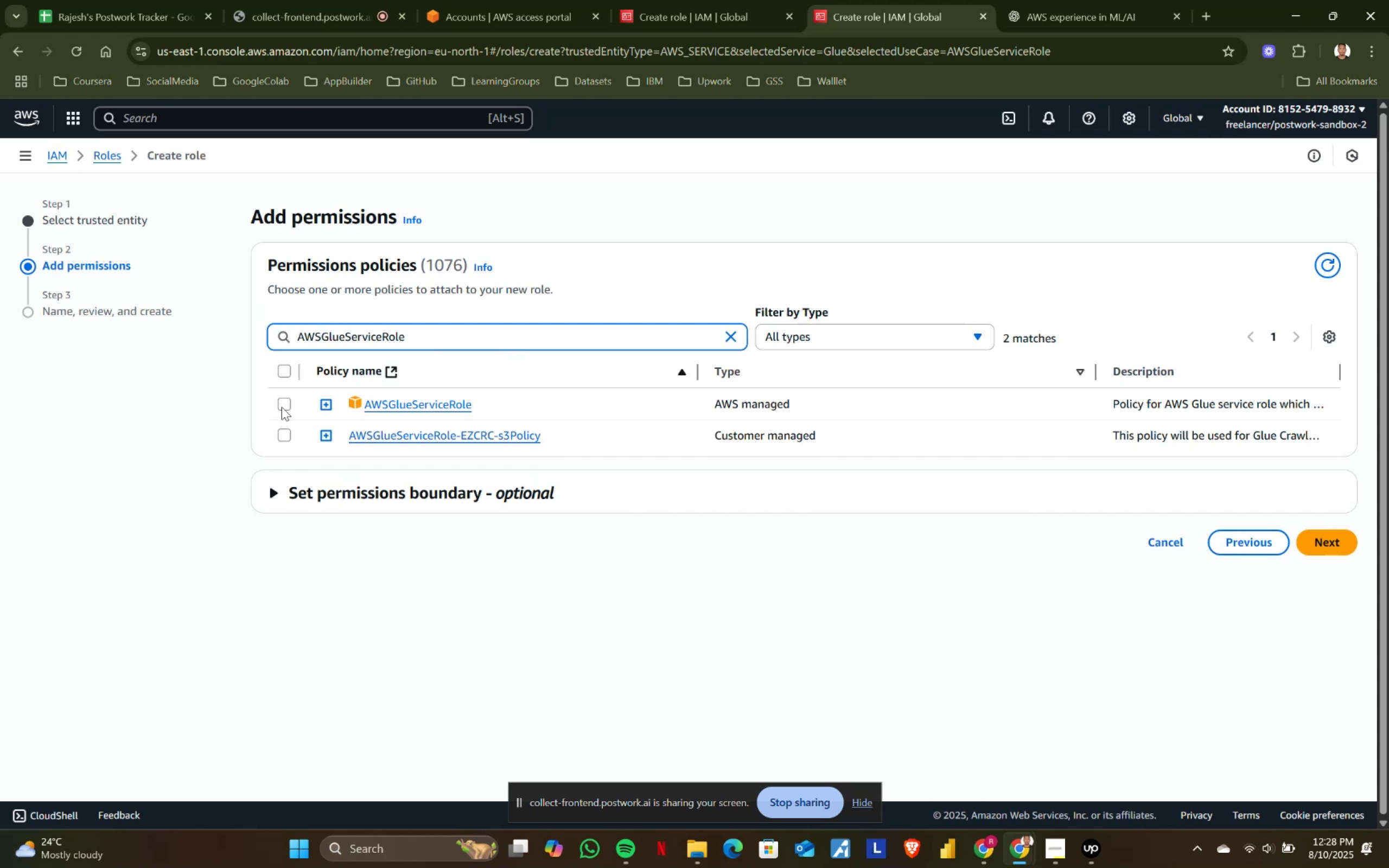 
left_click([282, 407])
 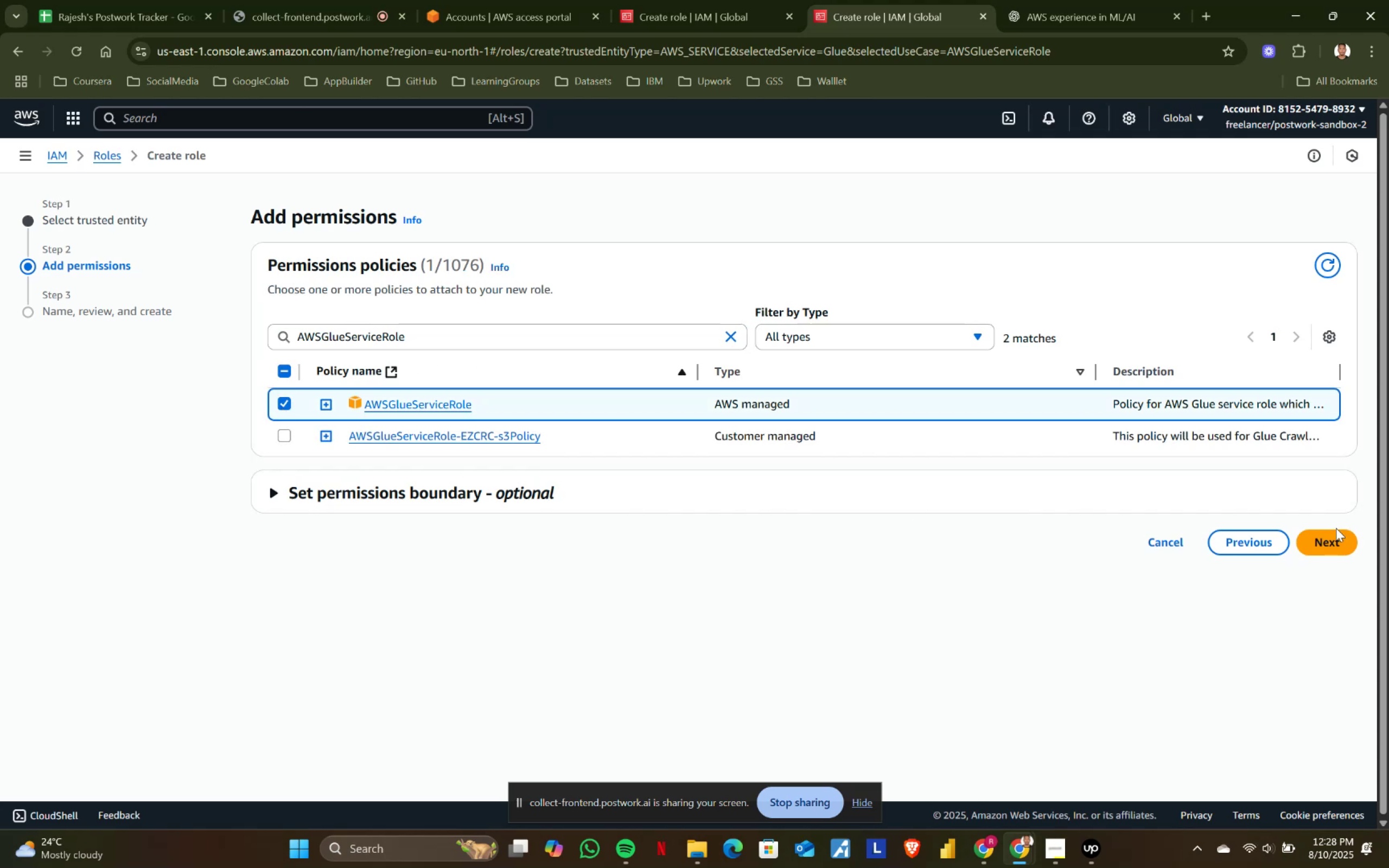 
left_click([1336, 540])
 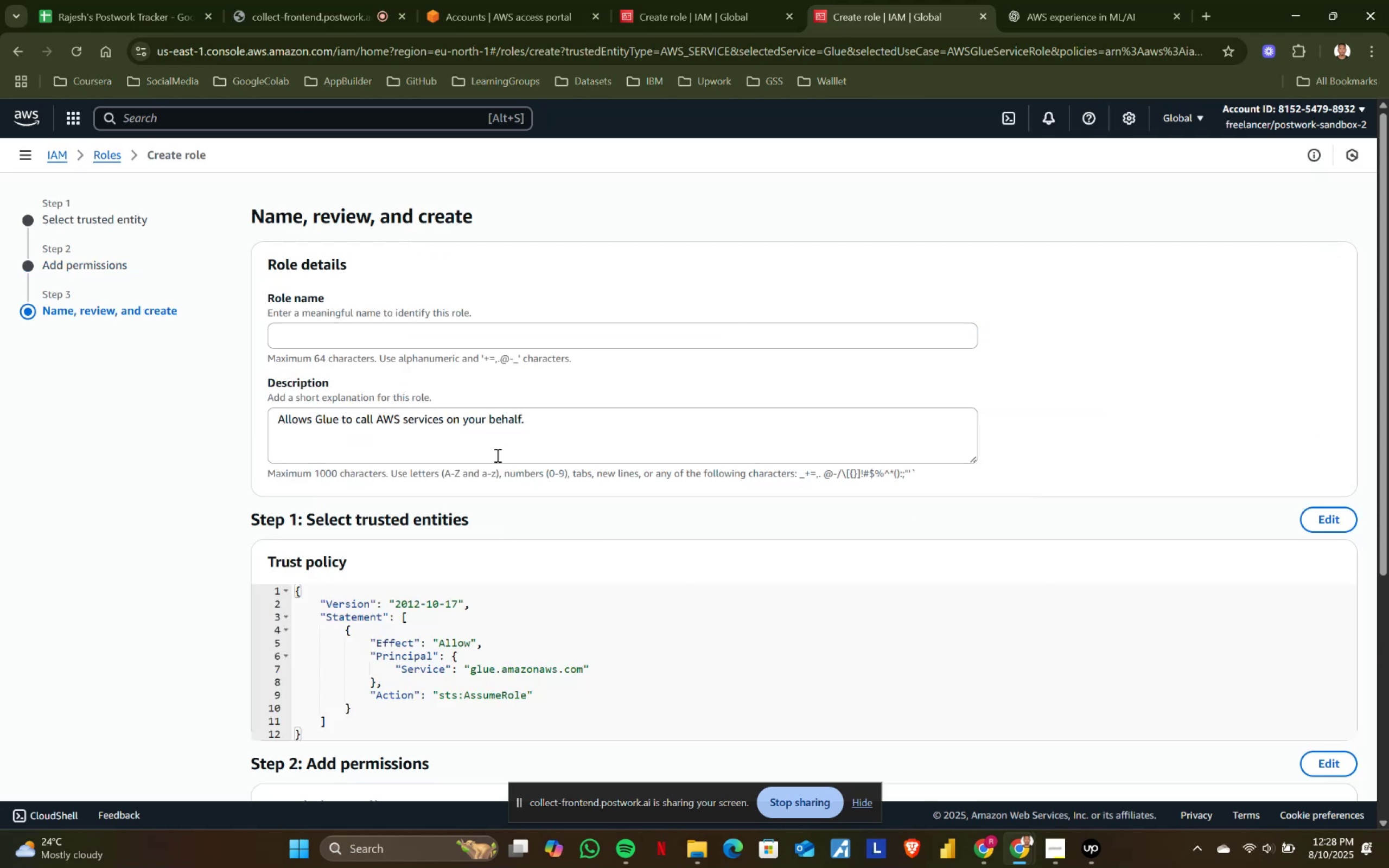 
left_click([362, 339])
 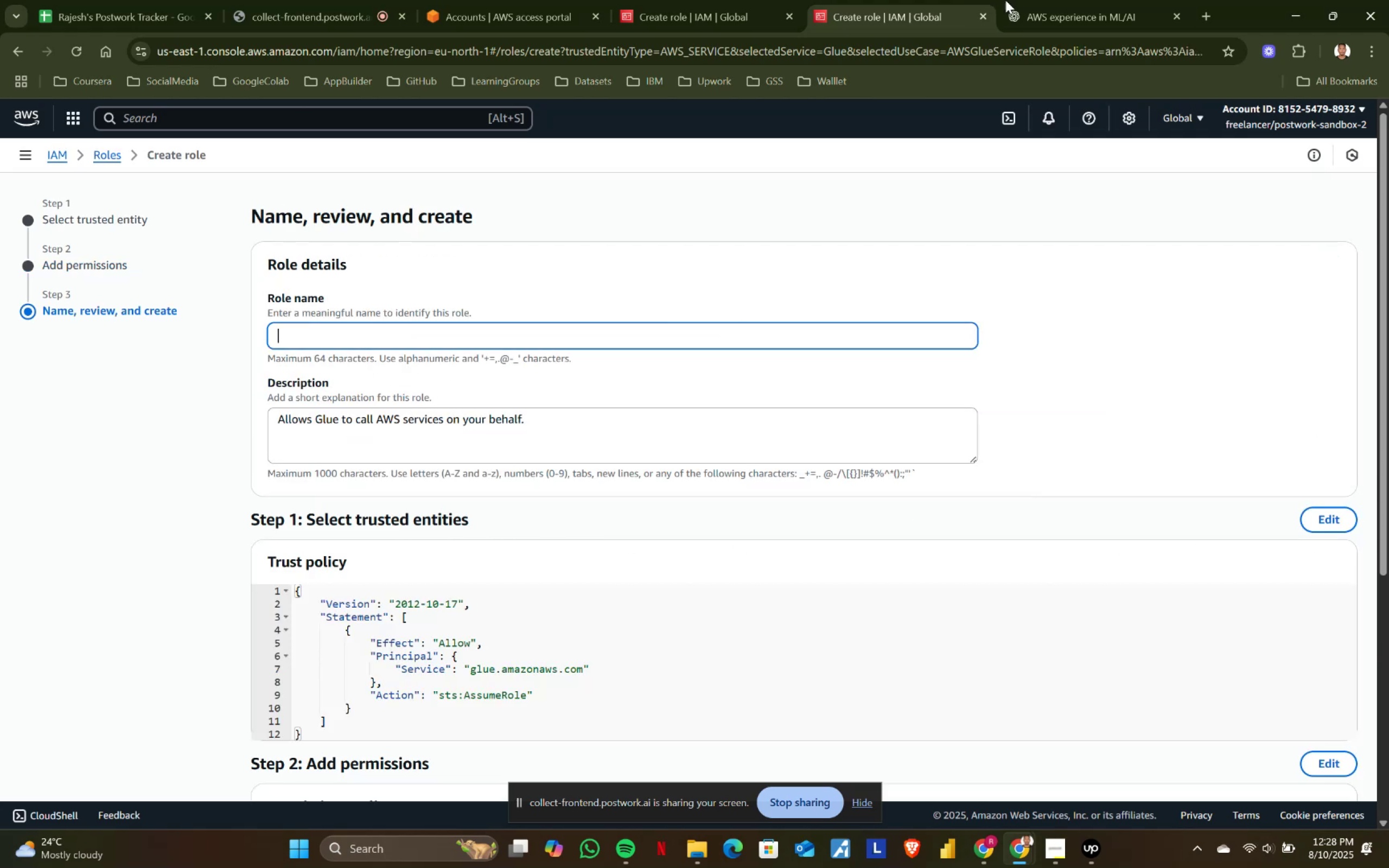 
left_click([1120, 0])
 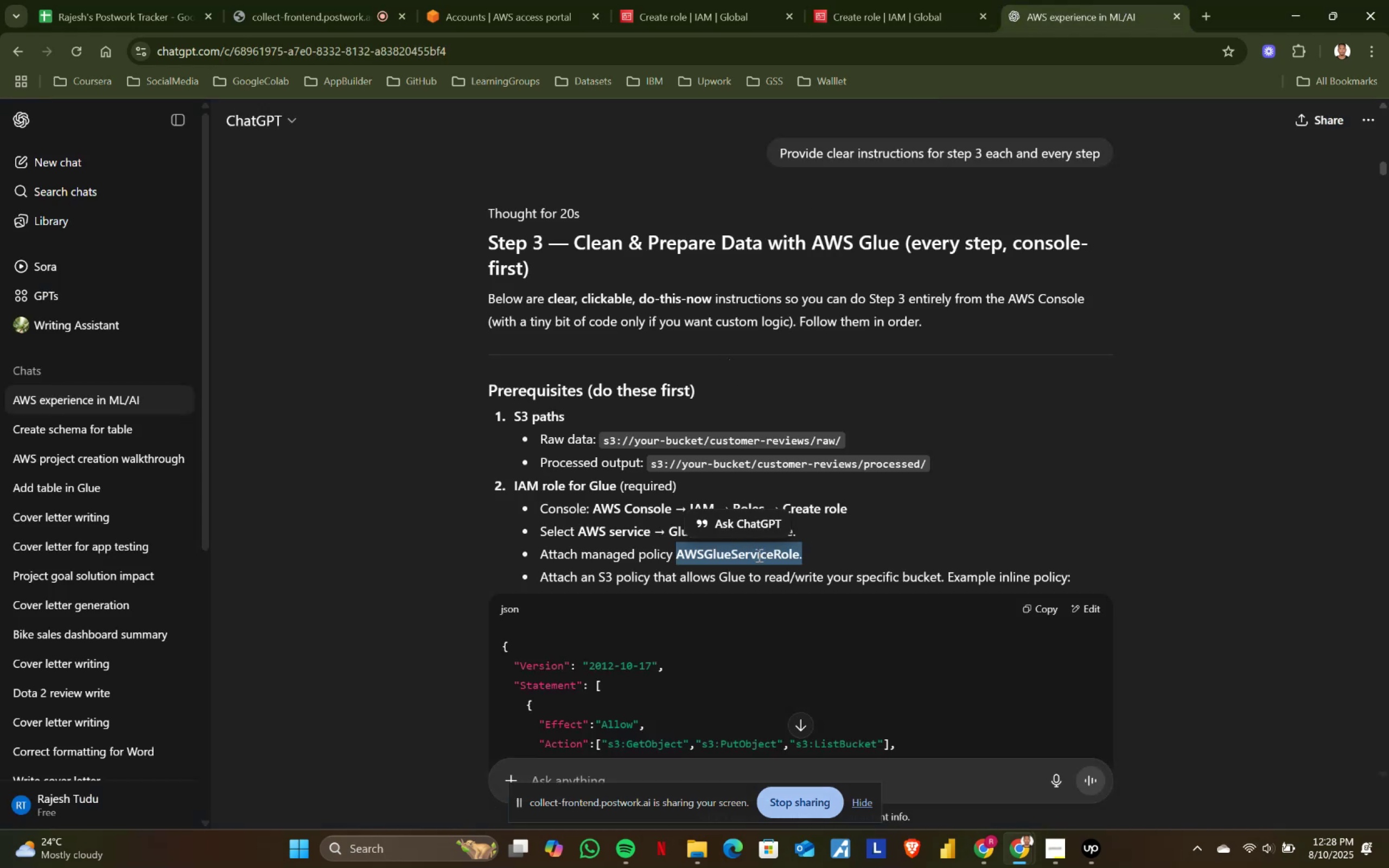 
left_click([819, 569])
 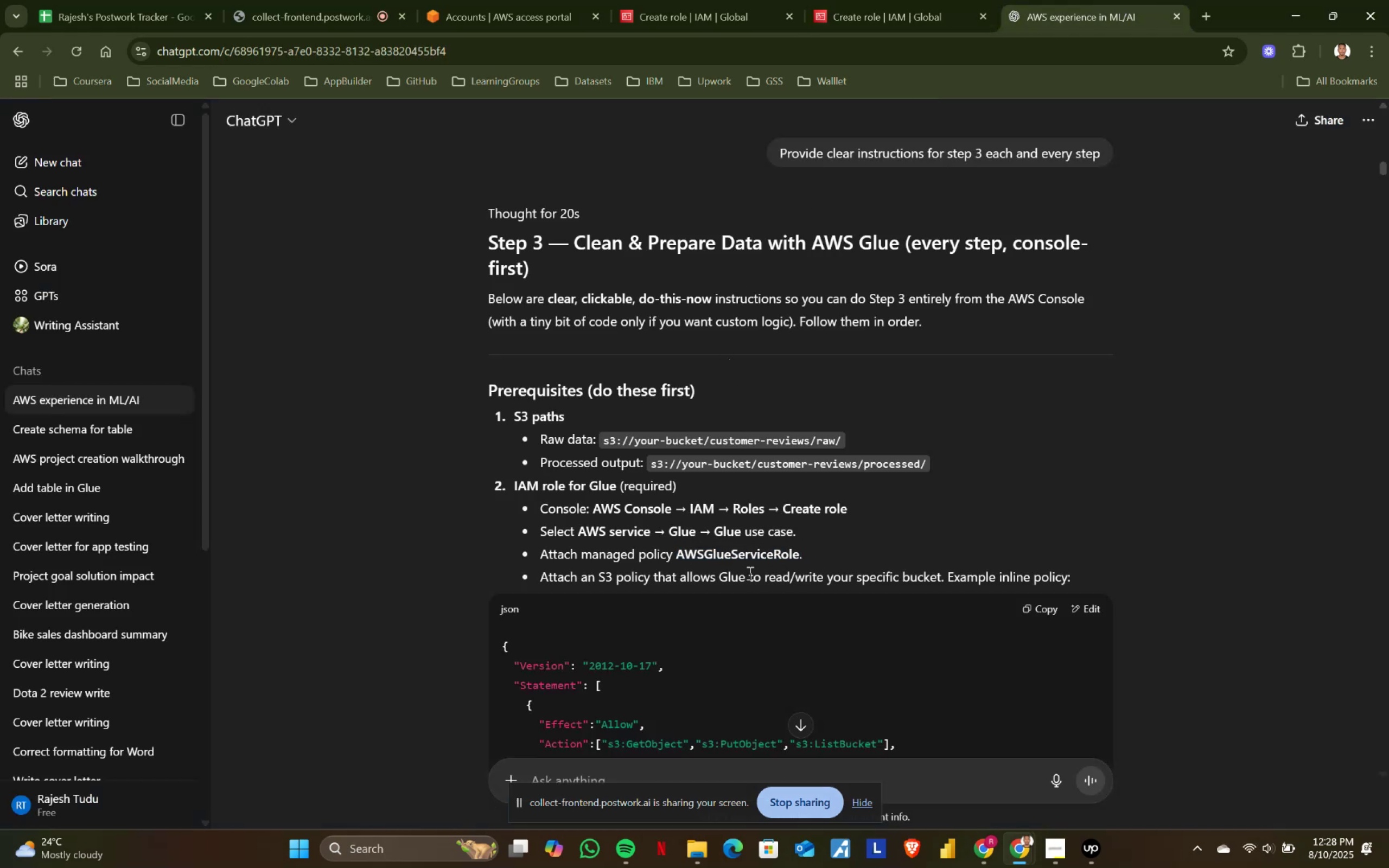 
scroll: coordinate [745, 573], scroll_direction: down, amount: 2.0
 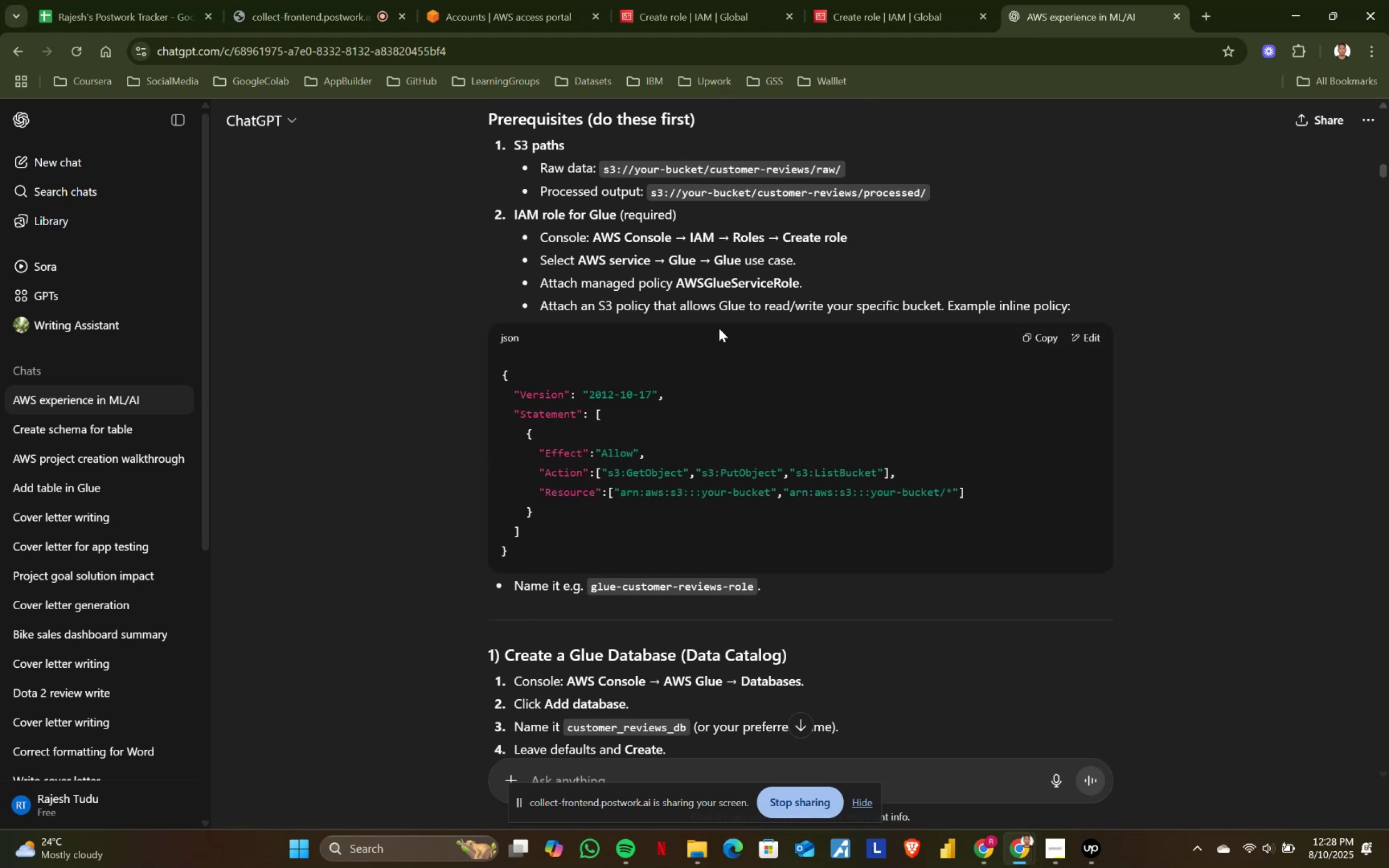 
left_click([932, 0])
 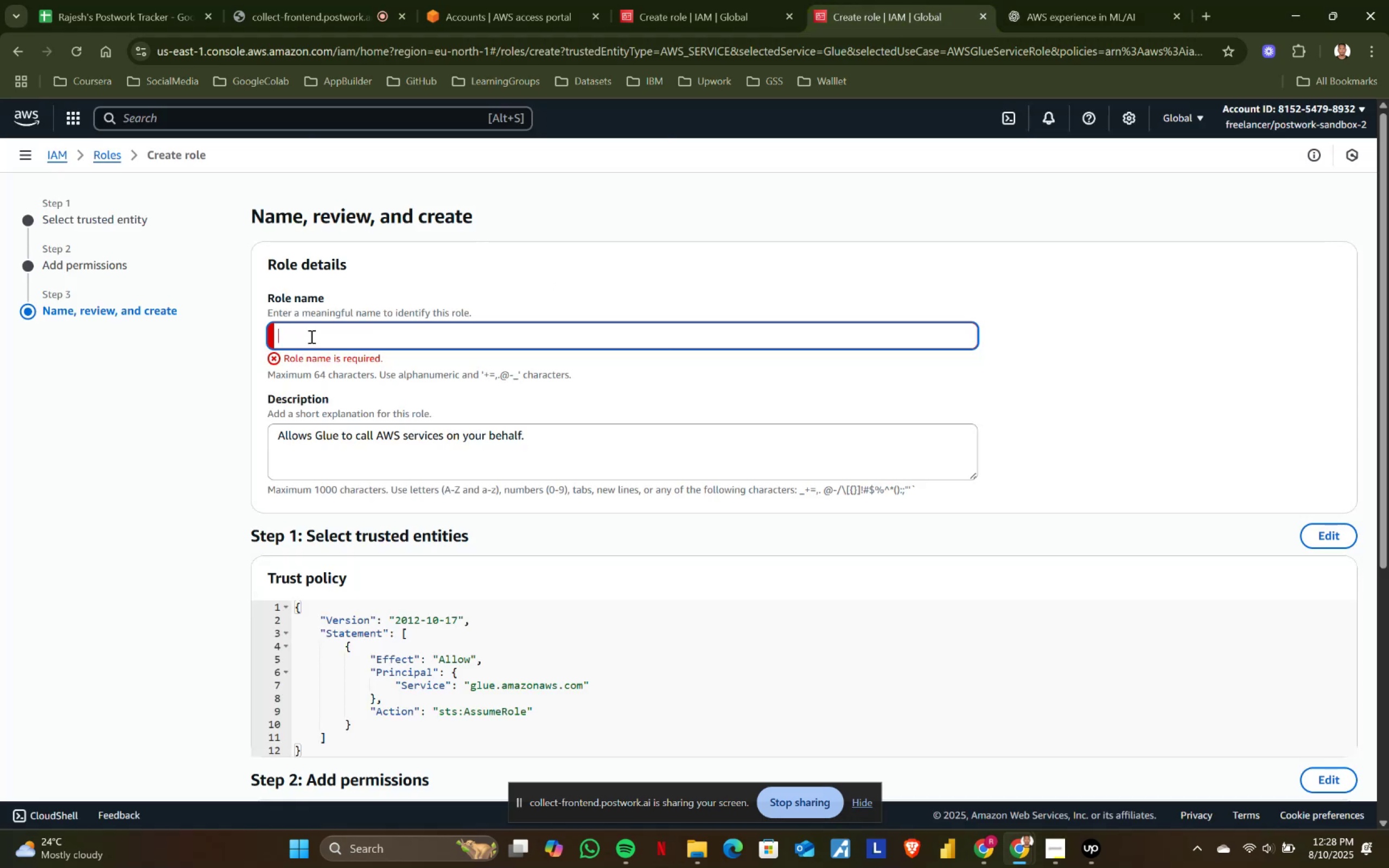 
type(wine_reviews_role)
 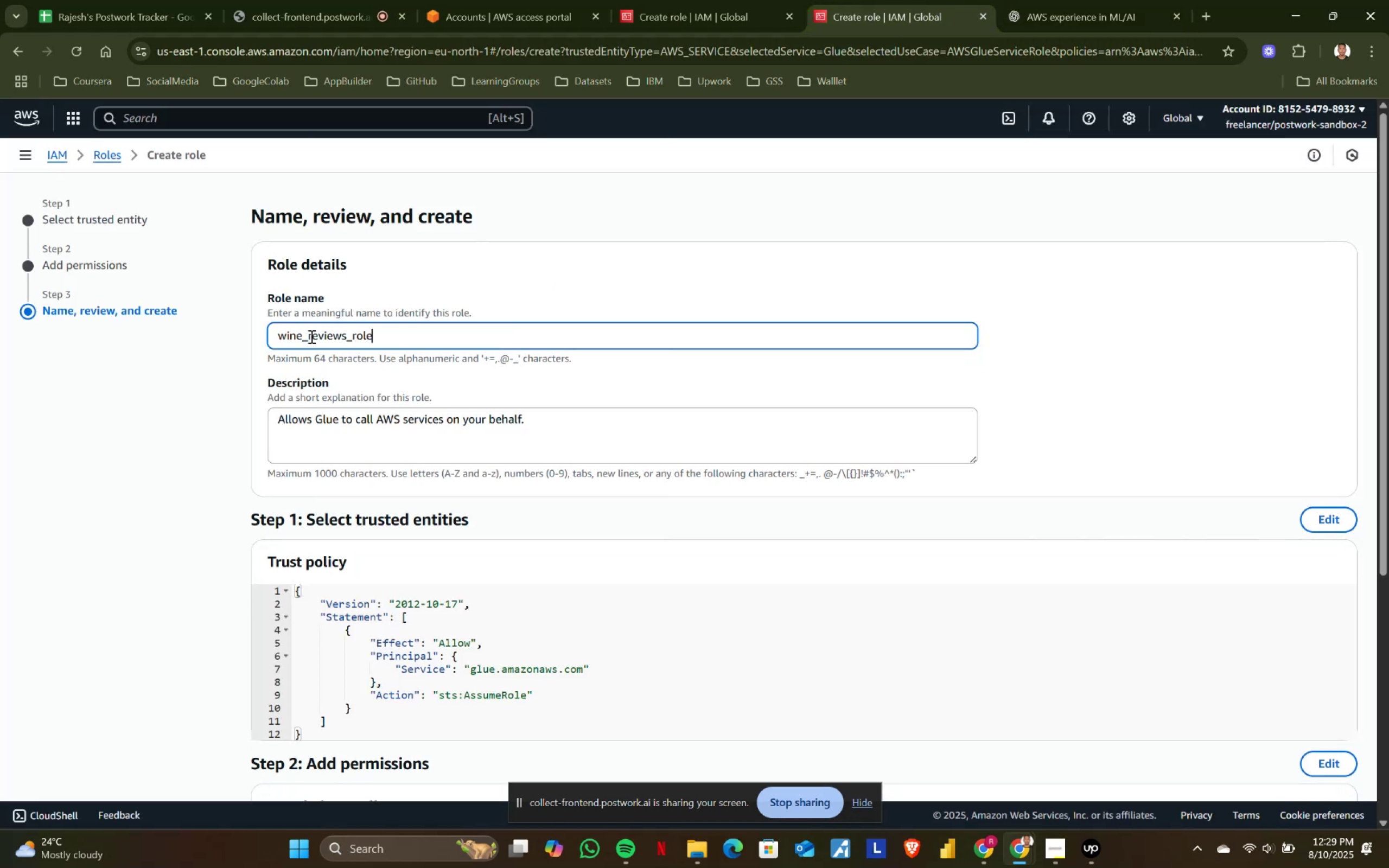 
left_click([499, 693])
 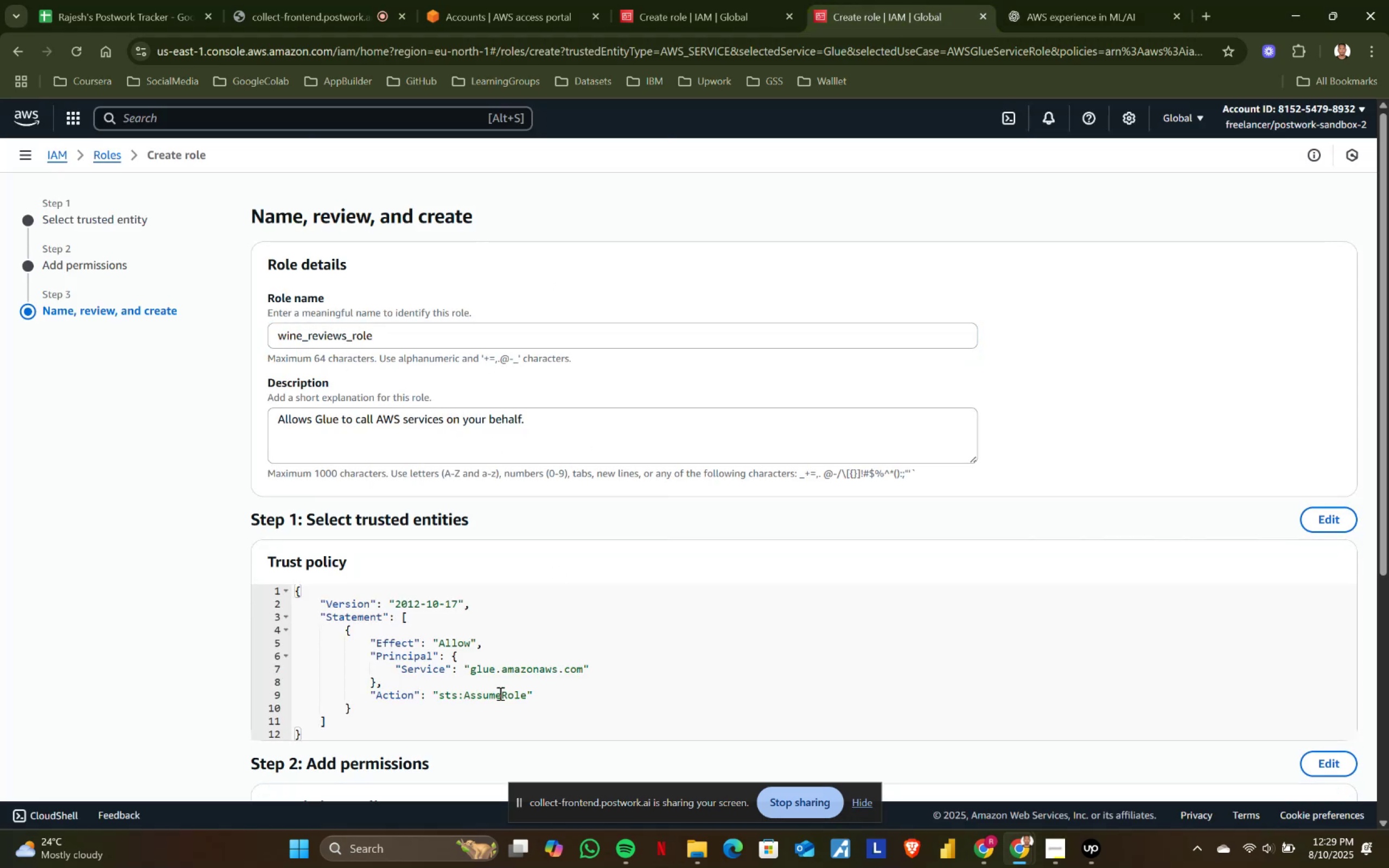 
key(Control+ControlLeft)
 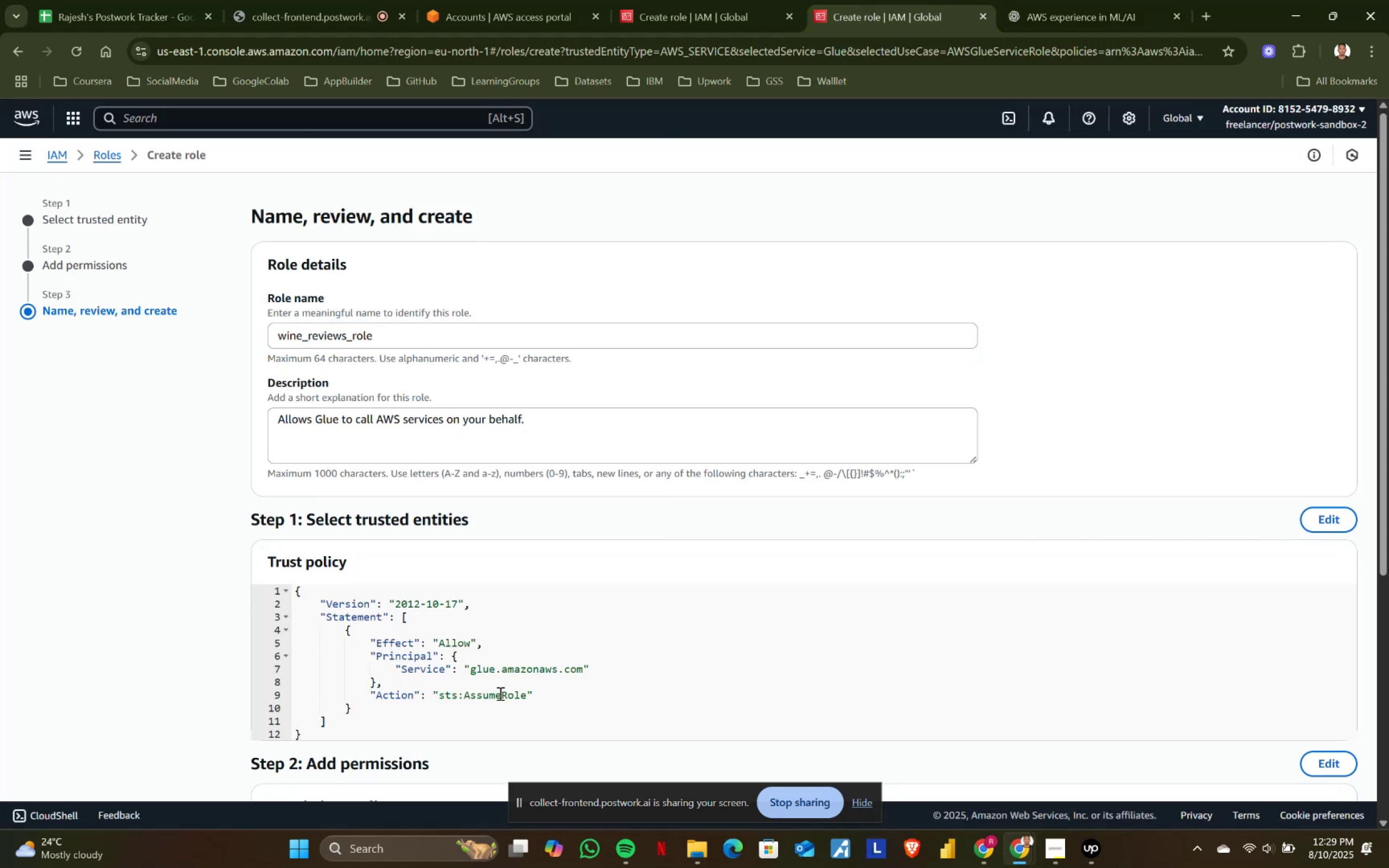 
key(Control+A)
 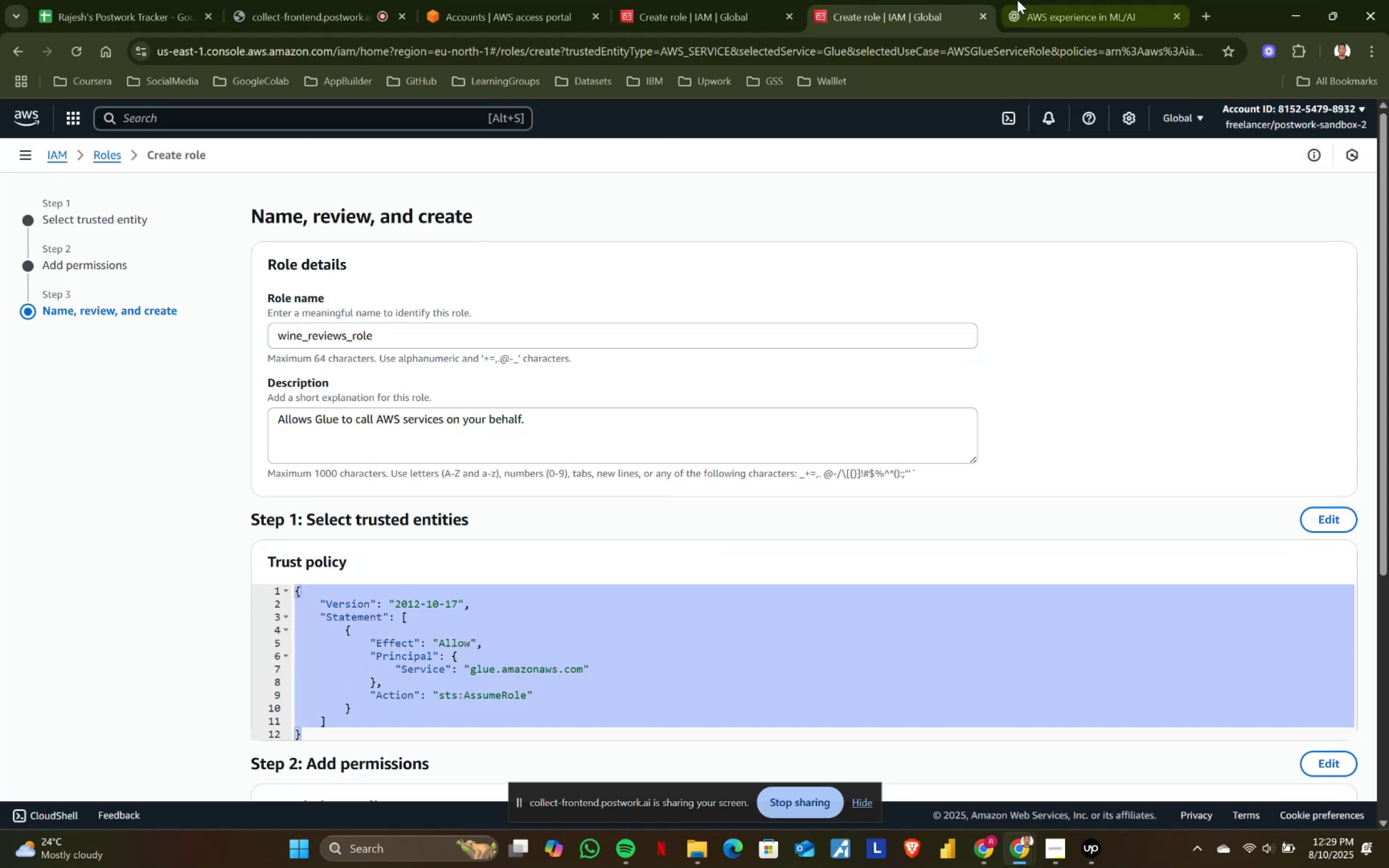 
left_click([1031, 0])
 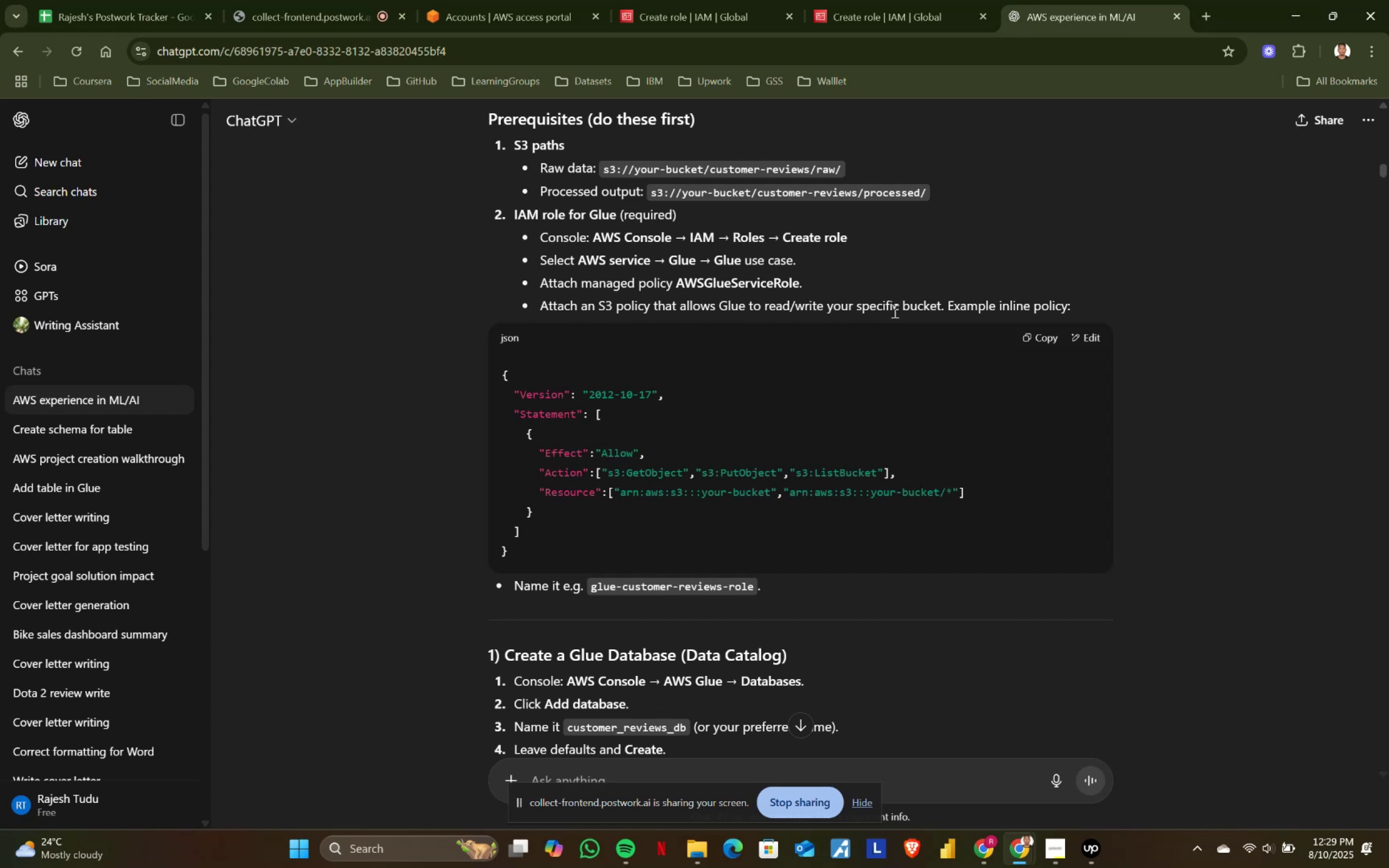 
left_click_drag(start_coordinate=[513, 551], to_coordinate=[494, 354])
 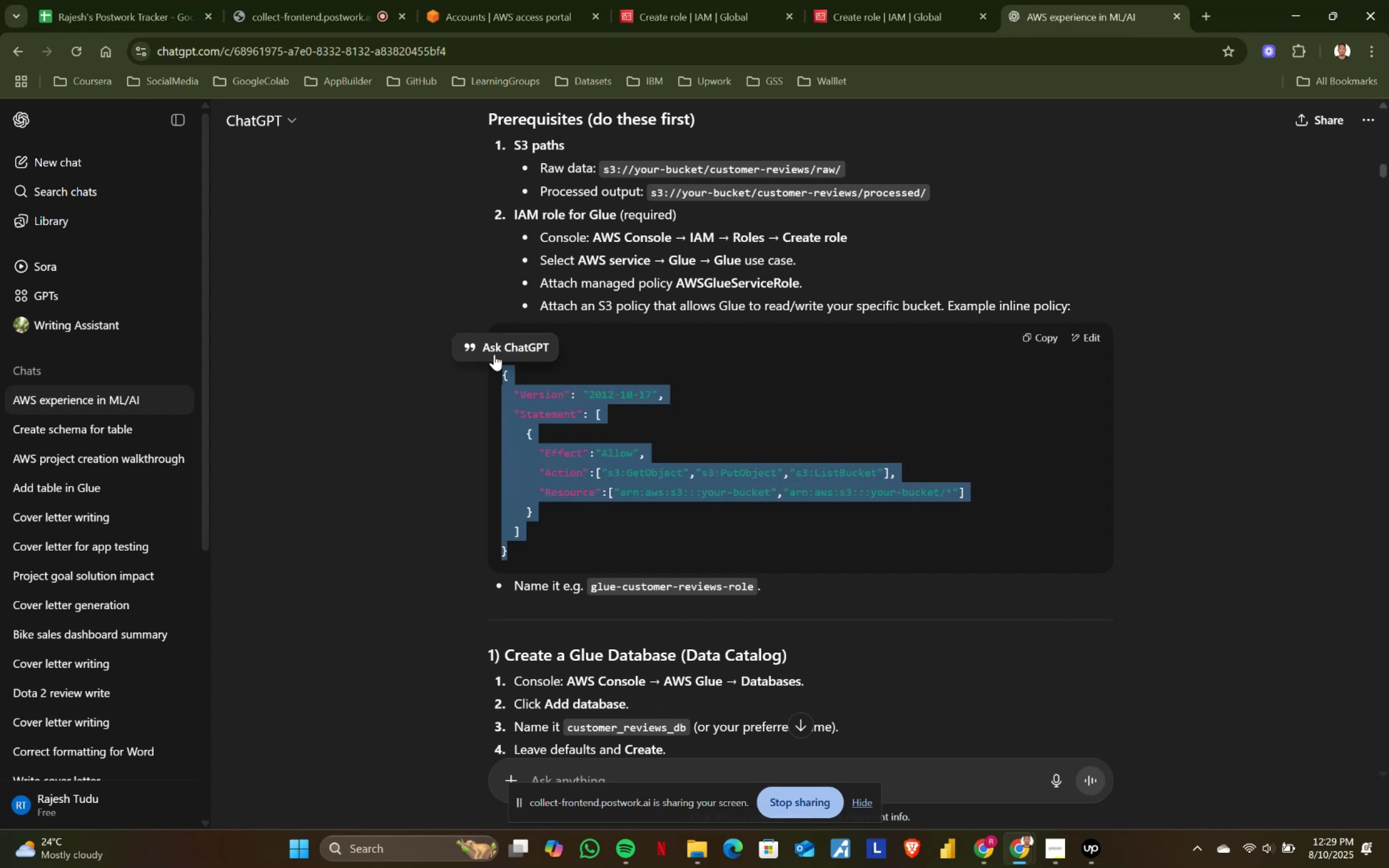 
key(Control+ControlLeft)
 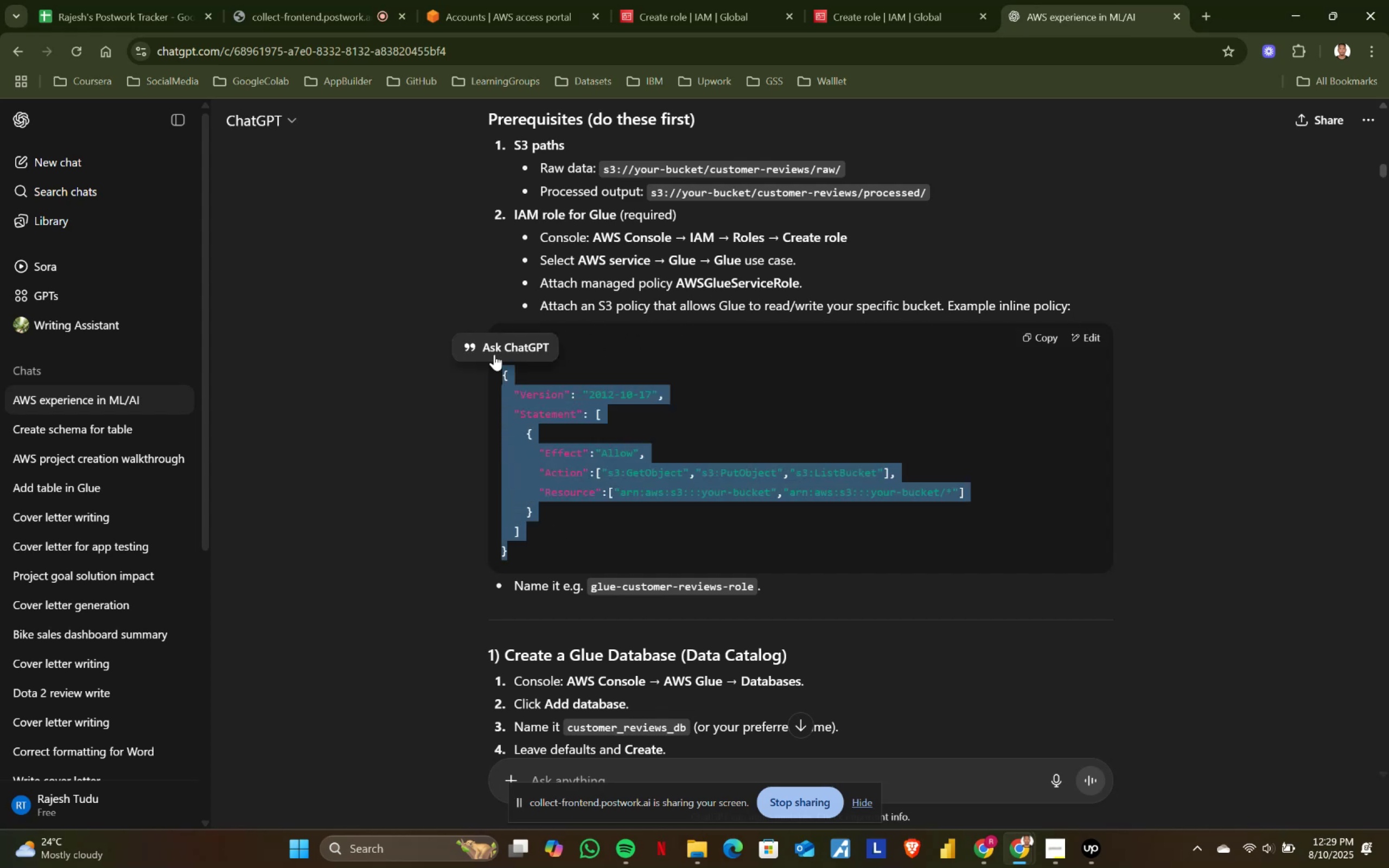 
key(Control+C)
 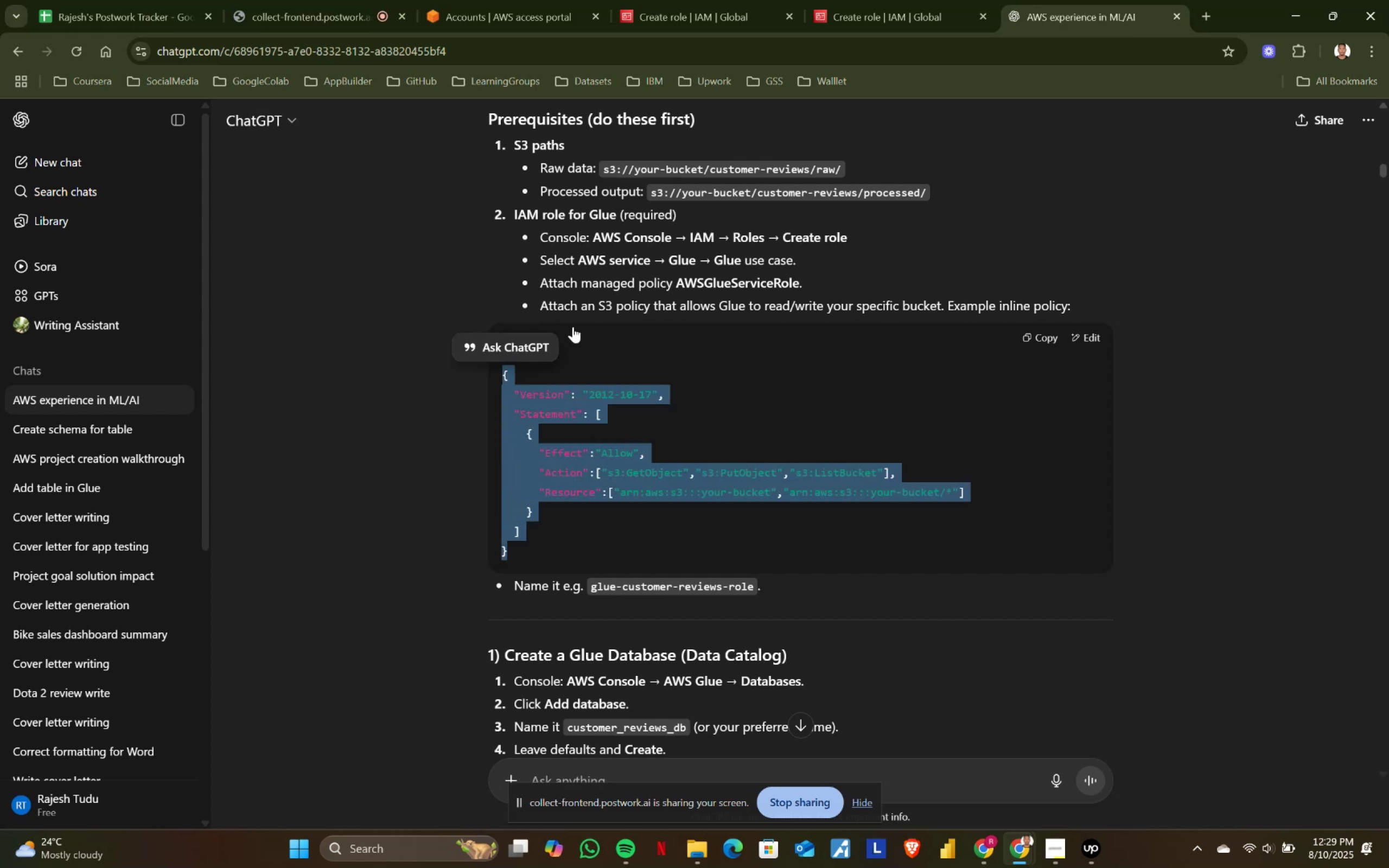 
key(Control+ControlLeft)
 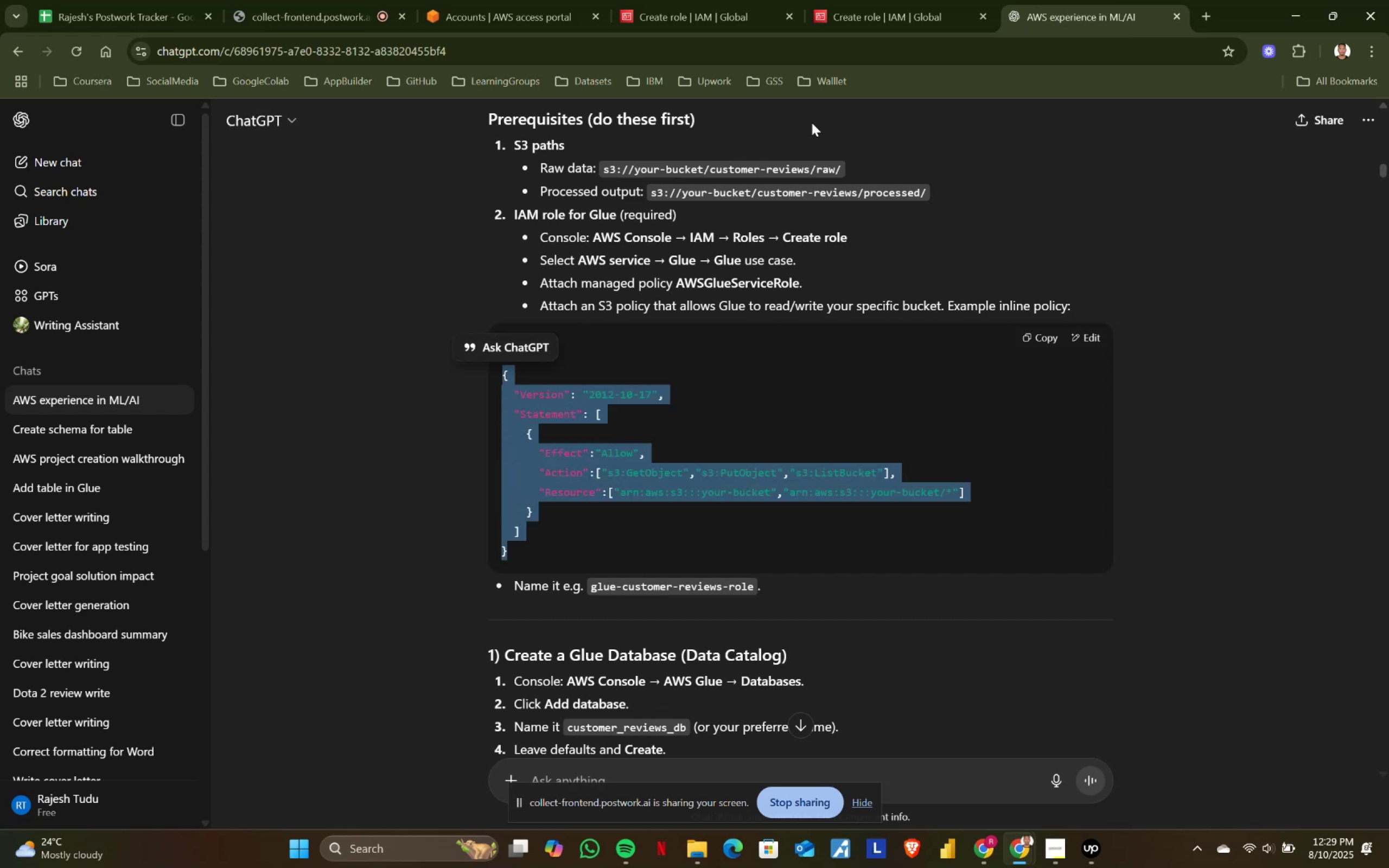 
key(Control+C)
 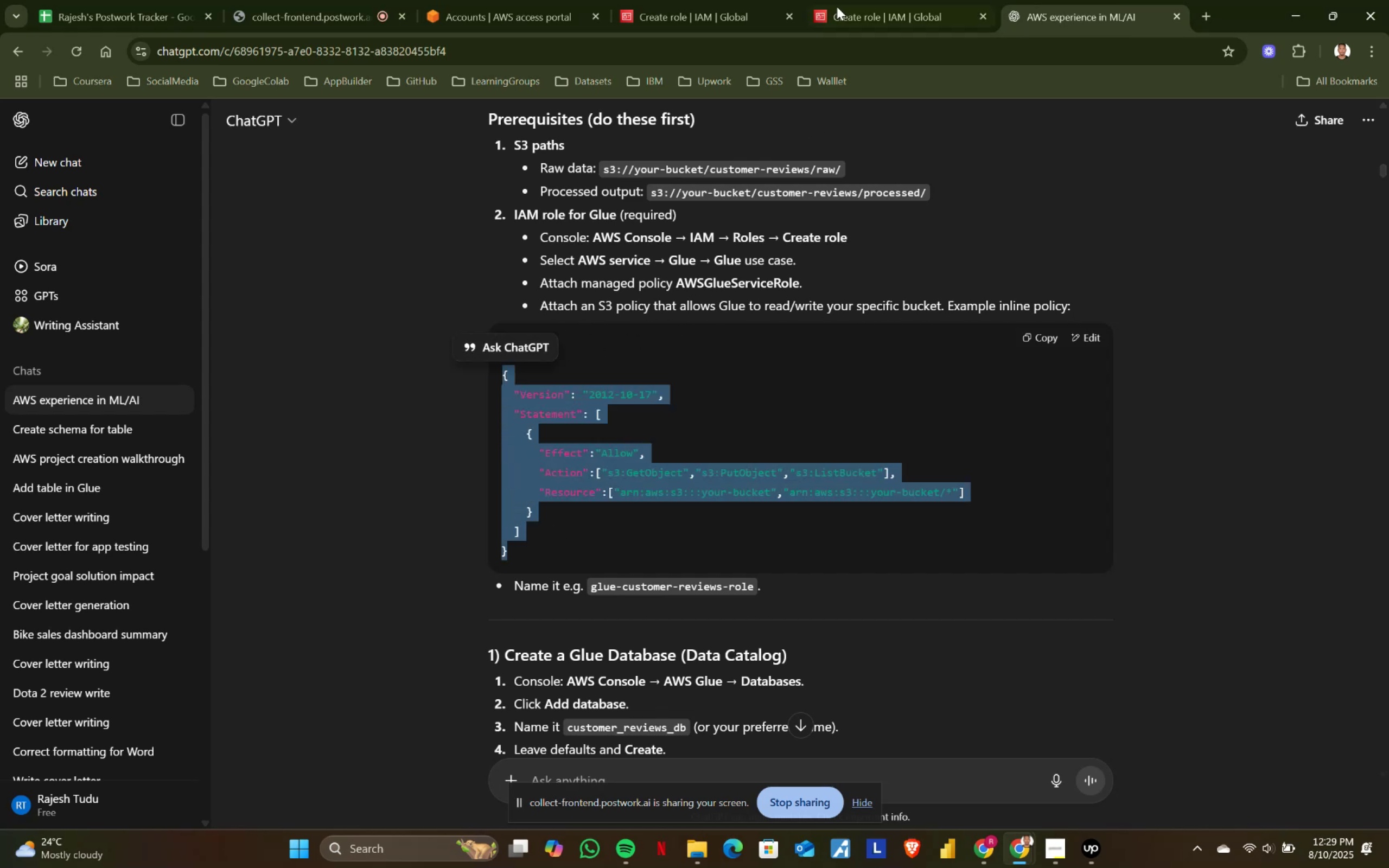 
key(Control+ControlLeft)
 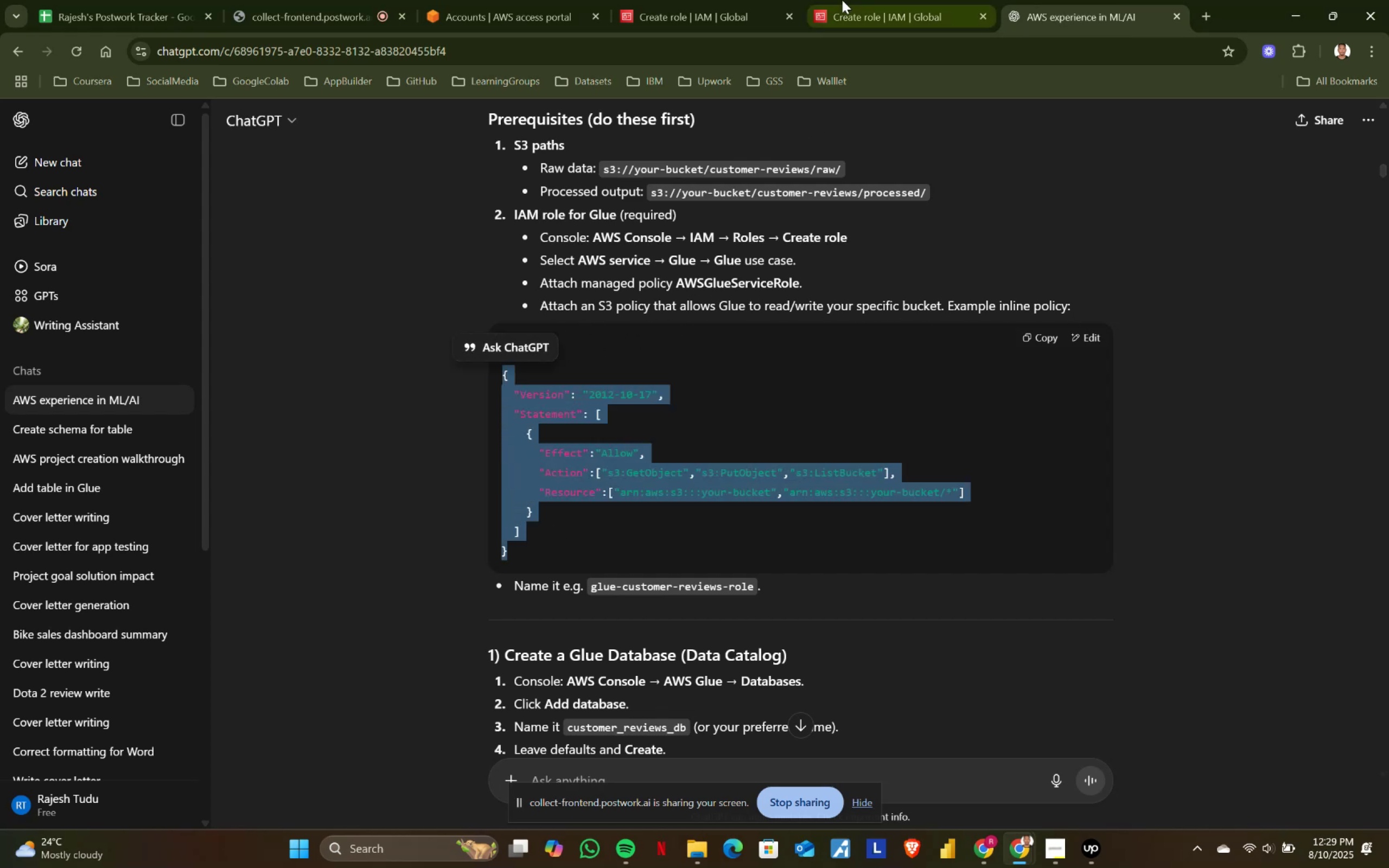 
key(Control+C)
 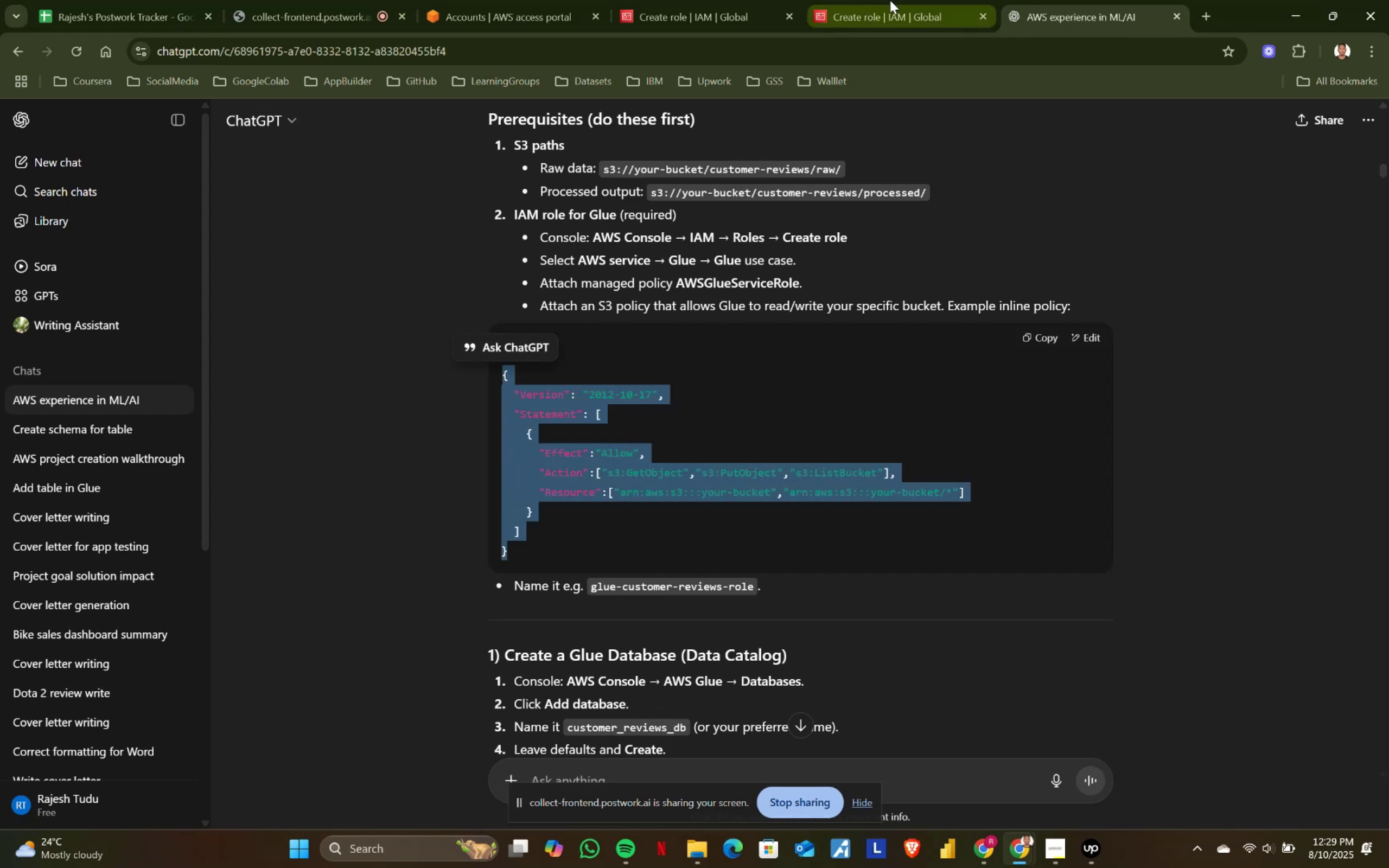 
left_click([890, 0])
 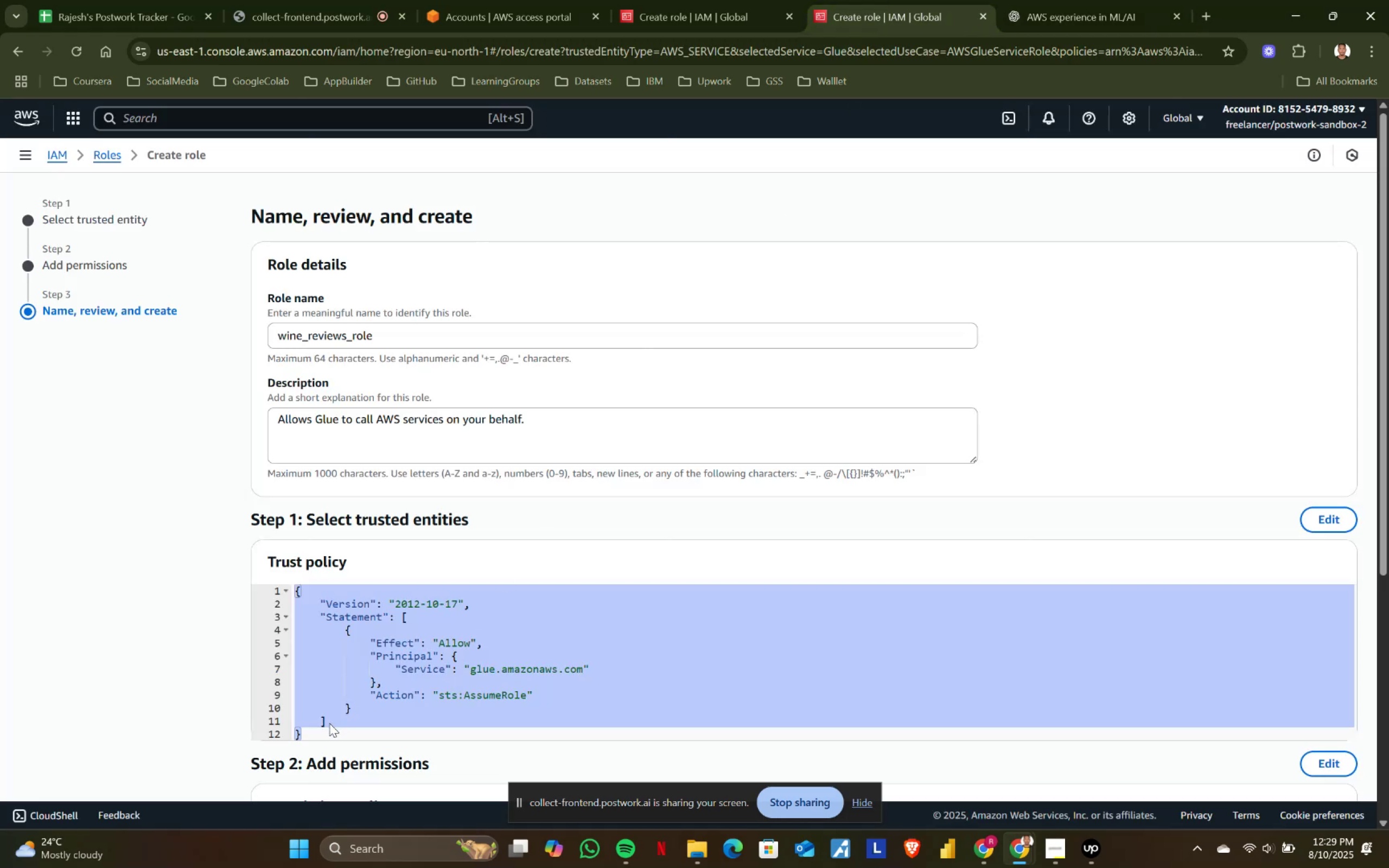 
left_click([318, 730])
 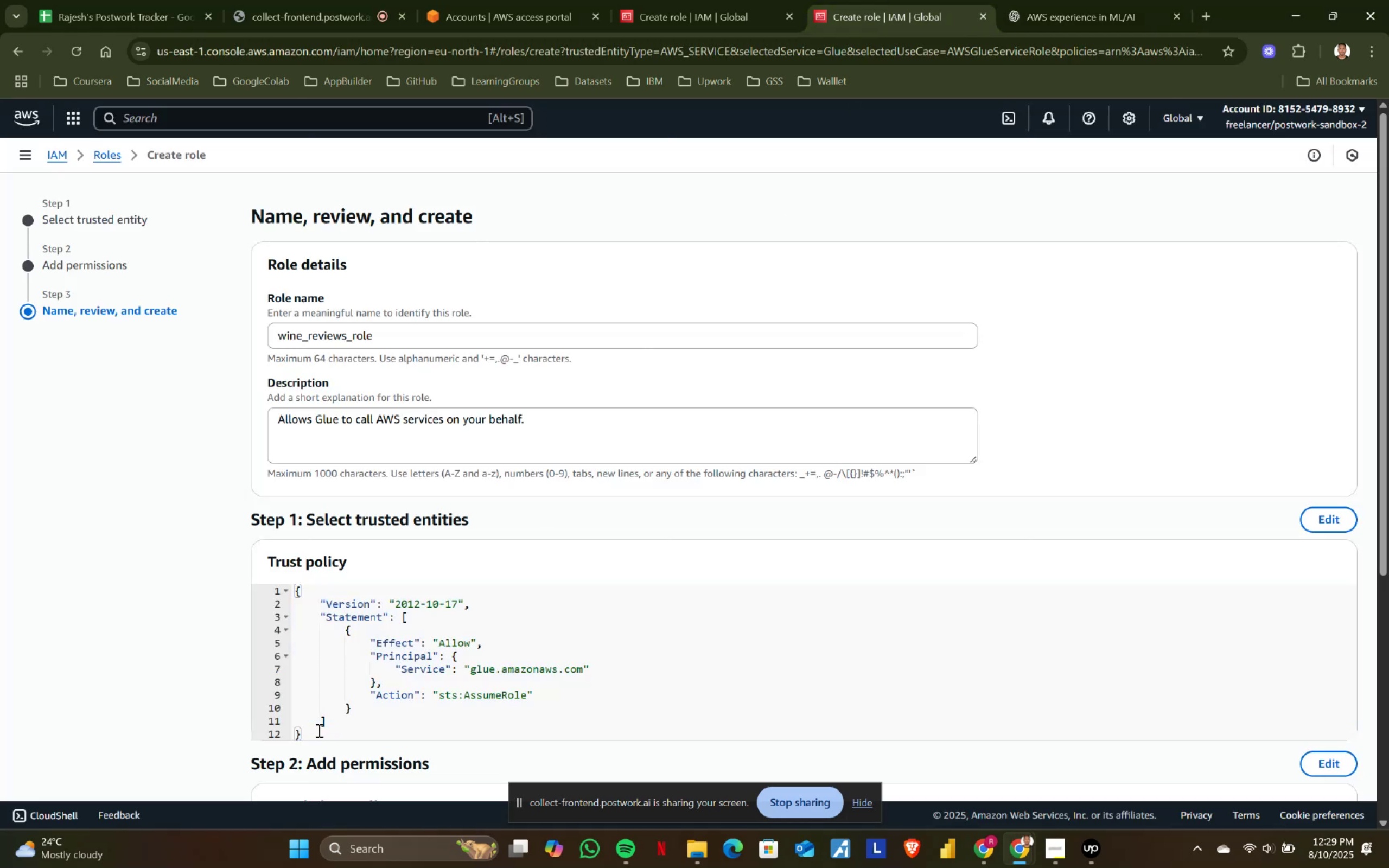 
key(Control+ControlLeft)
 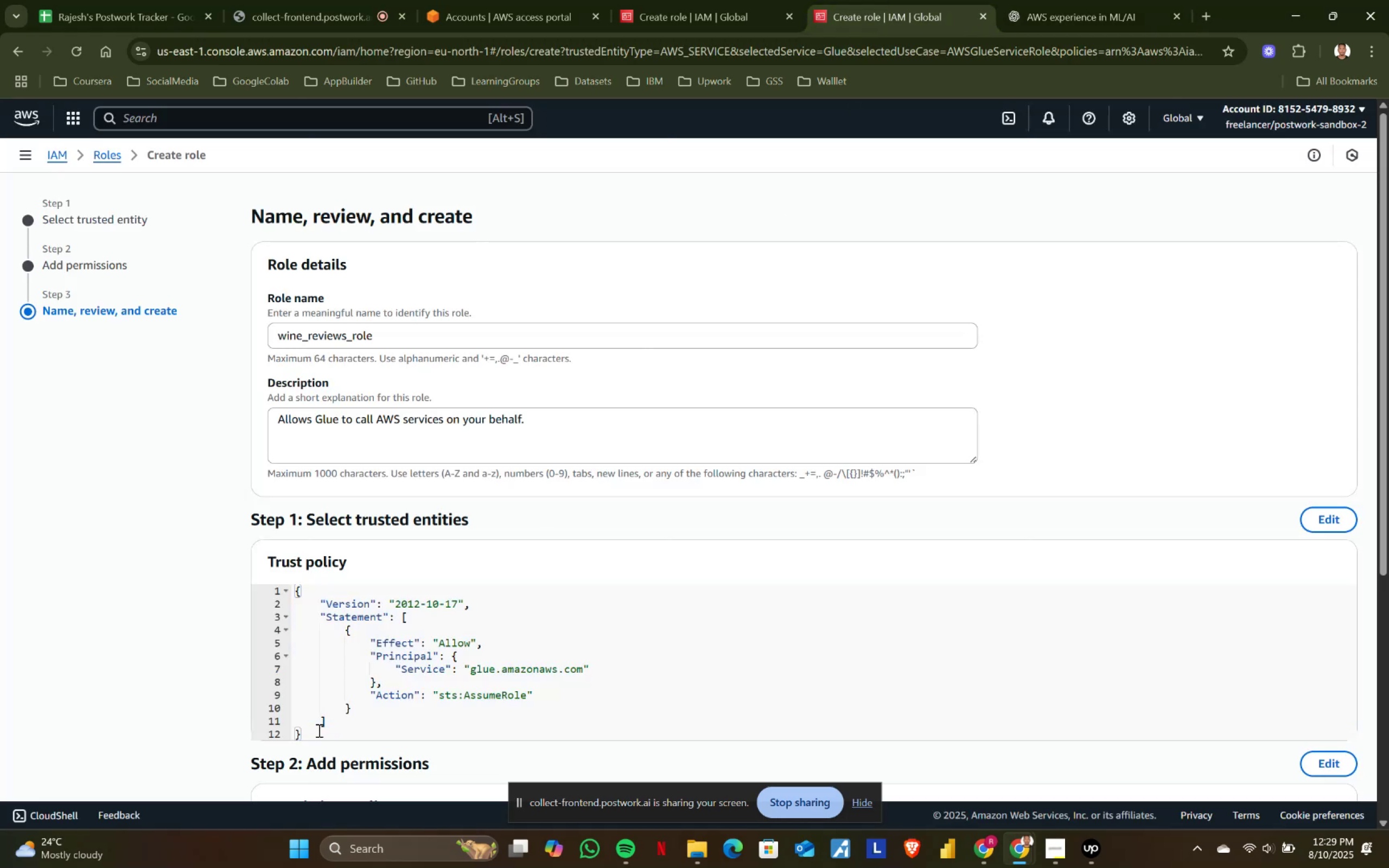 
key(Control+A)
 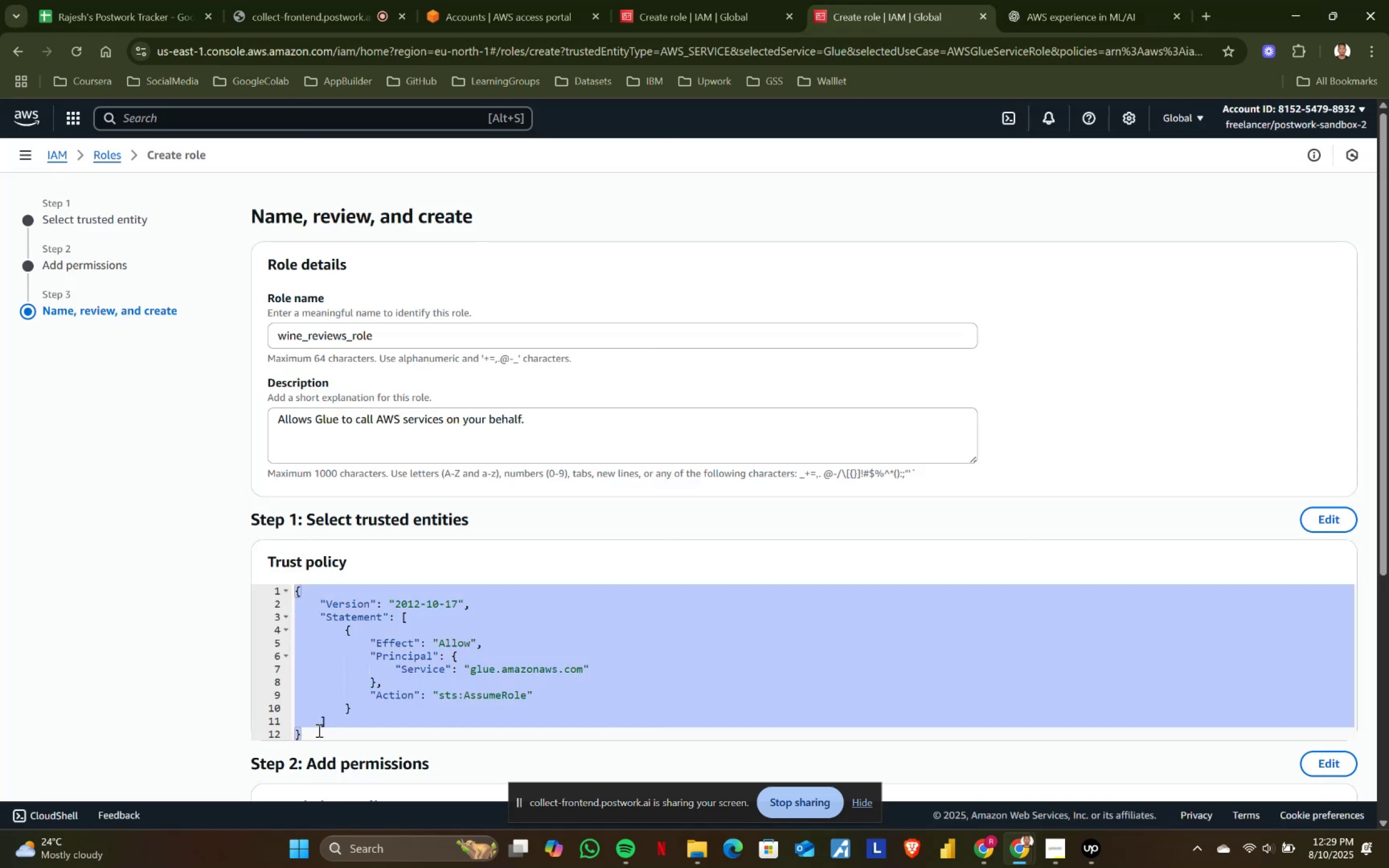 
key(Control+ControlLeft)
 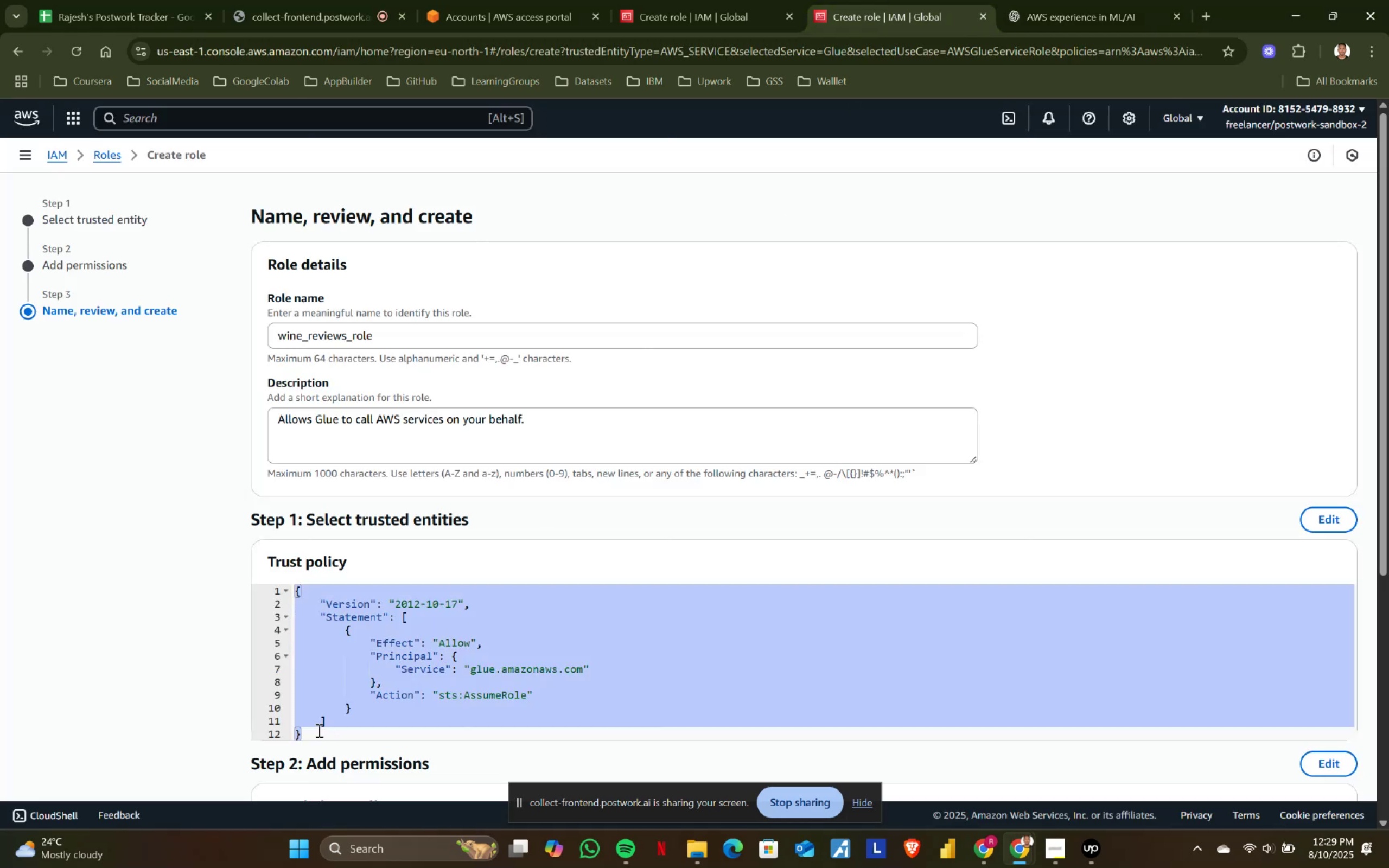 
key(Control+V)
 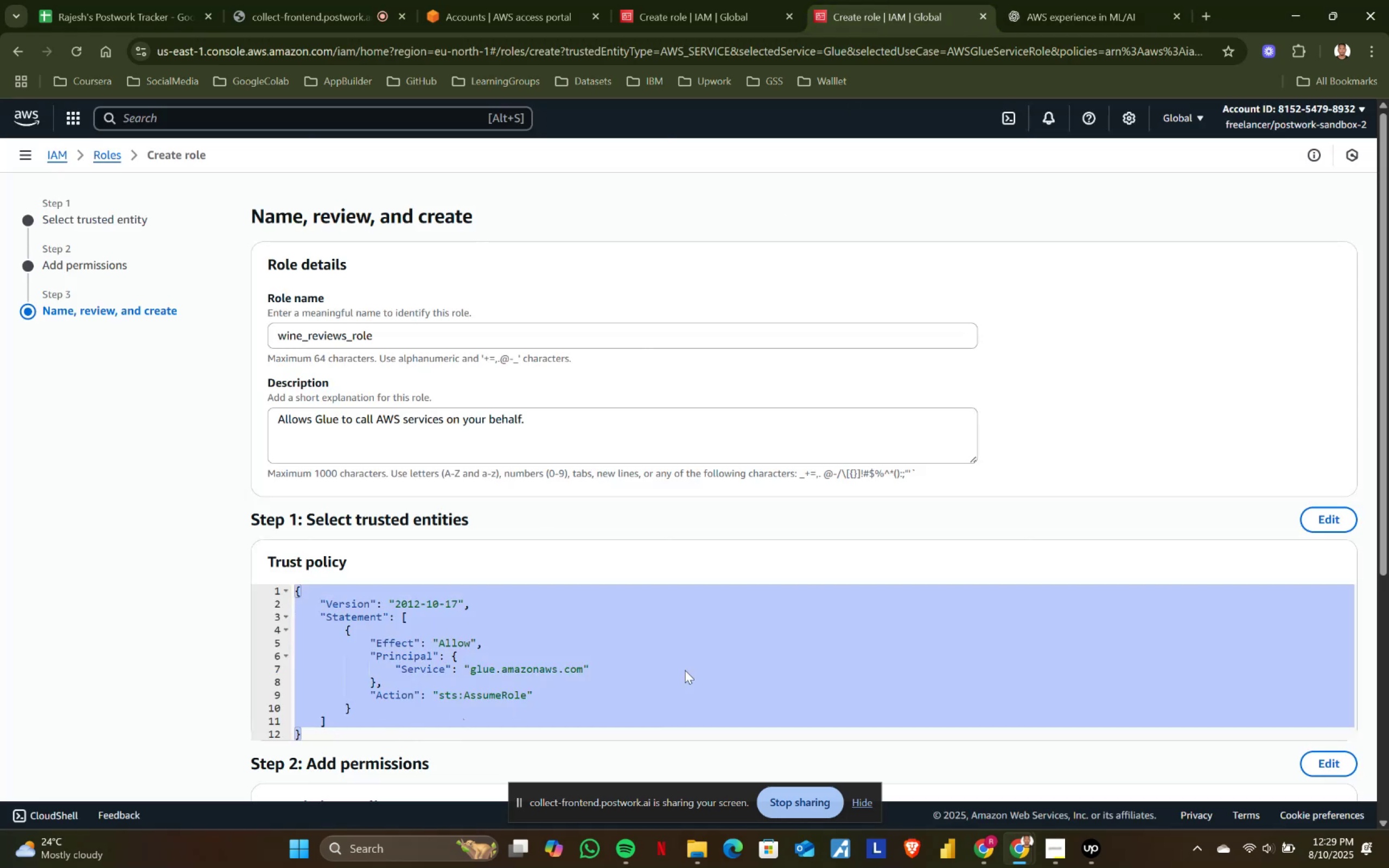 
scroll: coordinate [945, 646], scroll_direction: down, amount: 4.0
 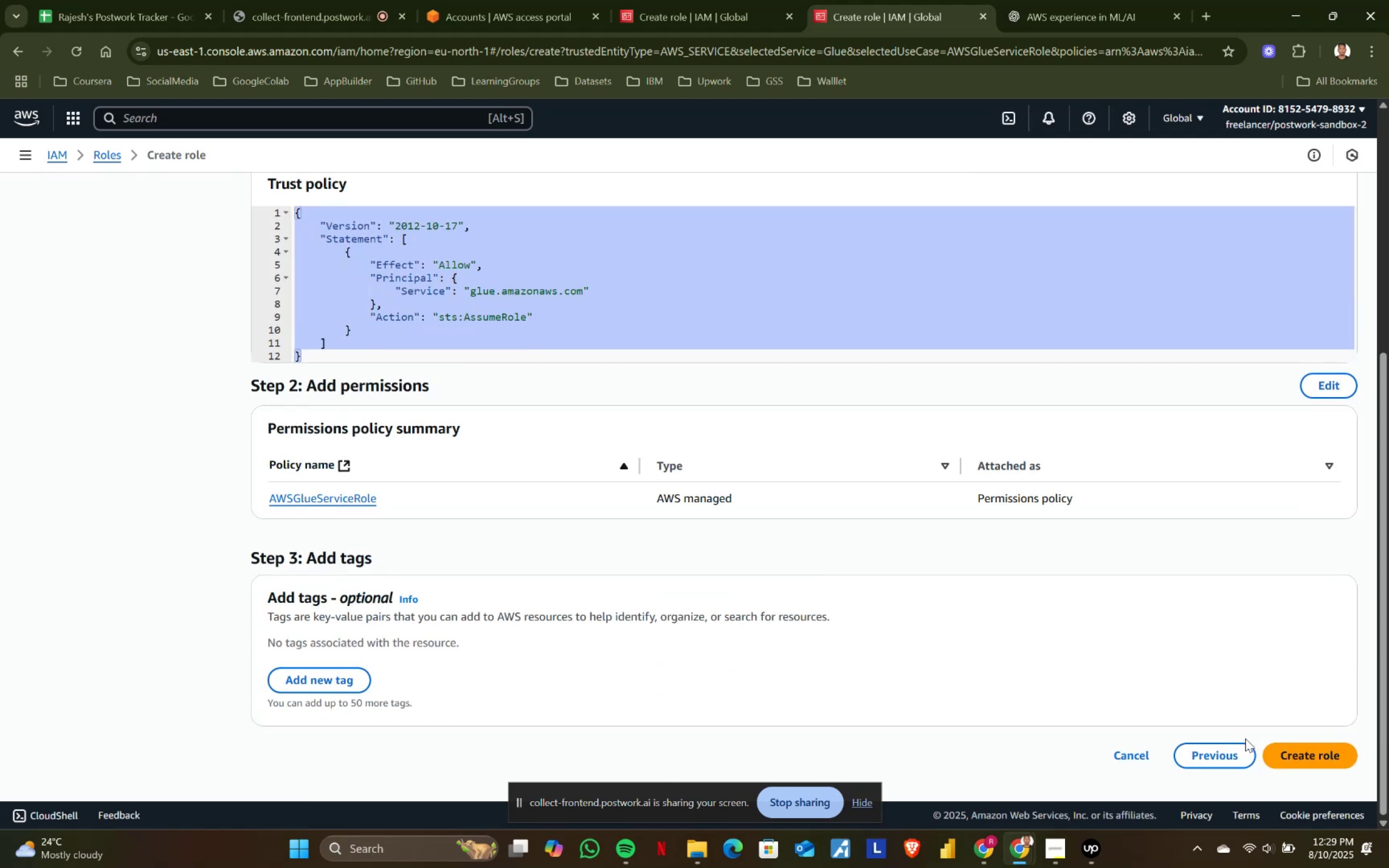 
left_click([1303, 751])
 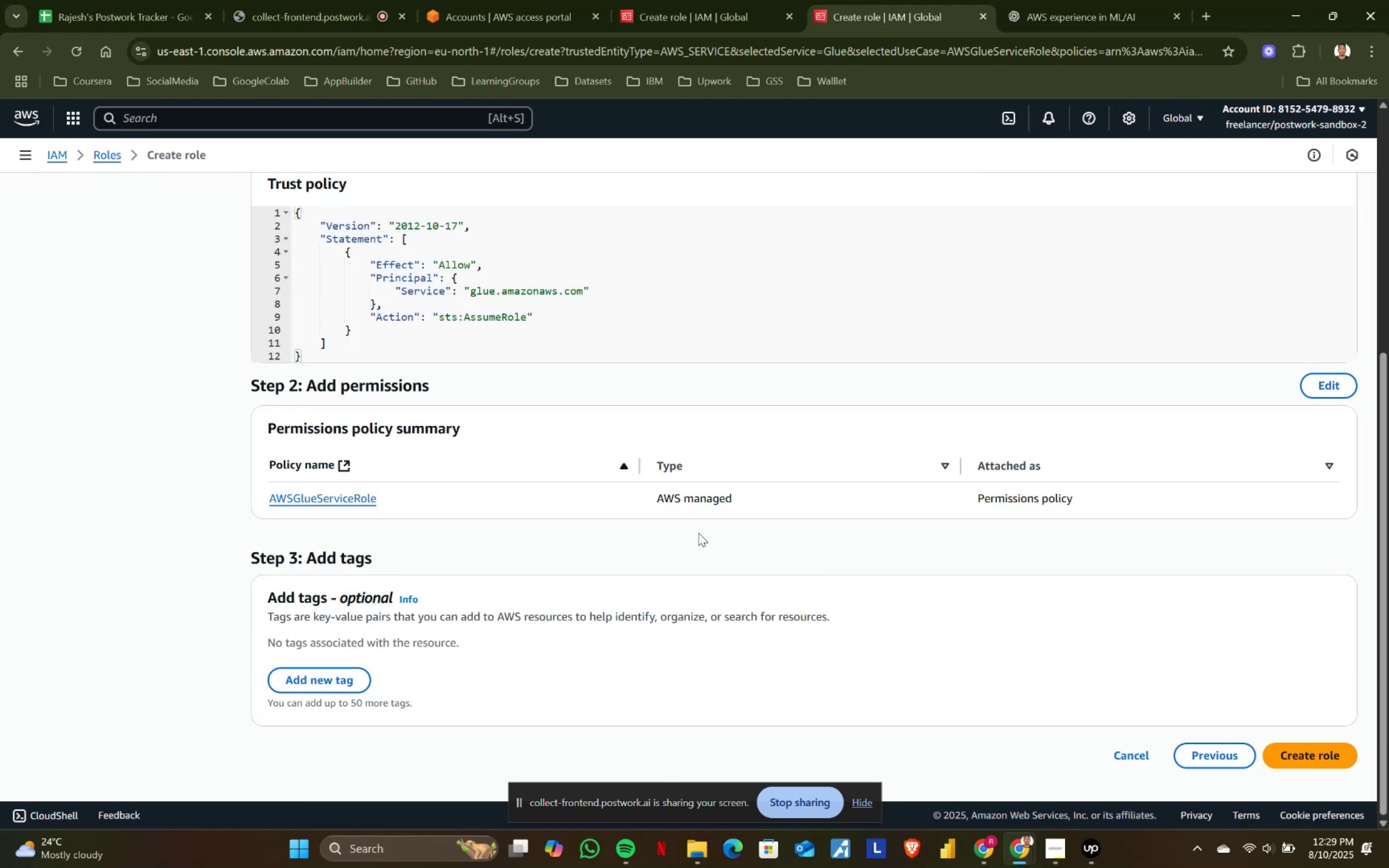 
scroll: coordinate [545, 533], scroll_direction: up, amount: 2.0
 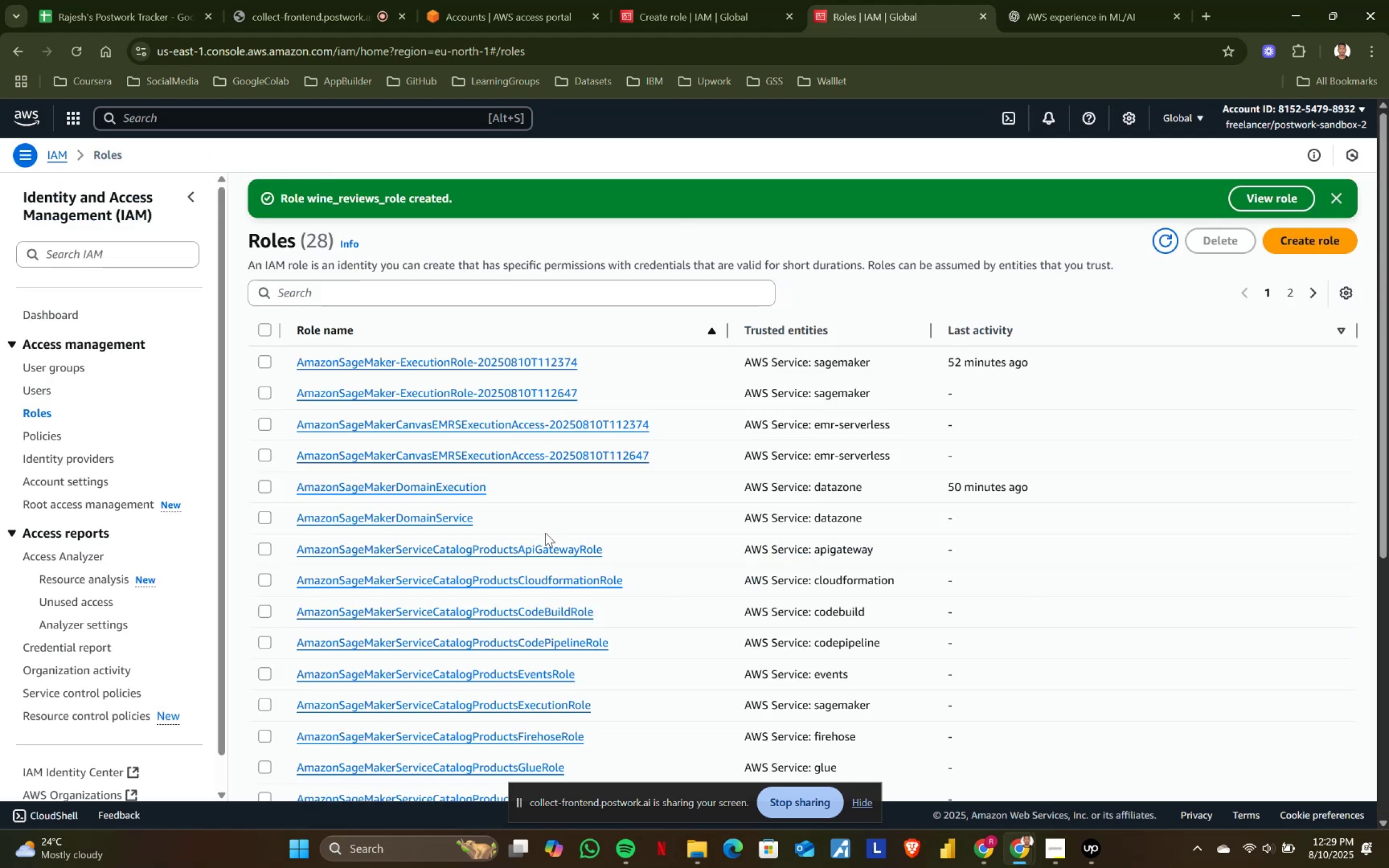 
left_click([1060, 0])
 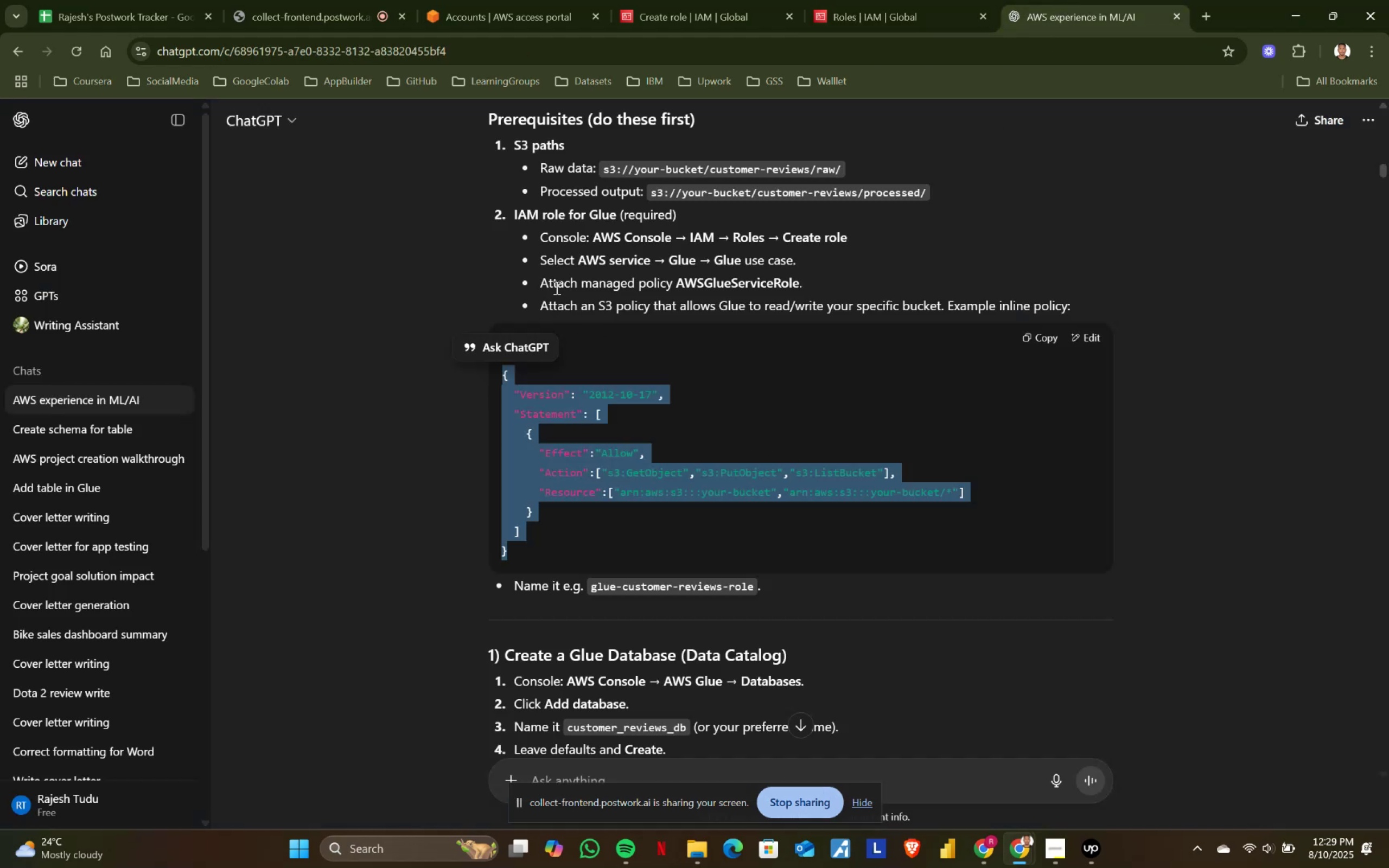 
left_click_drag(start_coordinate=[544, 279], to_coordinate=[851, 282])
 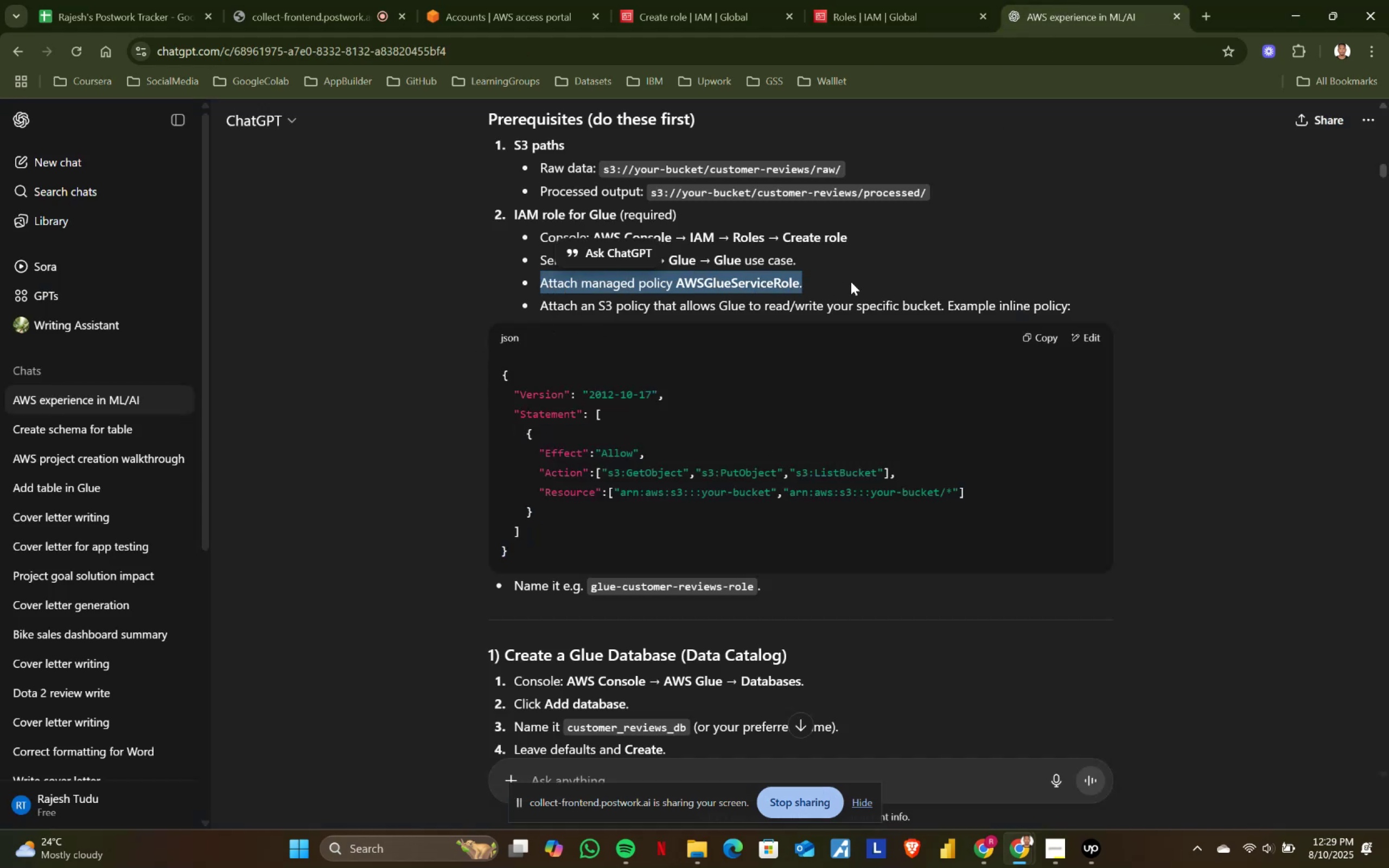 
left_click([851, 282])
 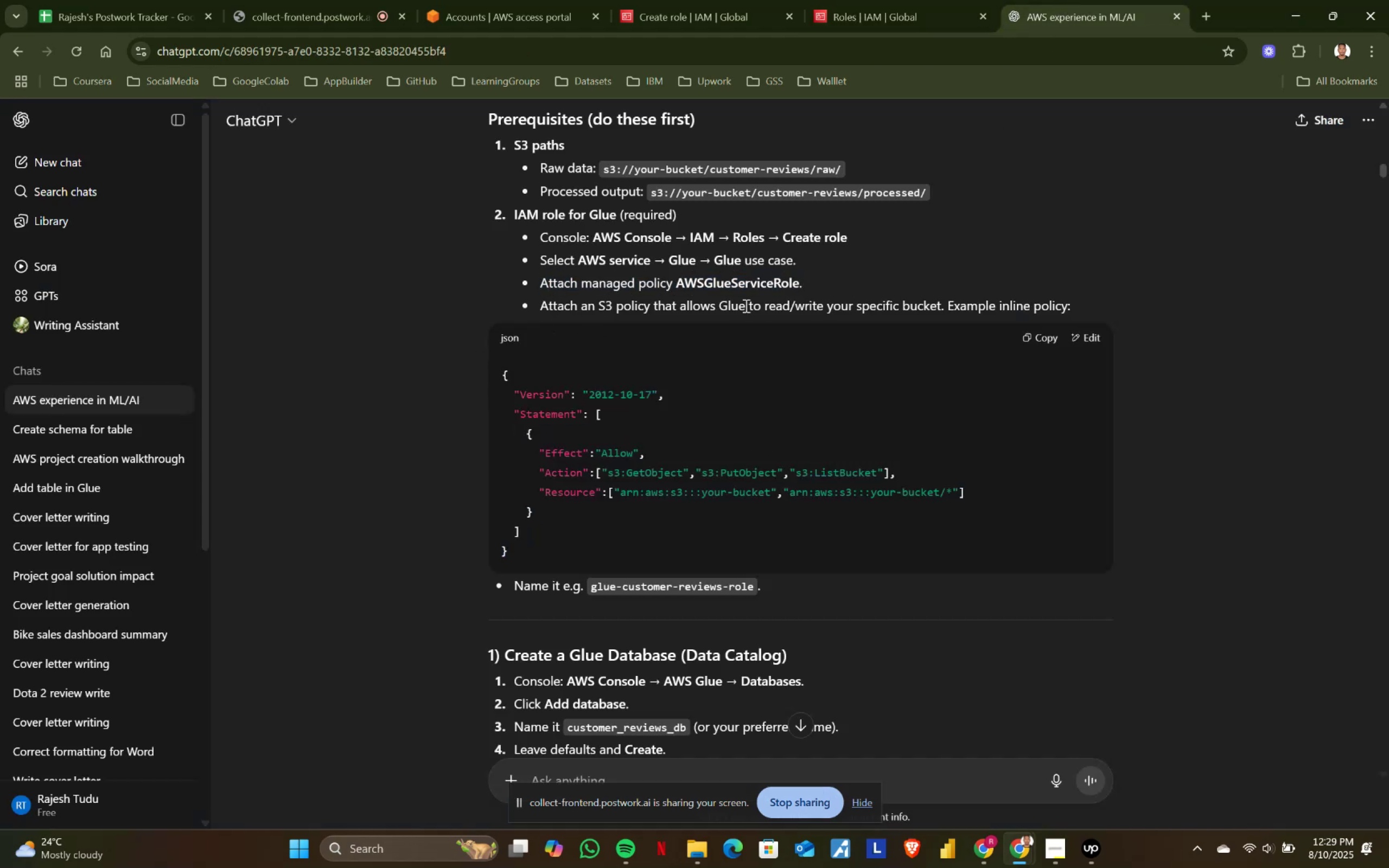 
left_click_drag(start_coordinate=[785, 305], to_coordinate=[1084, 305])
 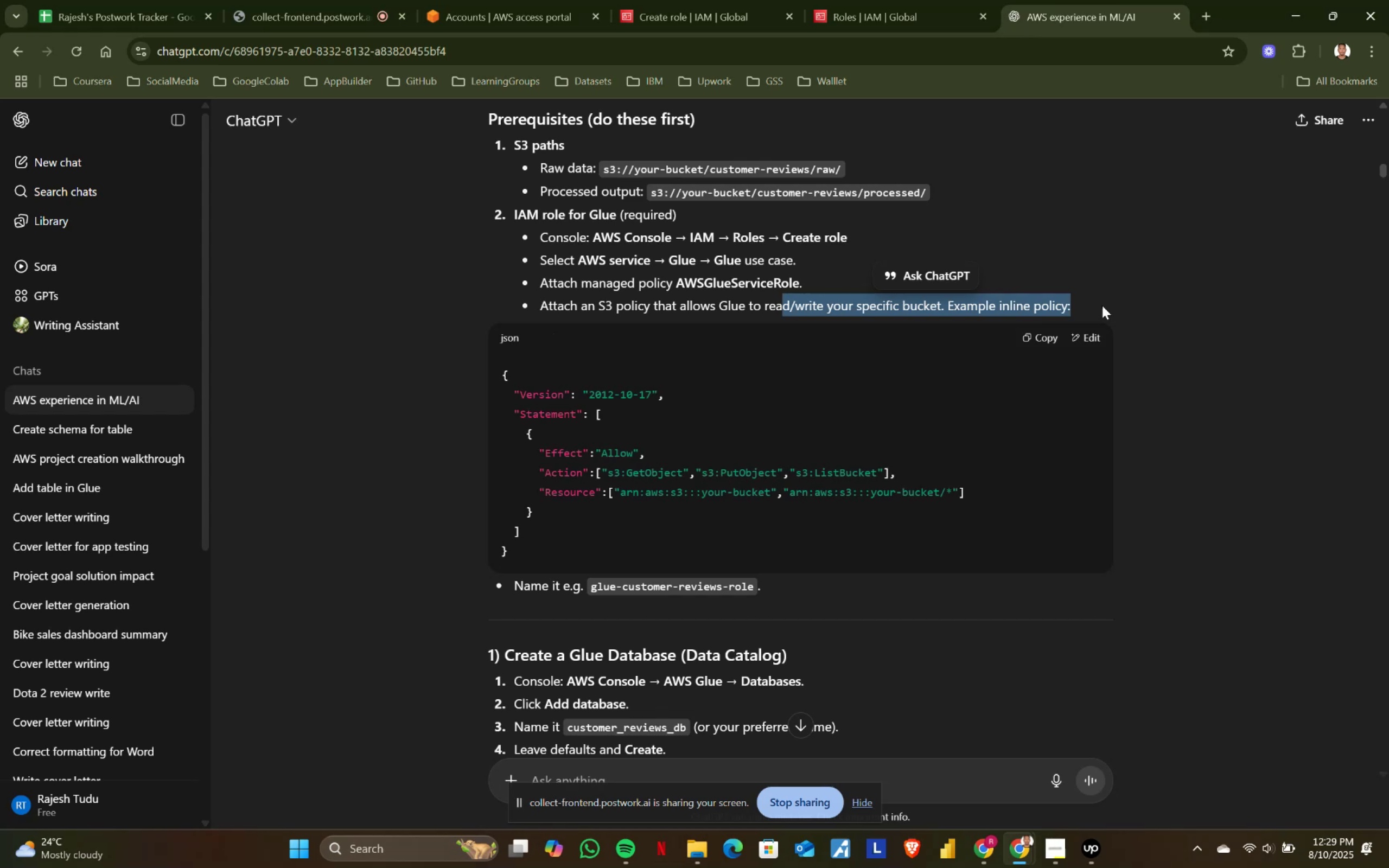 
double_click([1102, 305])
 